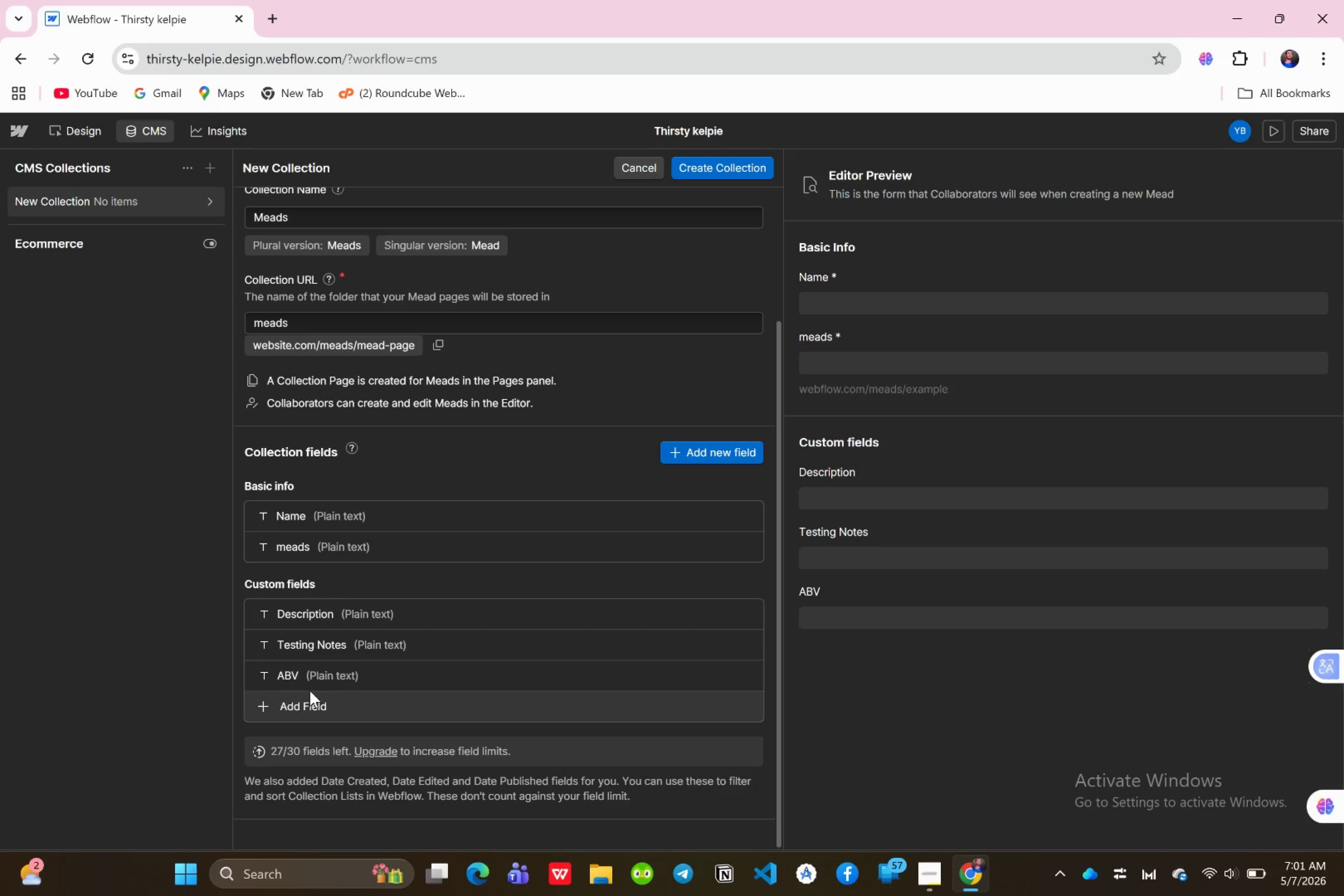 
left_click([310, 691])
 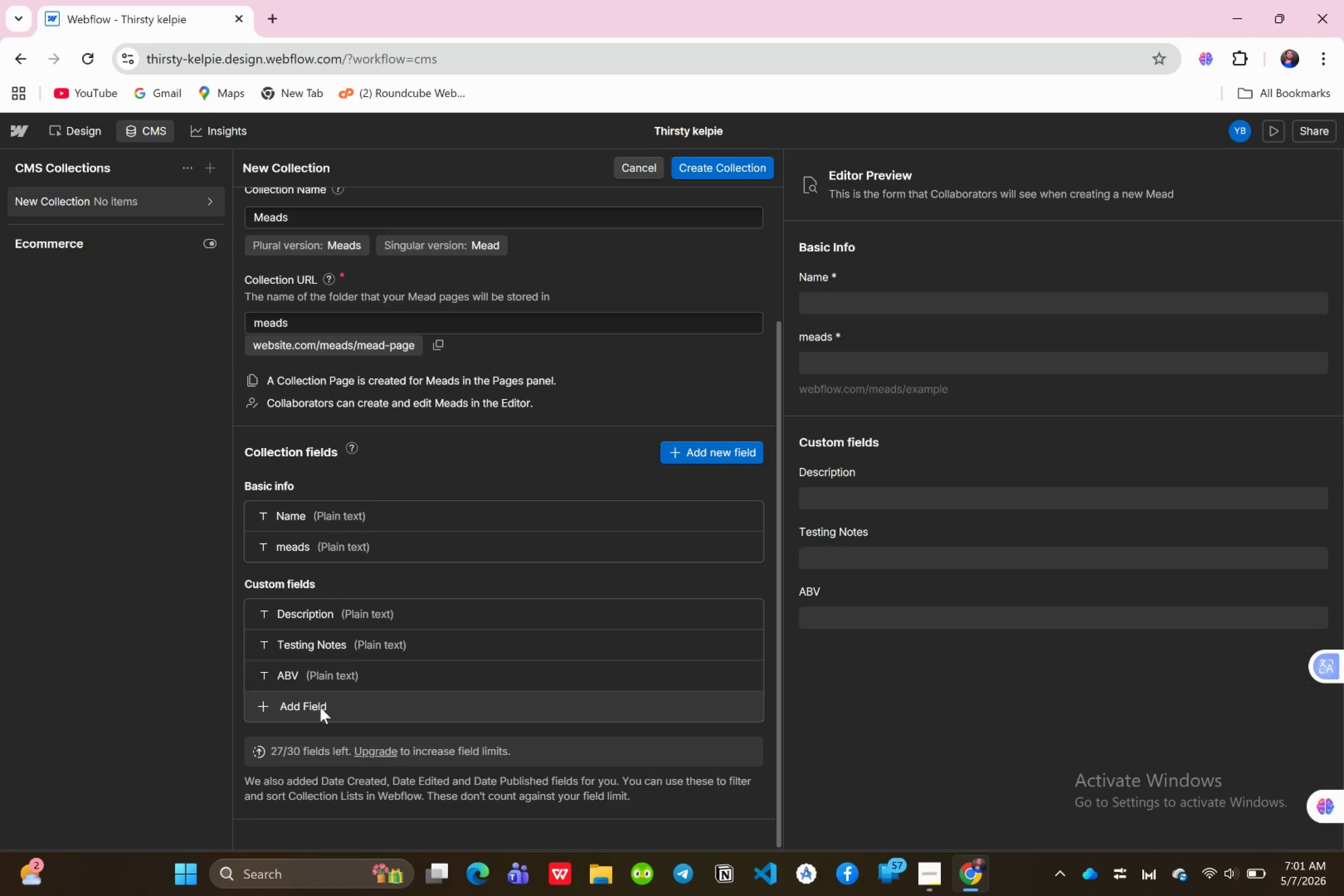 
left_click([320, 707])
 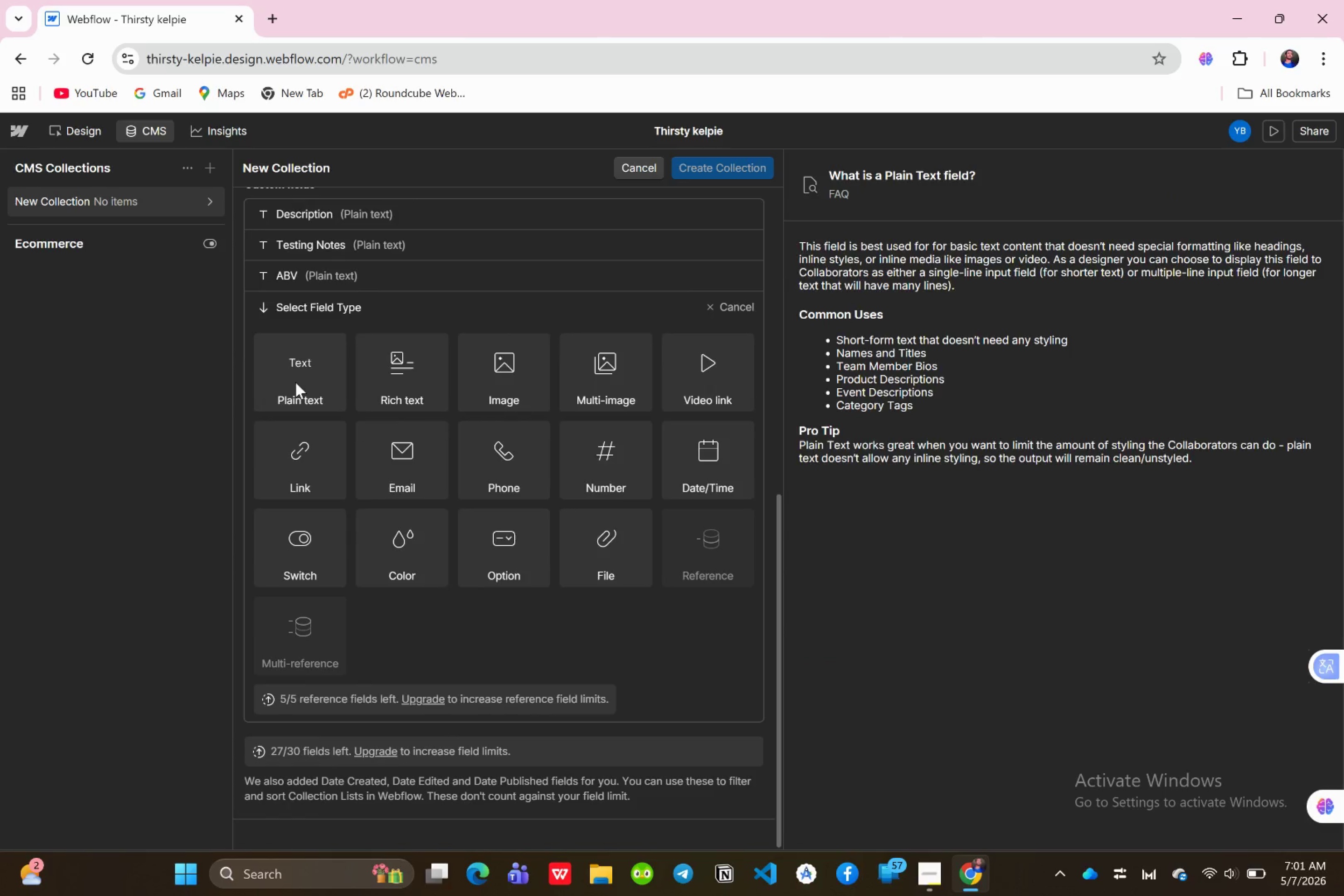 
wait(6.01)
 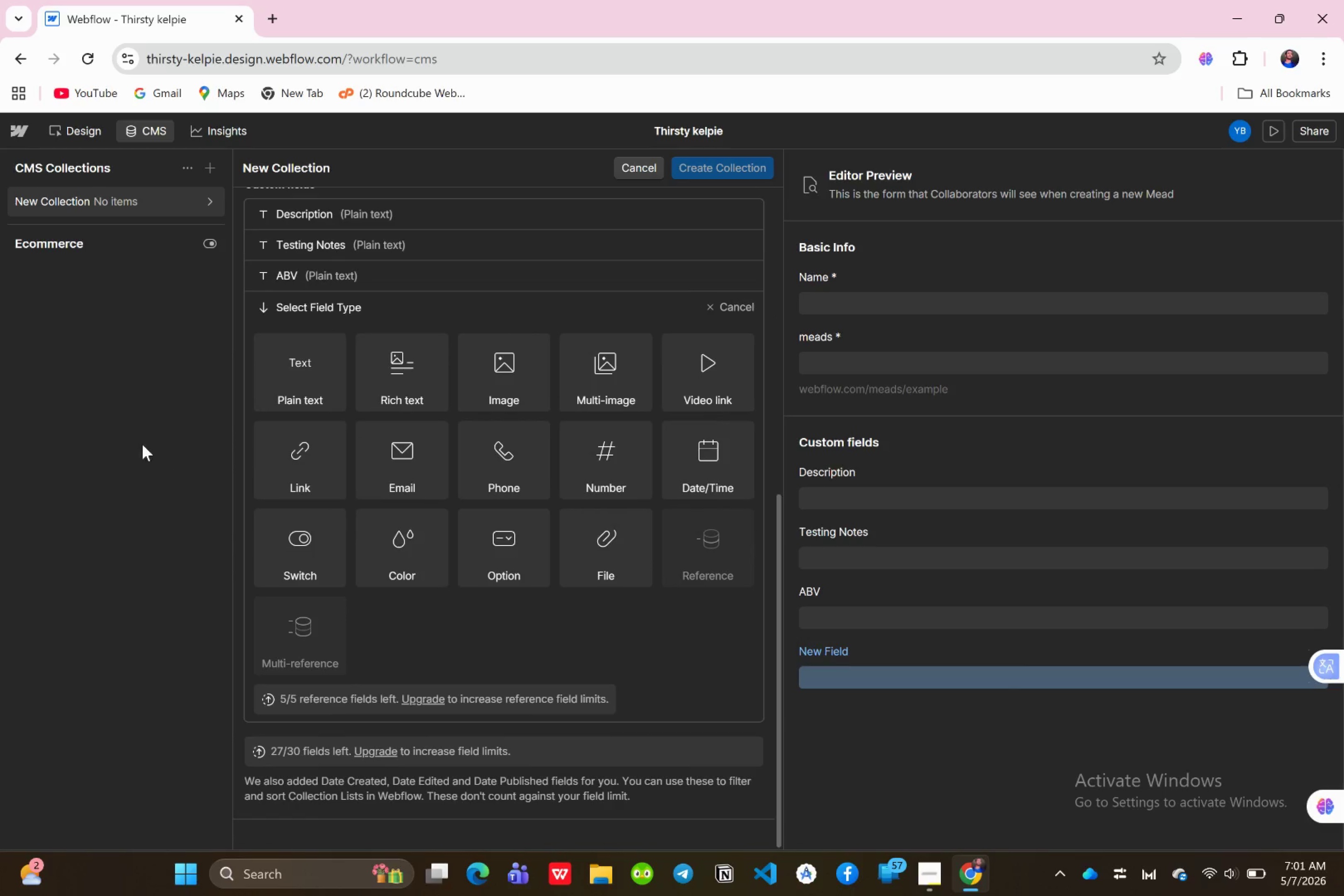 
type(servuce s=)
key(Backspace)
key(Backspace)
key(Backspace)
key(Backspace)
key(Backspace)
key(Backspace)
type(ice Style )
key(Backspace)
 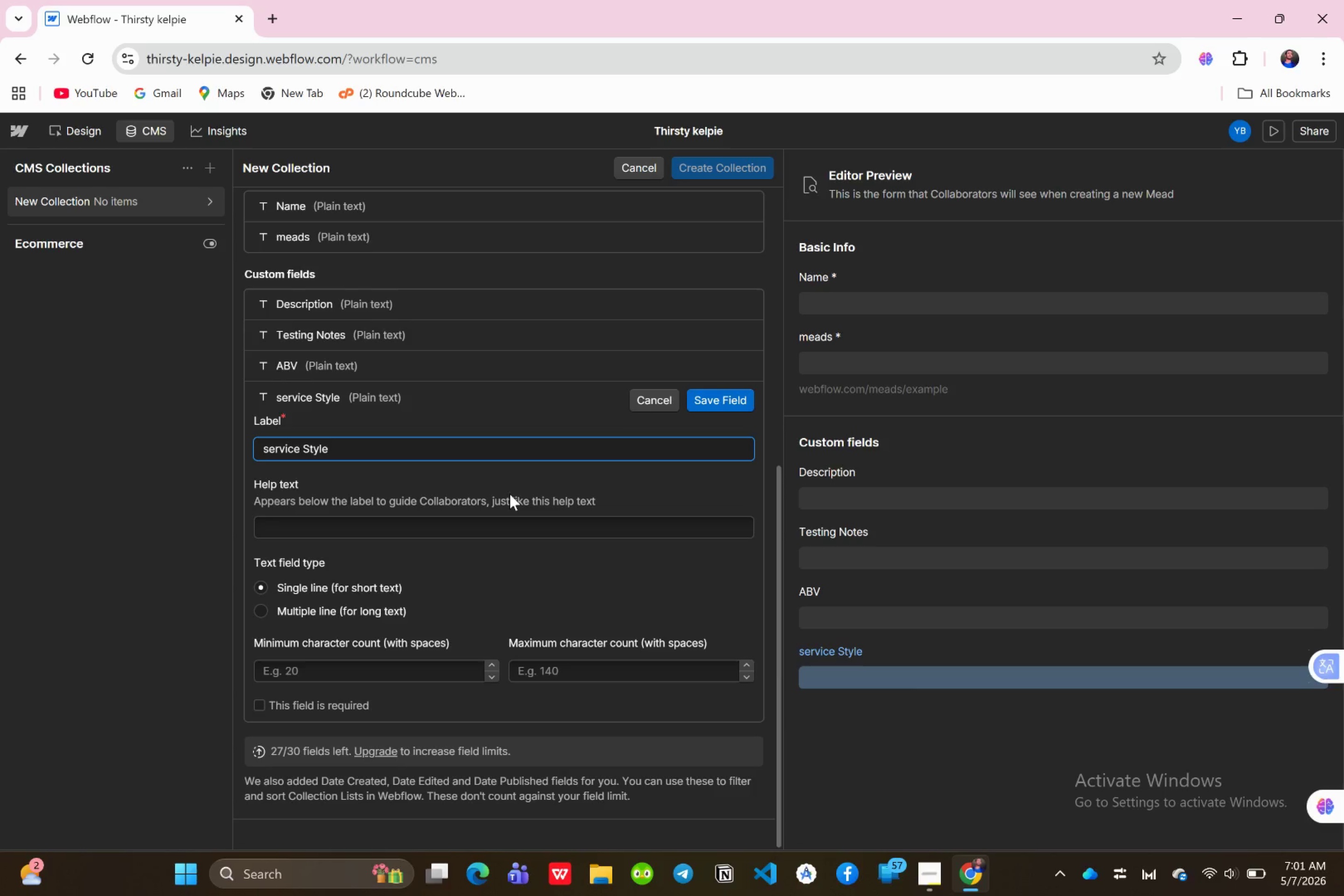 
hold_key(key=ArrowLeft, duration=0.75)
 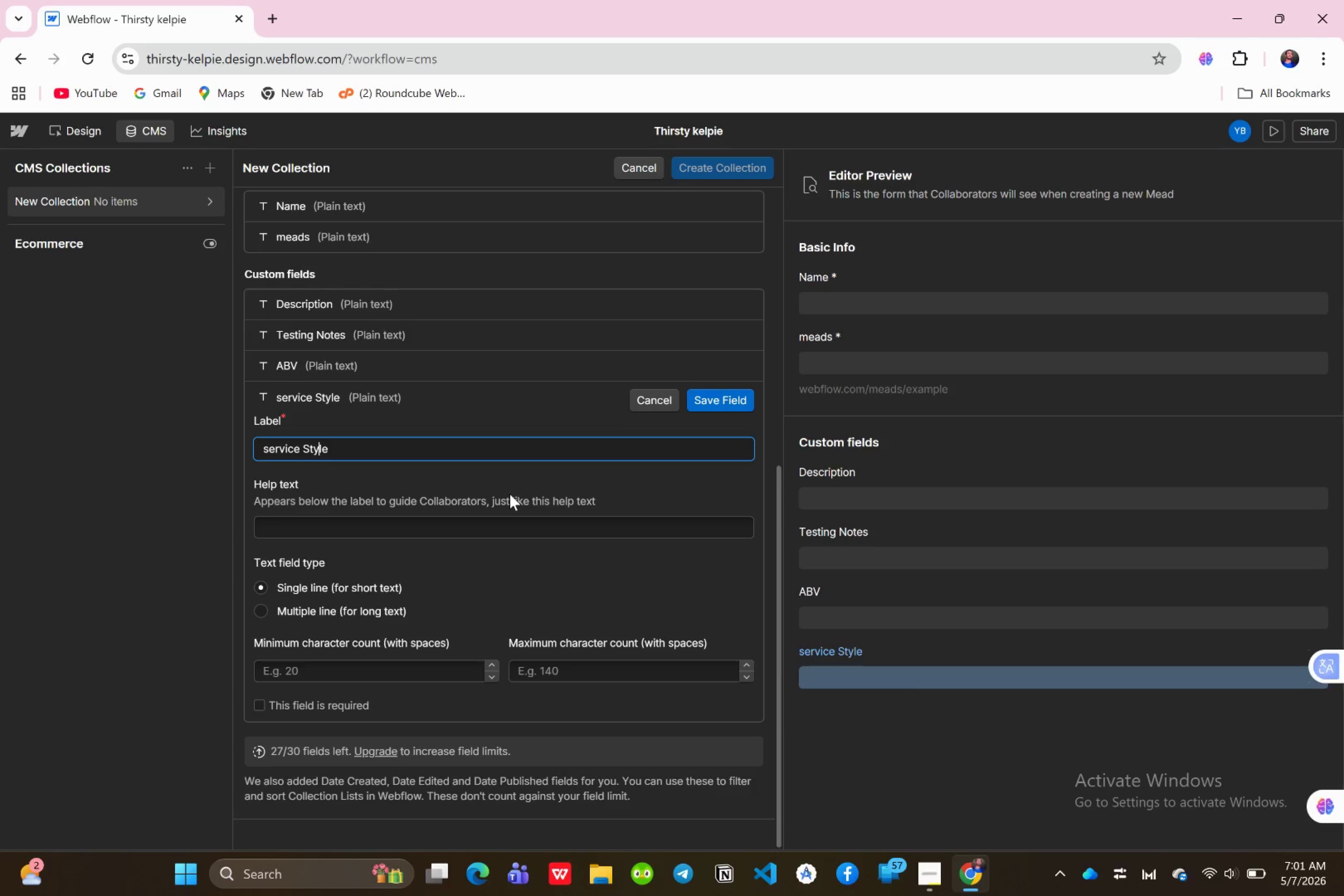 
key(ArrowLeft)
 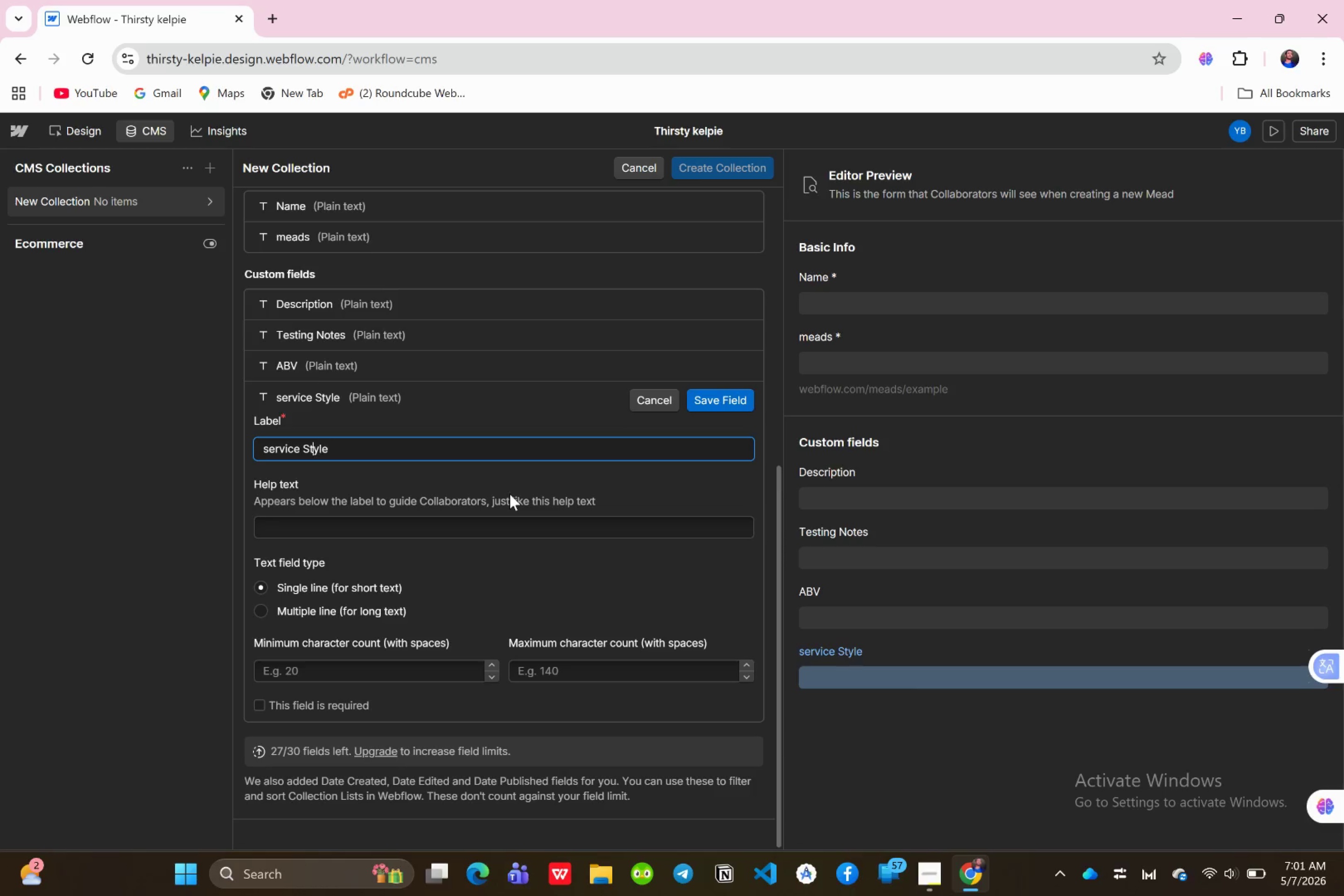 
key(ArrowLeft)
 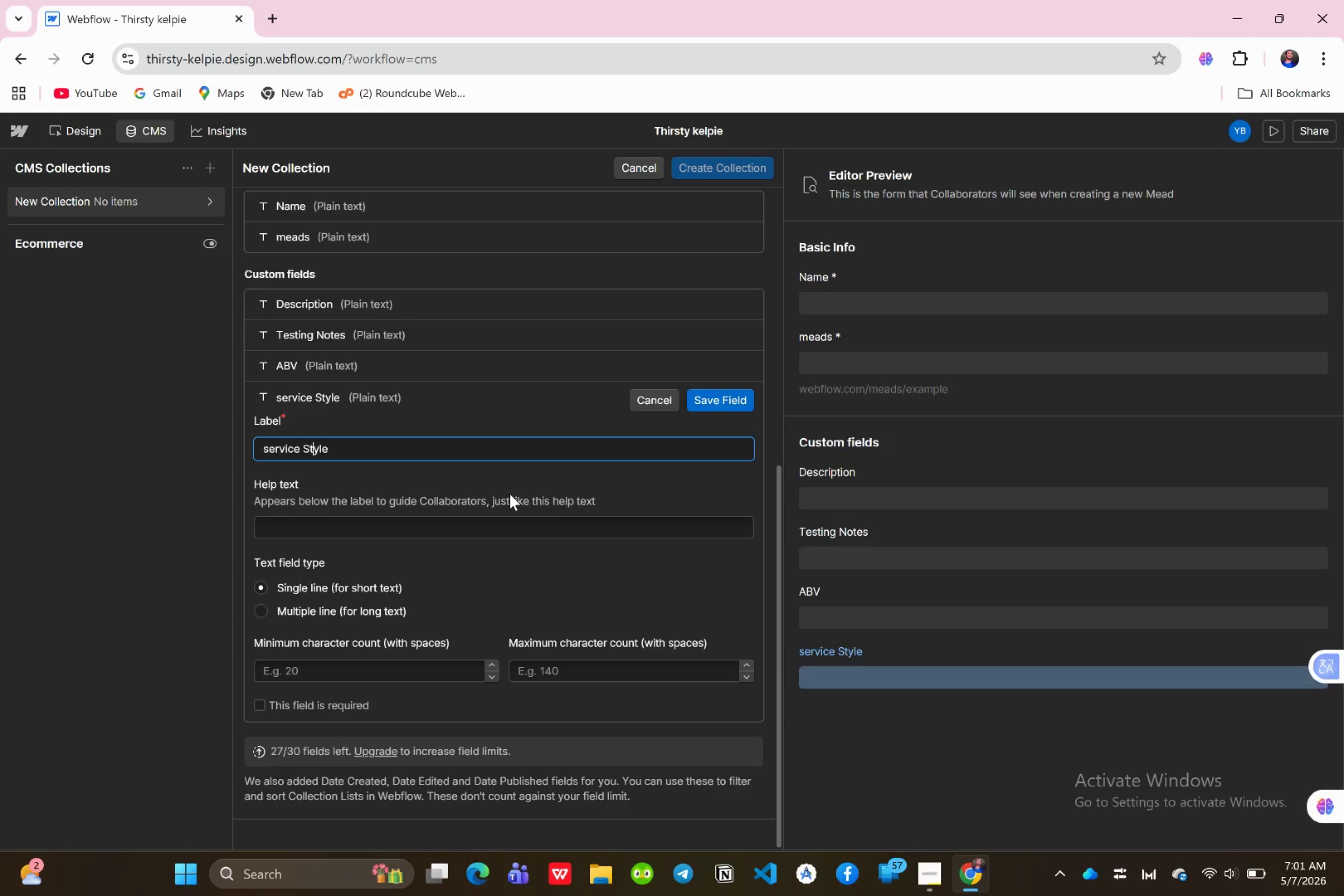 
key(ArrowLeft)
 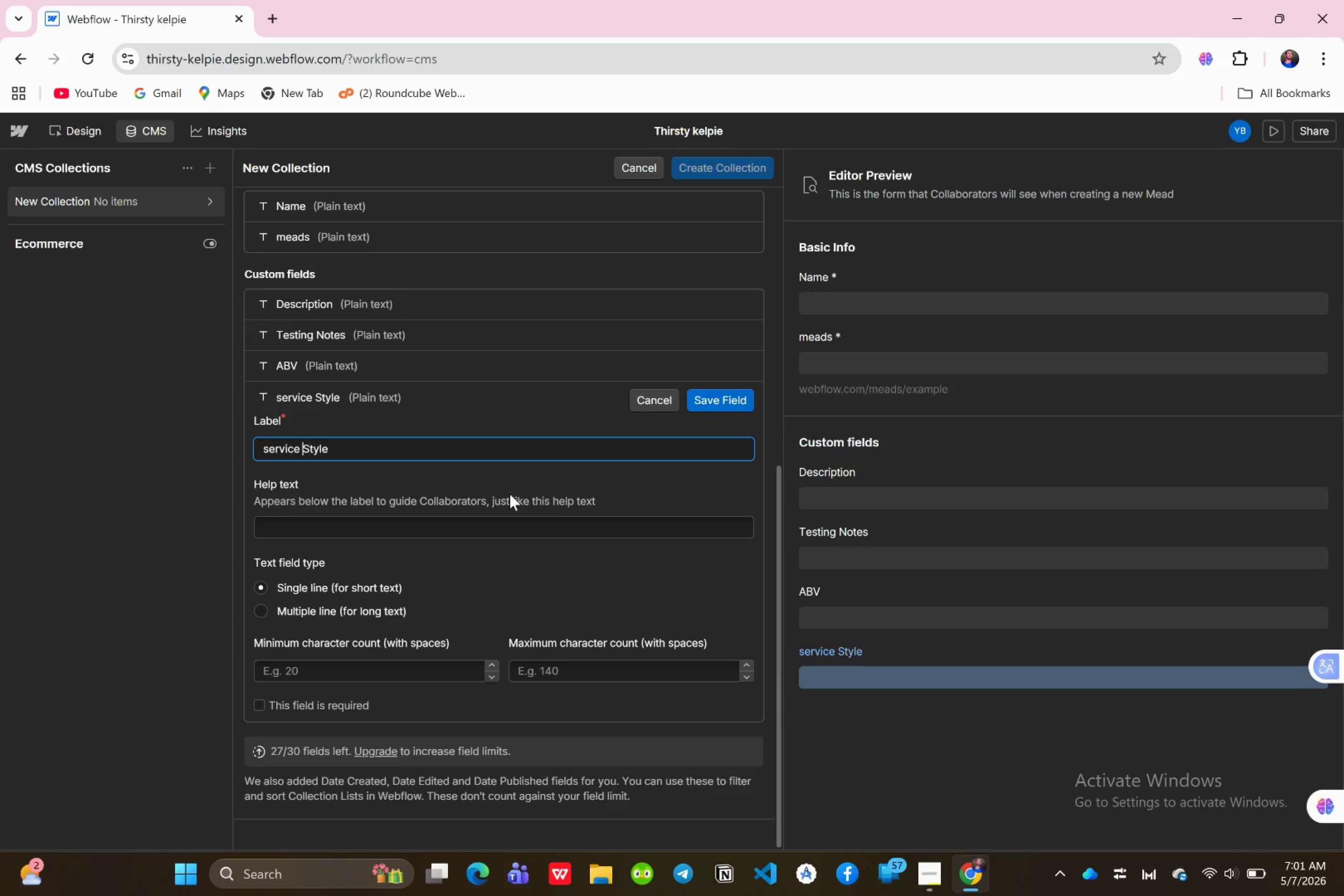 
key(ArrowLeft)
 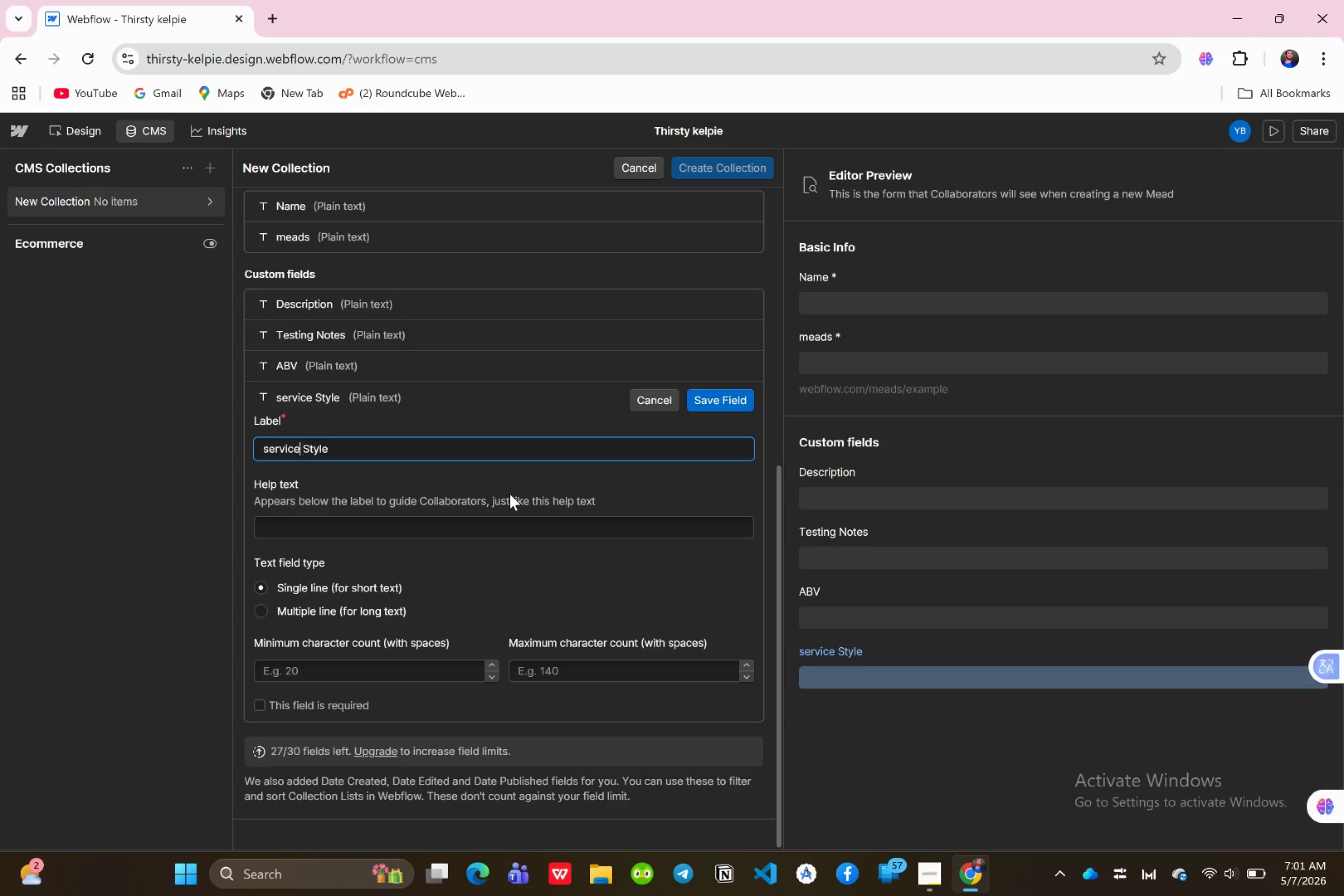 
hold_key(key=ArrowLeft, duration=0.42)
 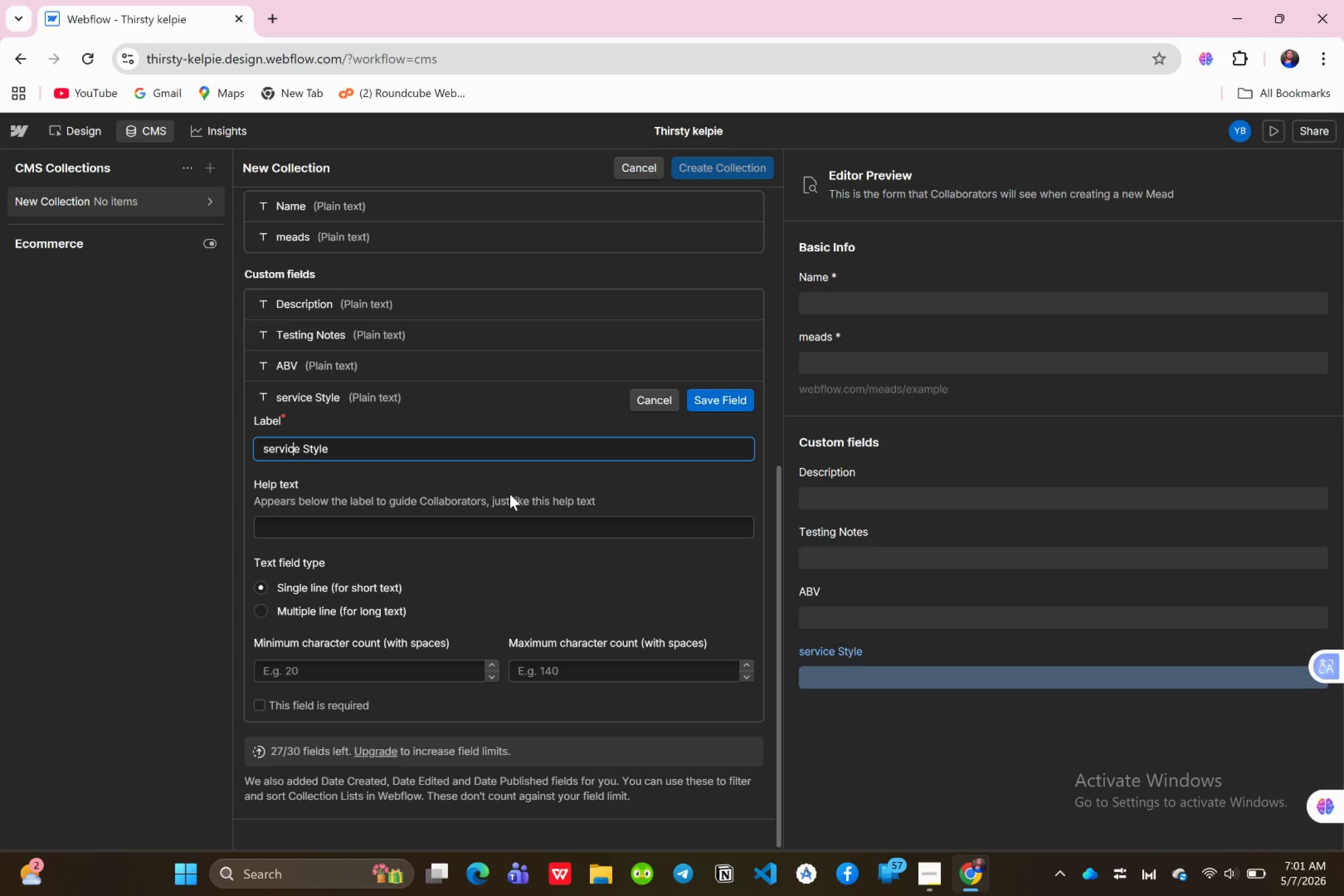 
key(ArrowLeft)
 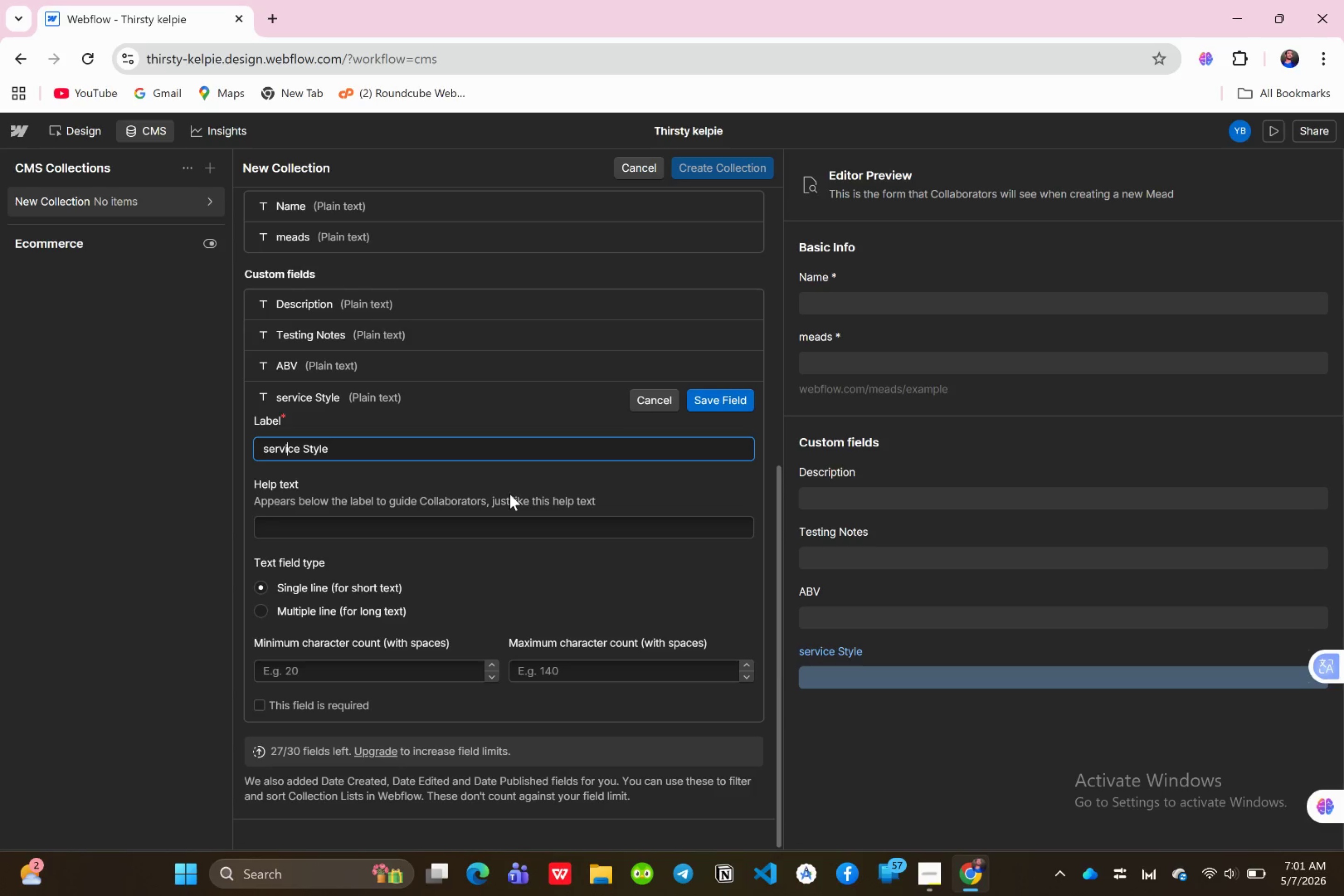 
key(ArrowLeft)
 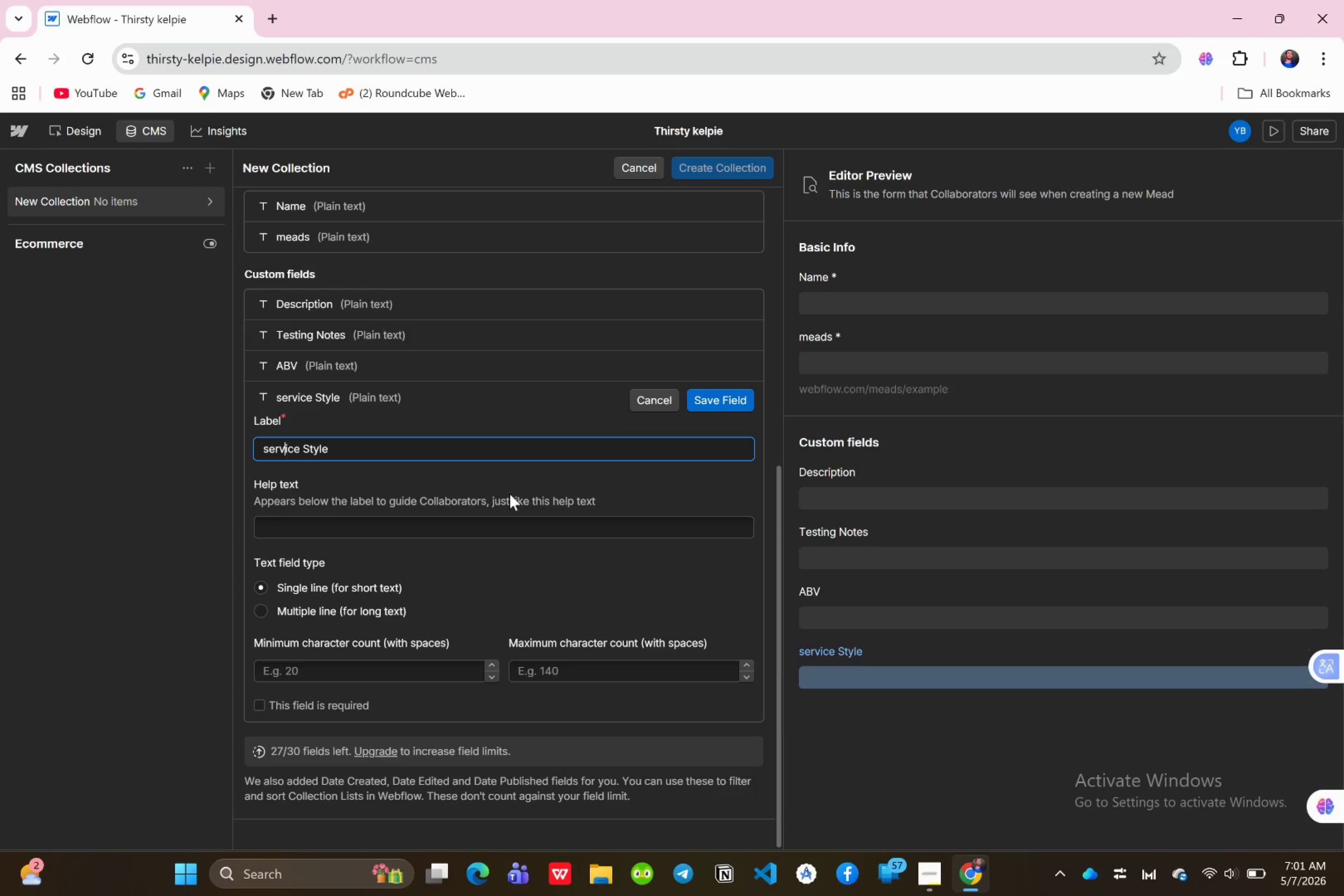 
key(ArrowLeft)
 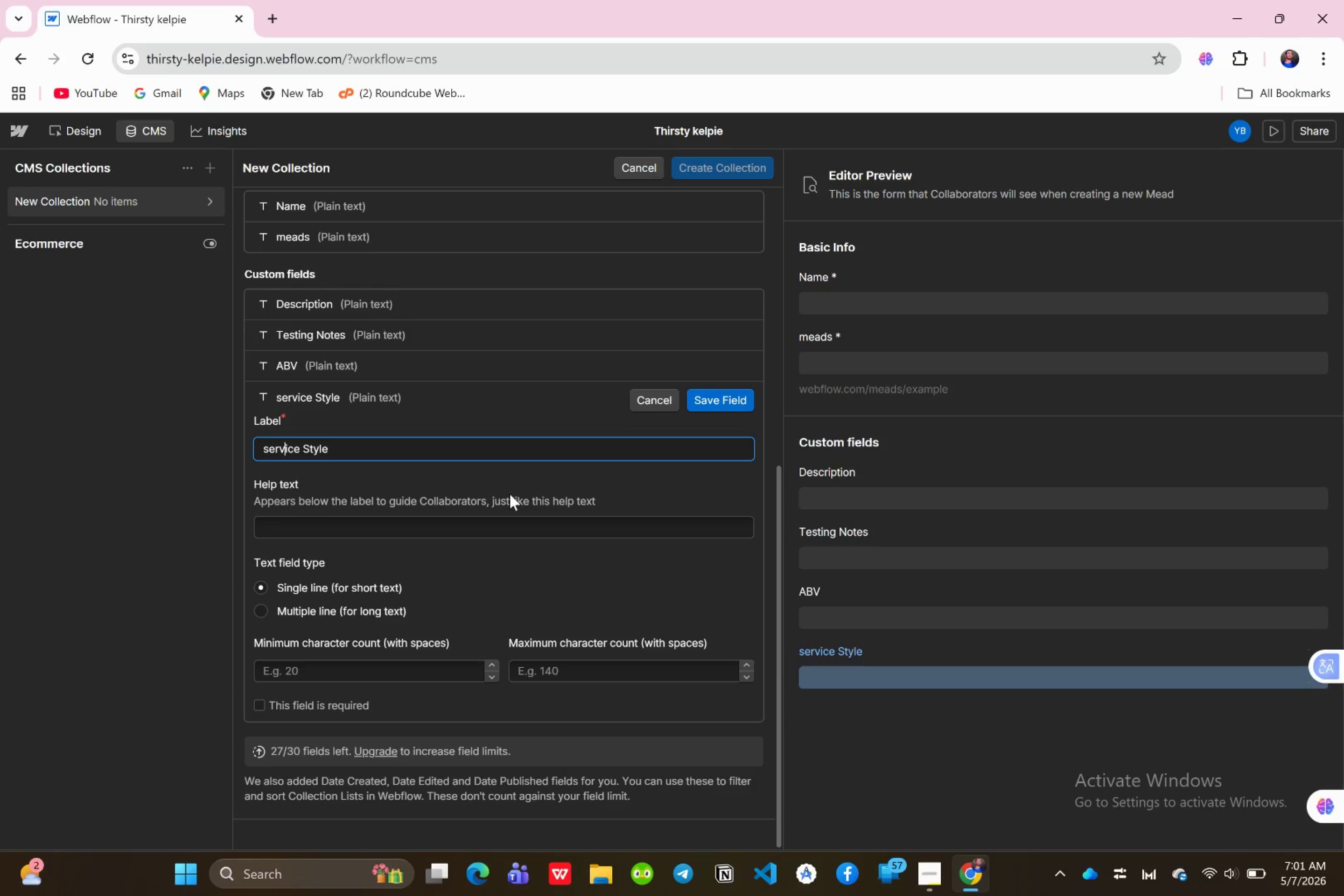 
key(ArrowLeft)
 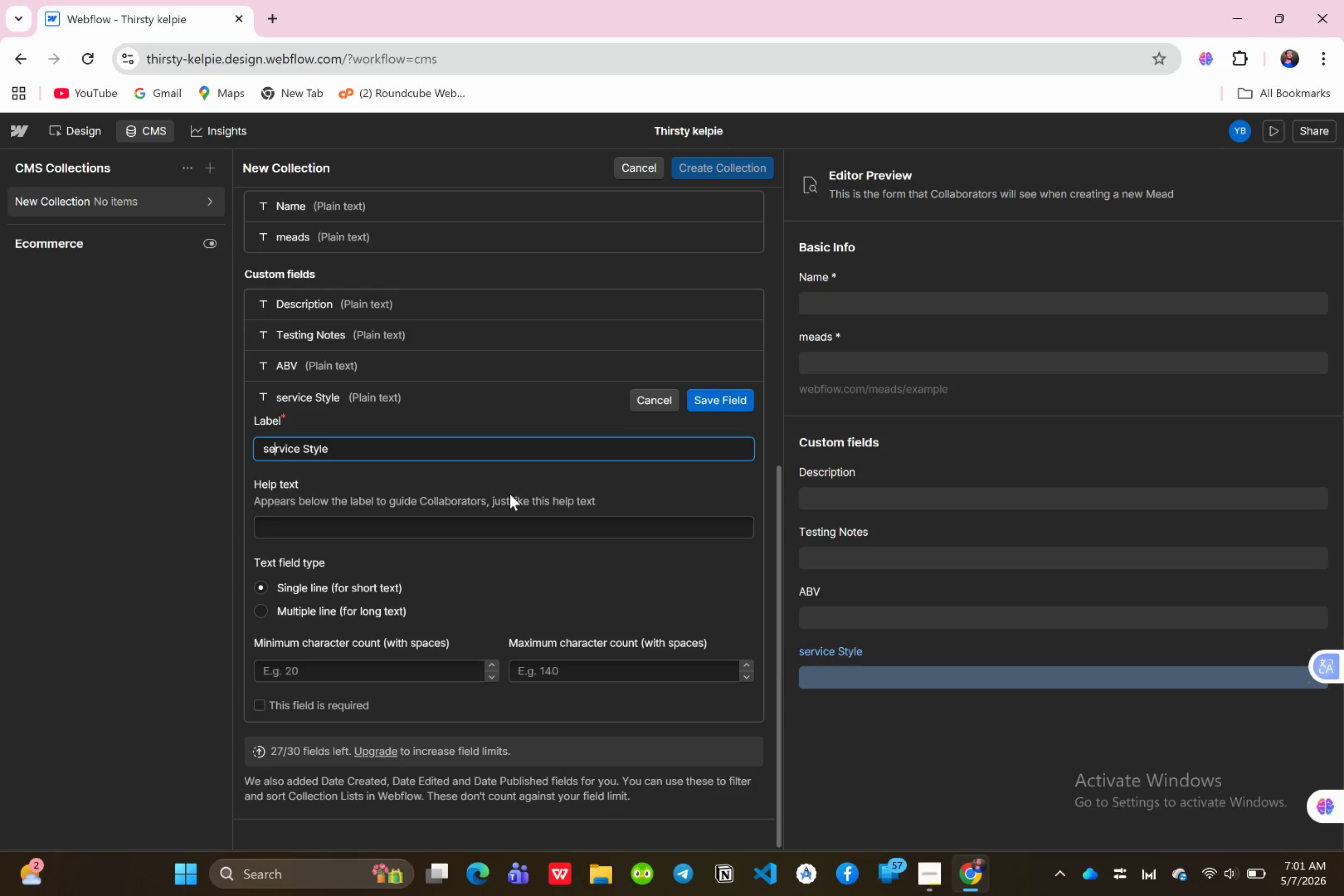 
key(ArrowLeft)
 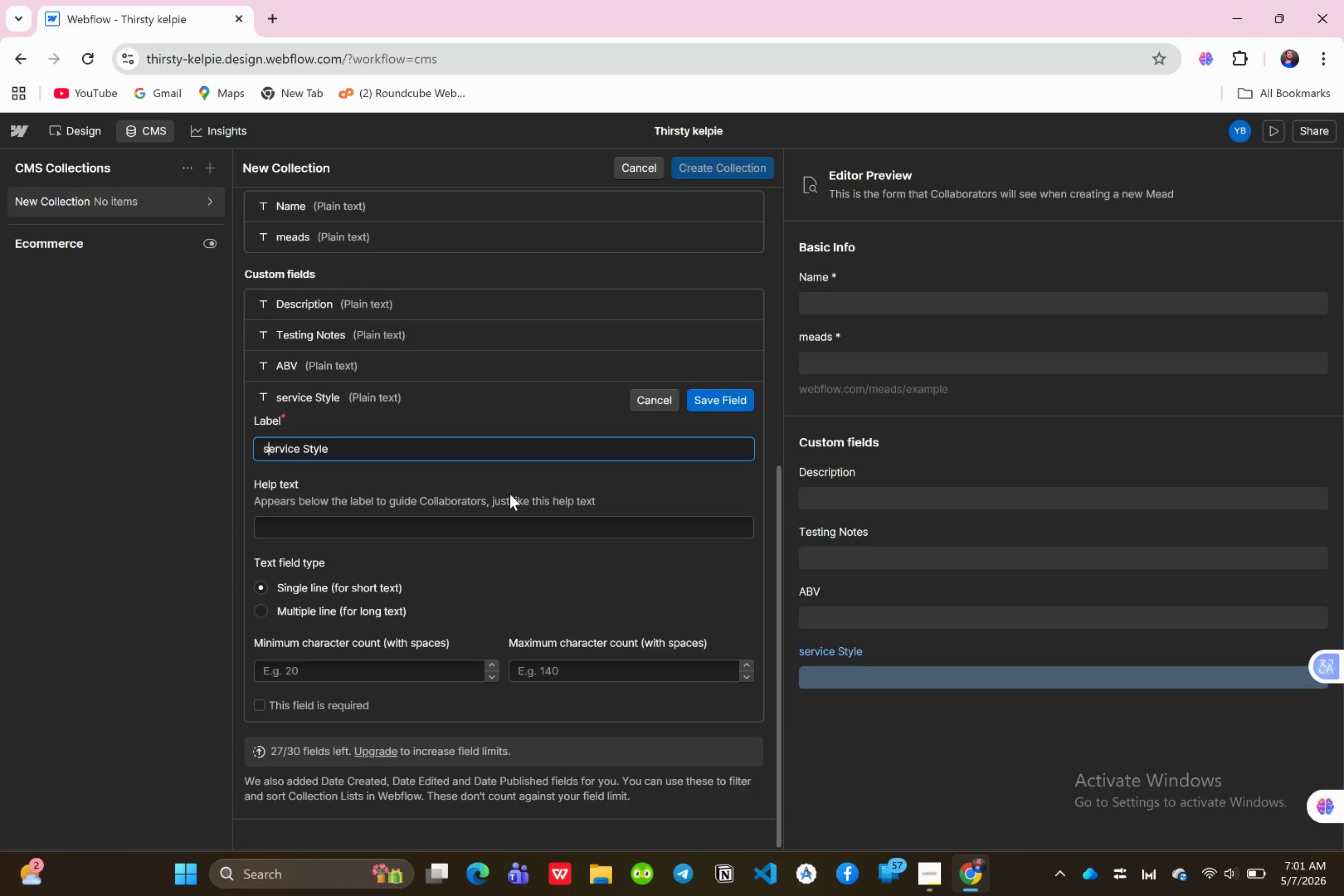 
key(ArrowLeft)
 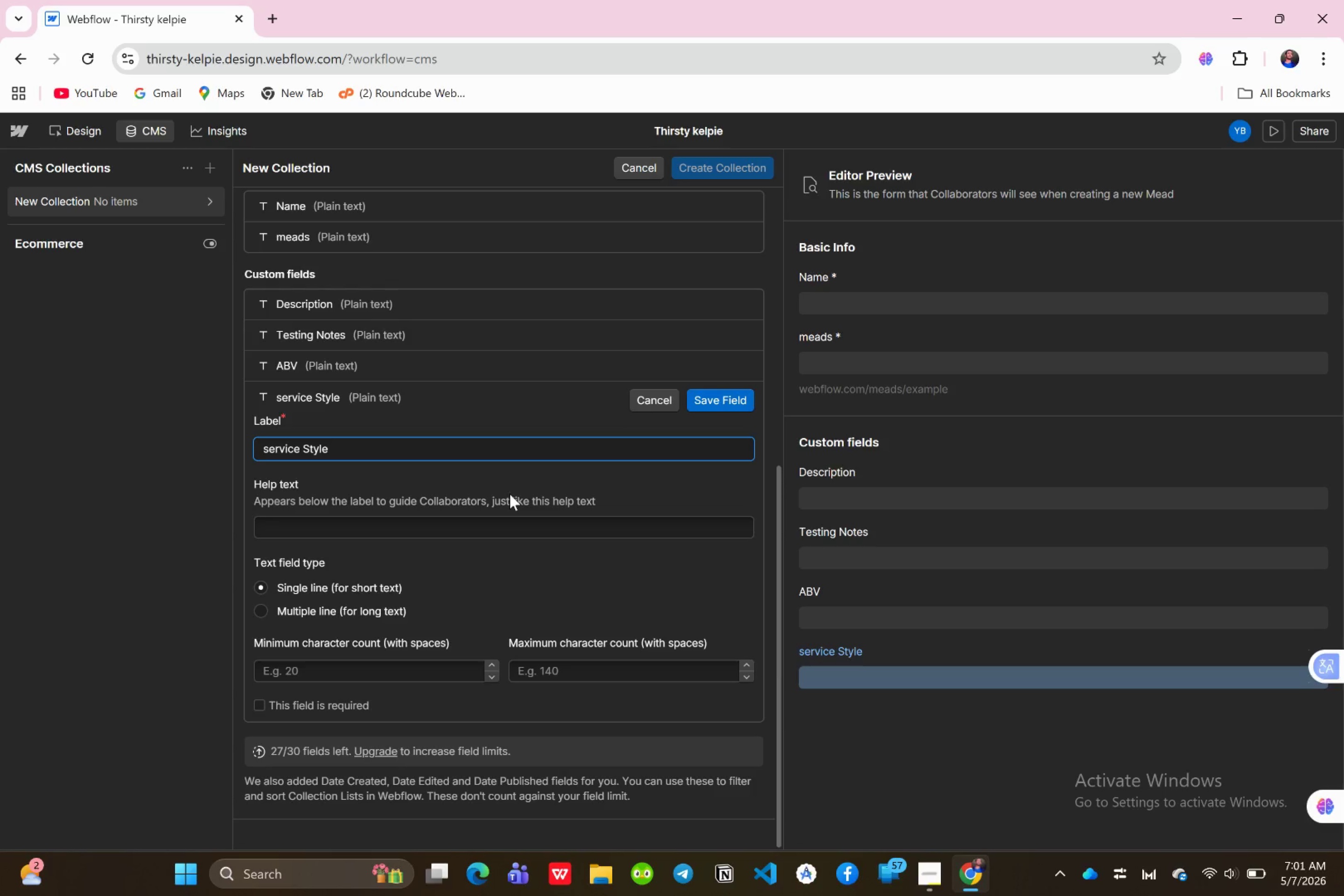 
key(Backspace)
 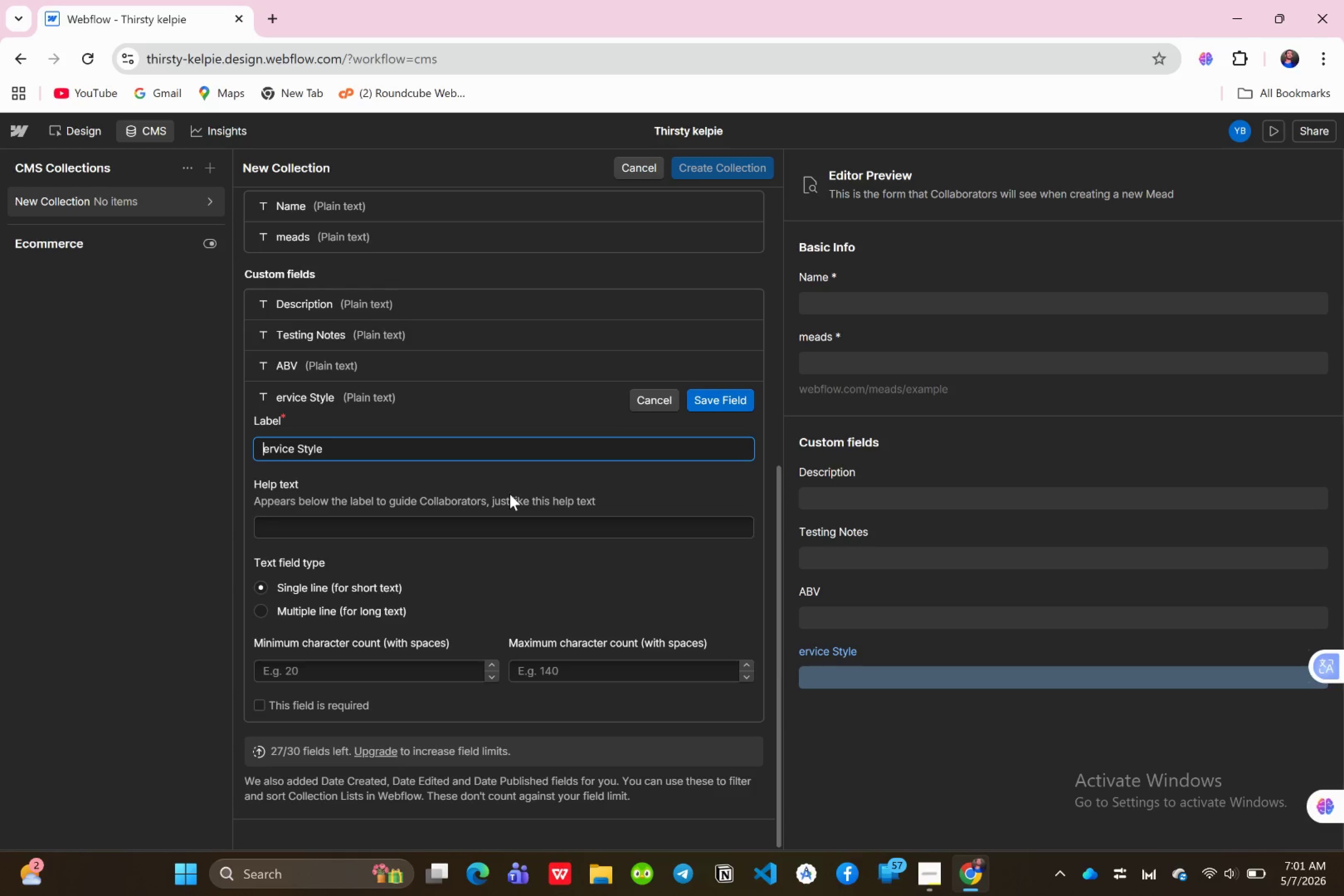 
key(CapsLock)
 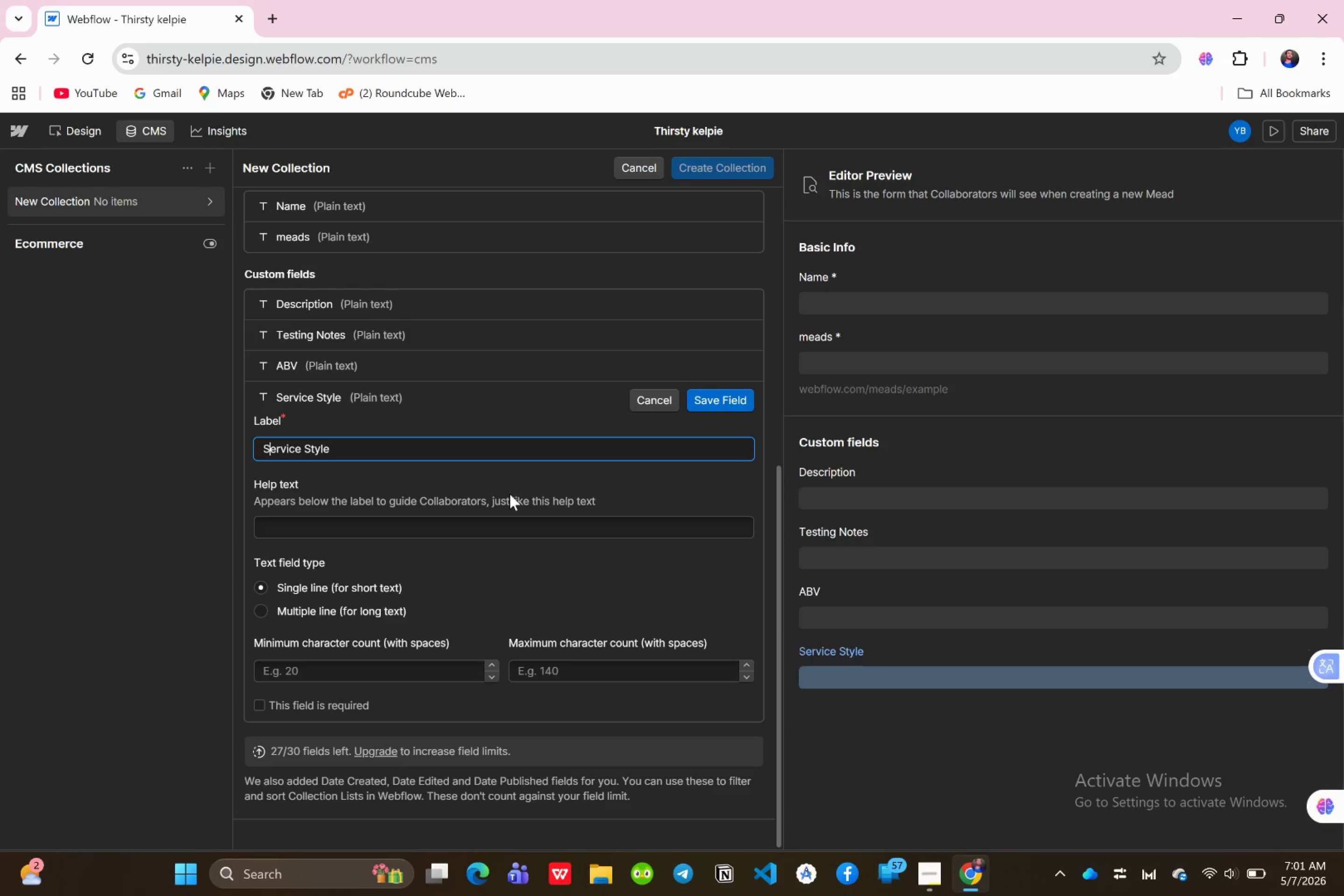 
key(S)
 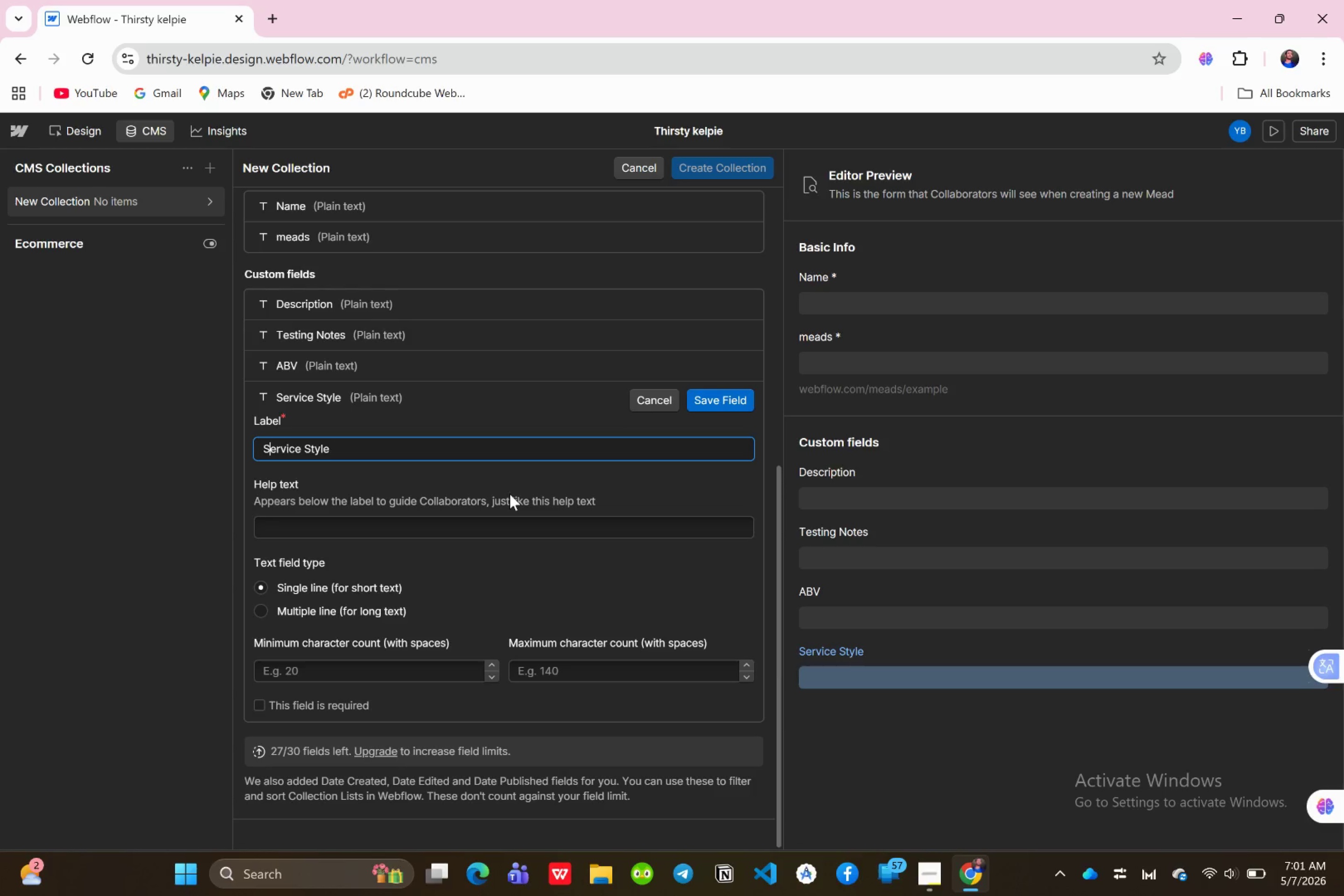 
key(CapsLock)
 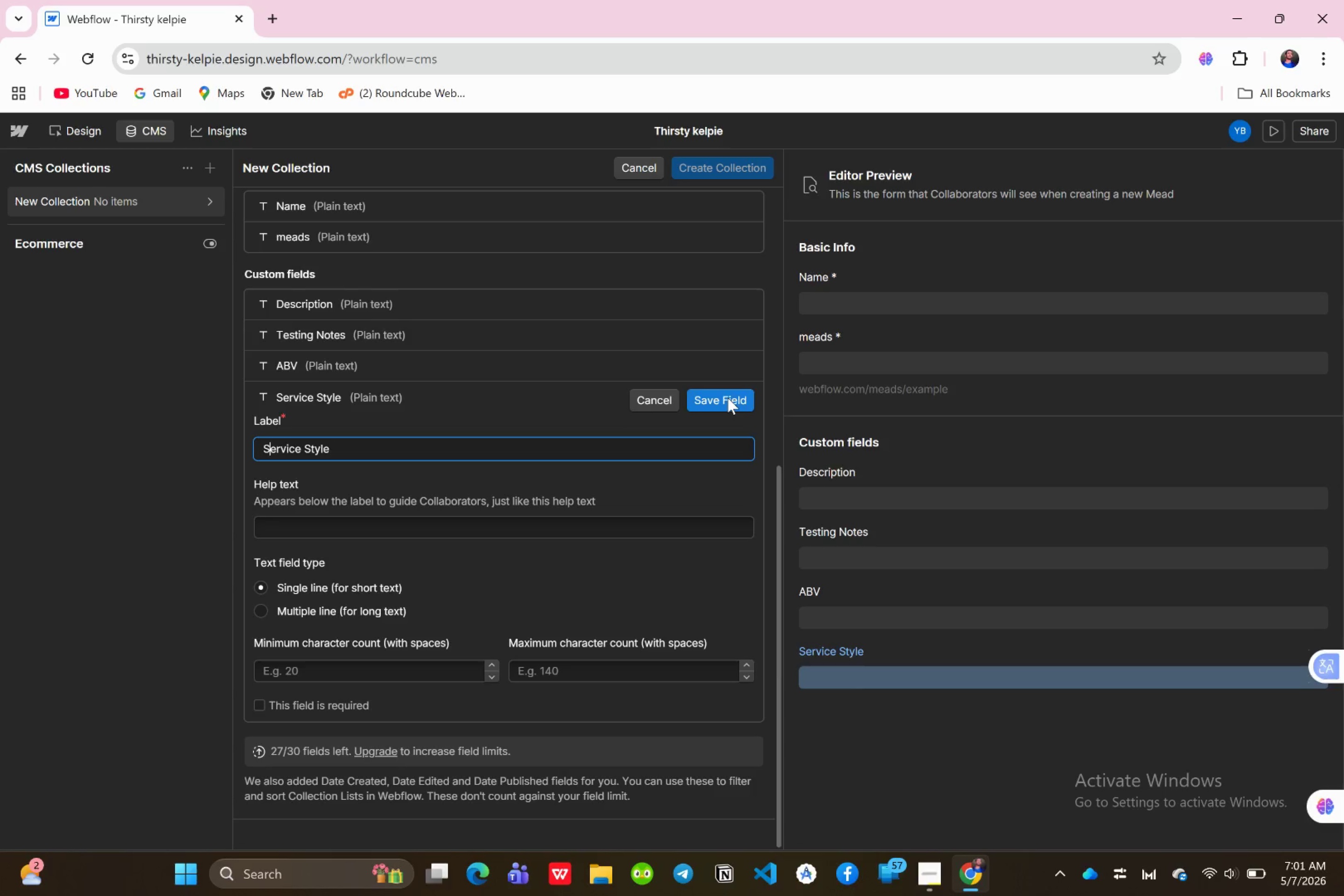 
left_click([728, 398])
 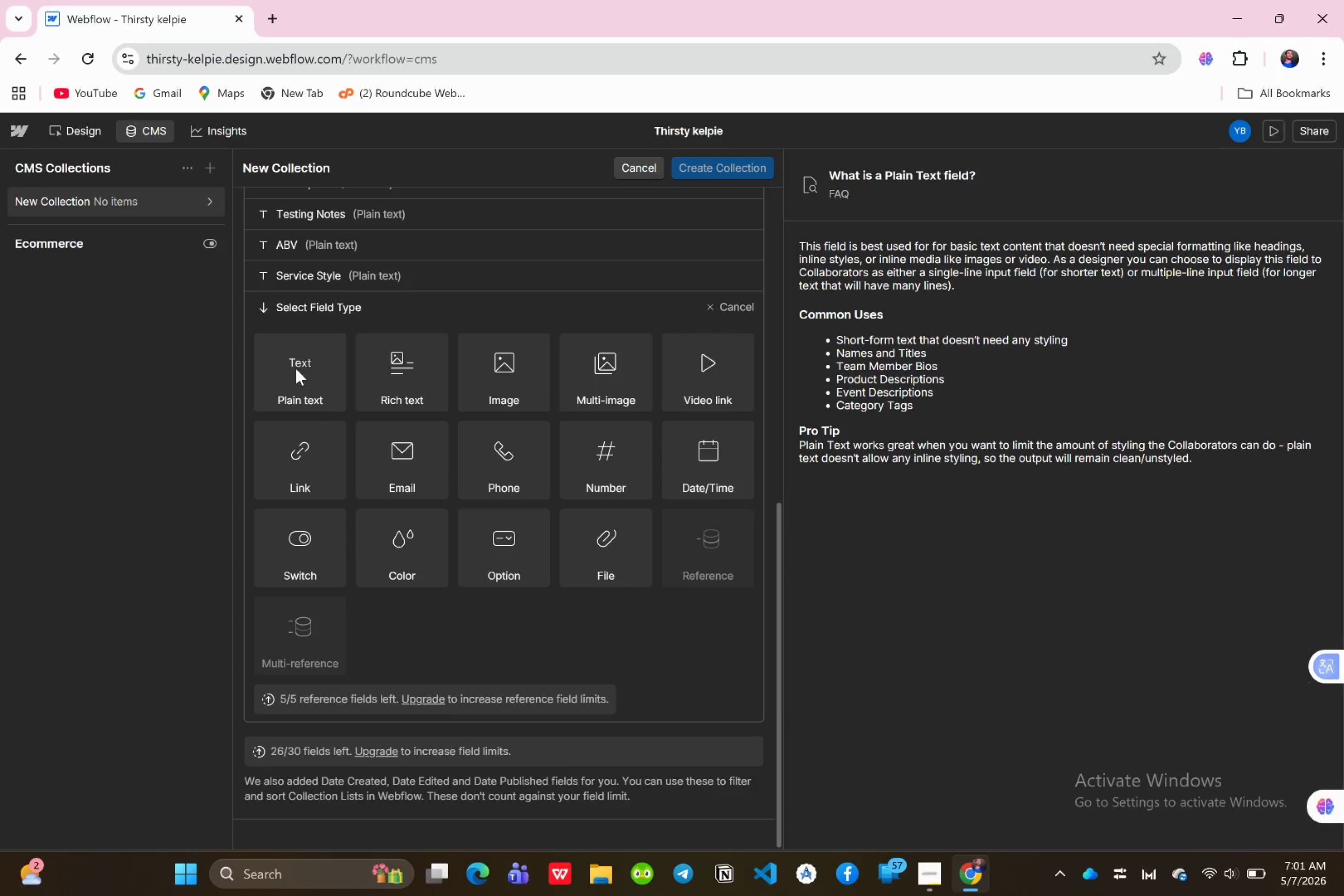 
wait(6.72)
 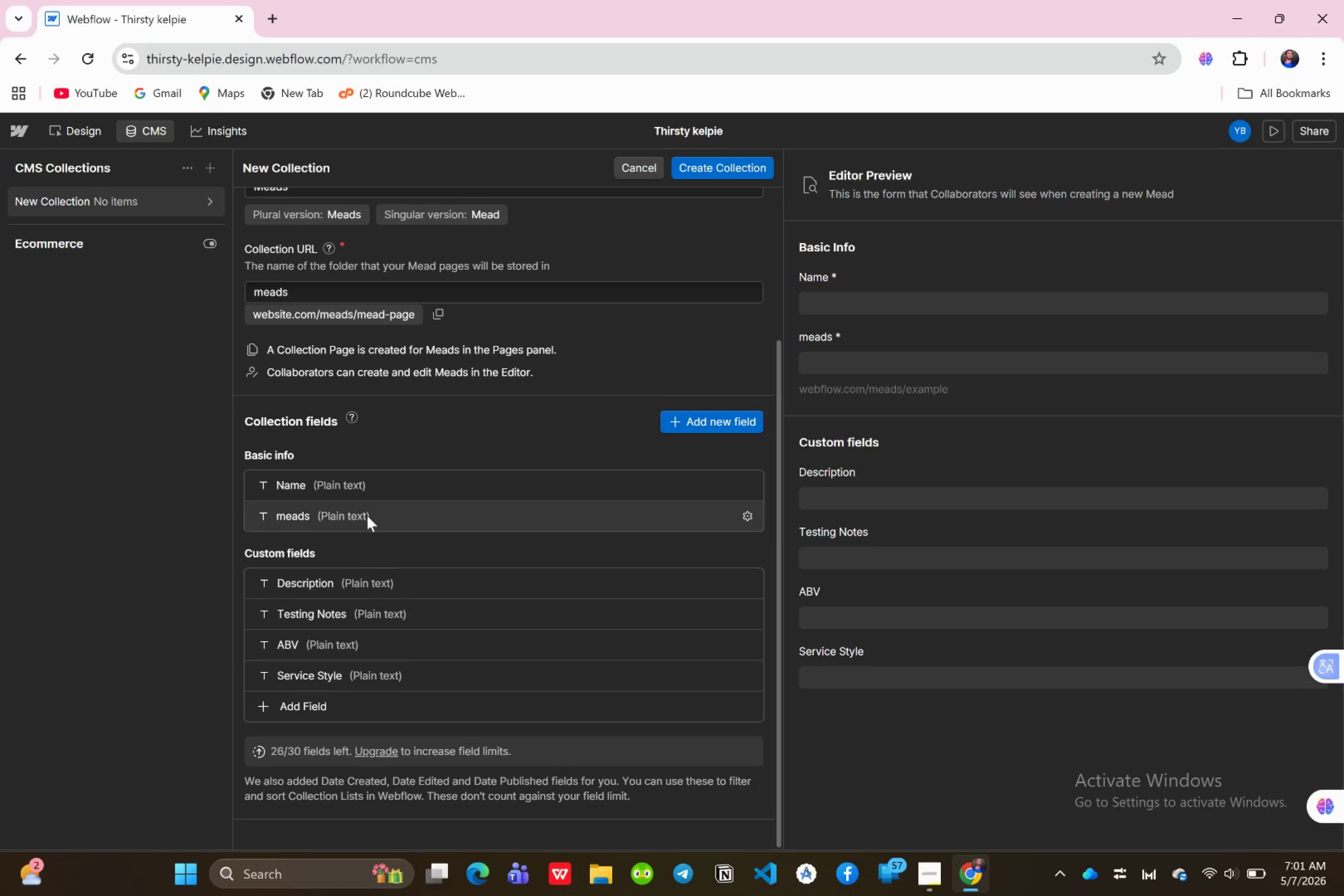 
left_click([299, 369])
 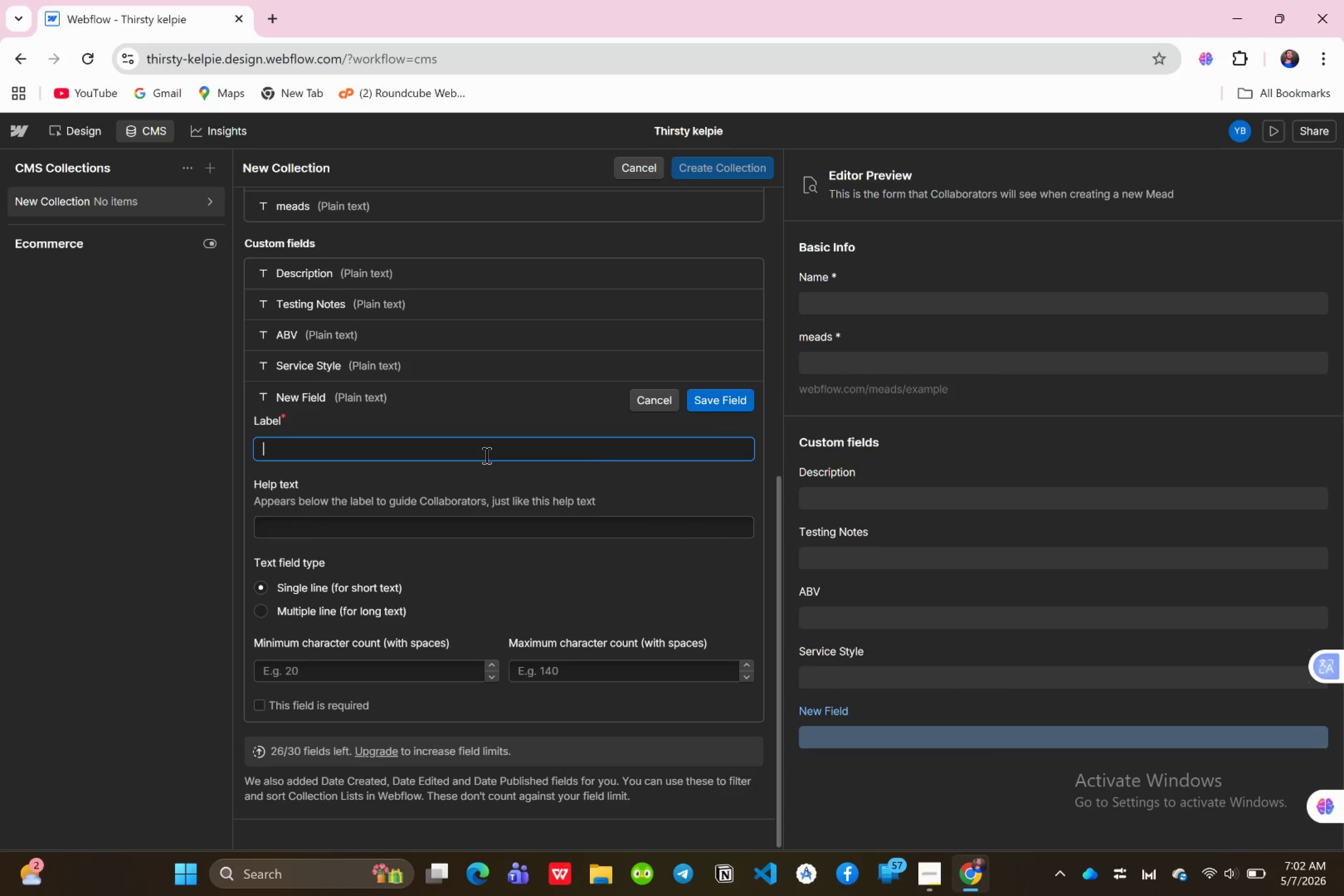 
type(Price )
key(Backspace)
 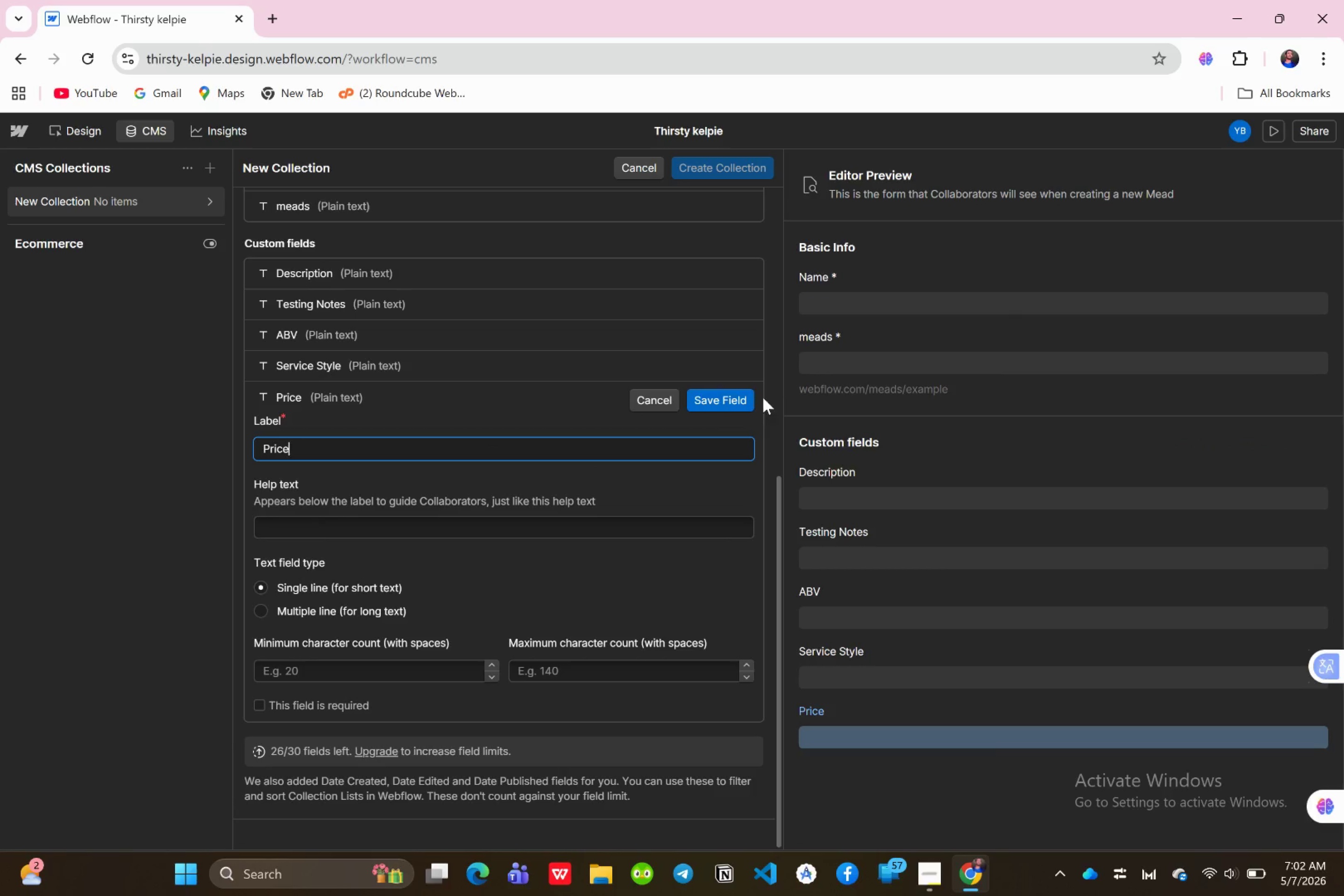 
left_click([732, 399])
 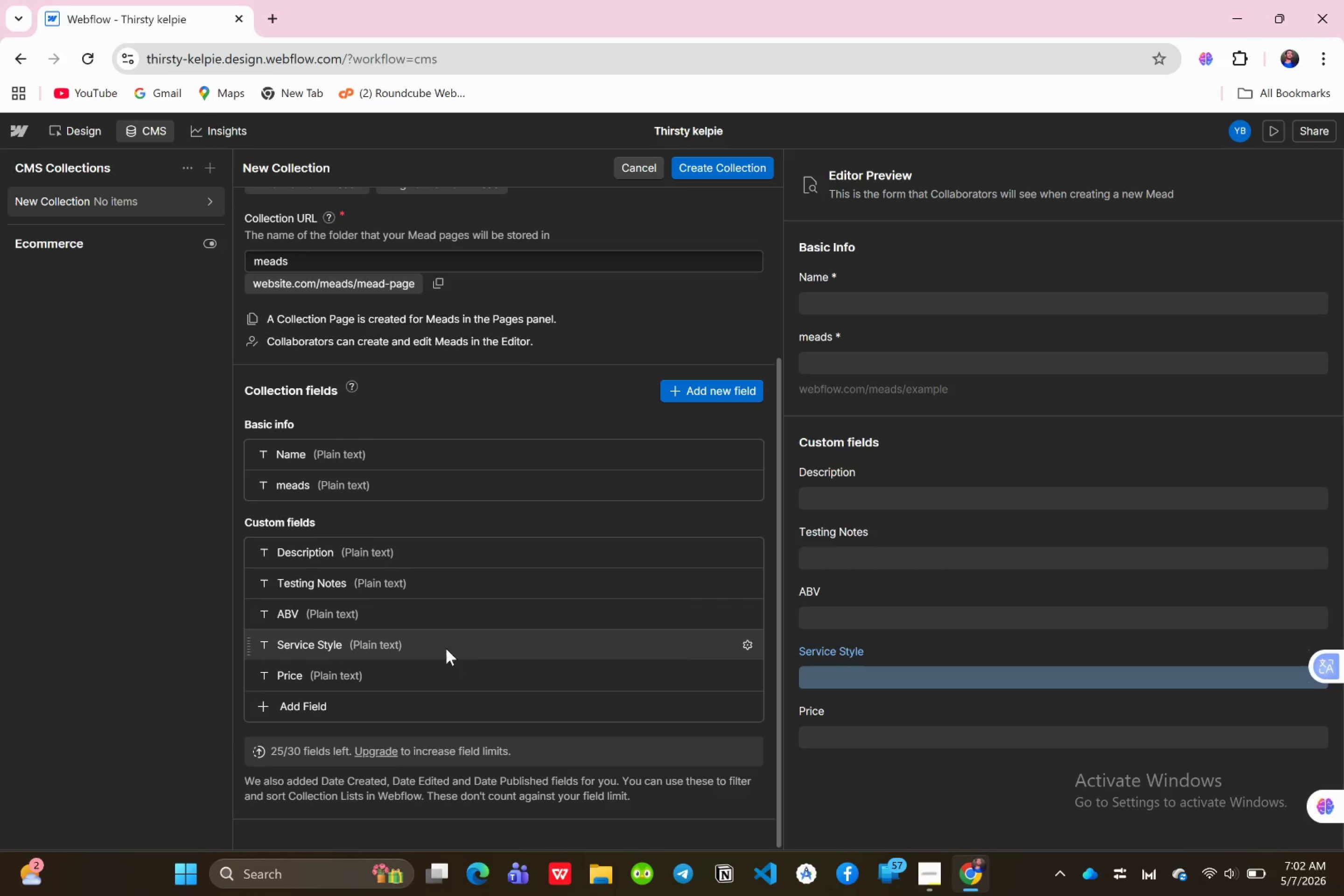 
scroll: coordinate [448, 646], scroll_direction: down, amount: 1.0
 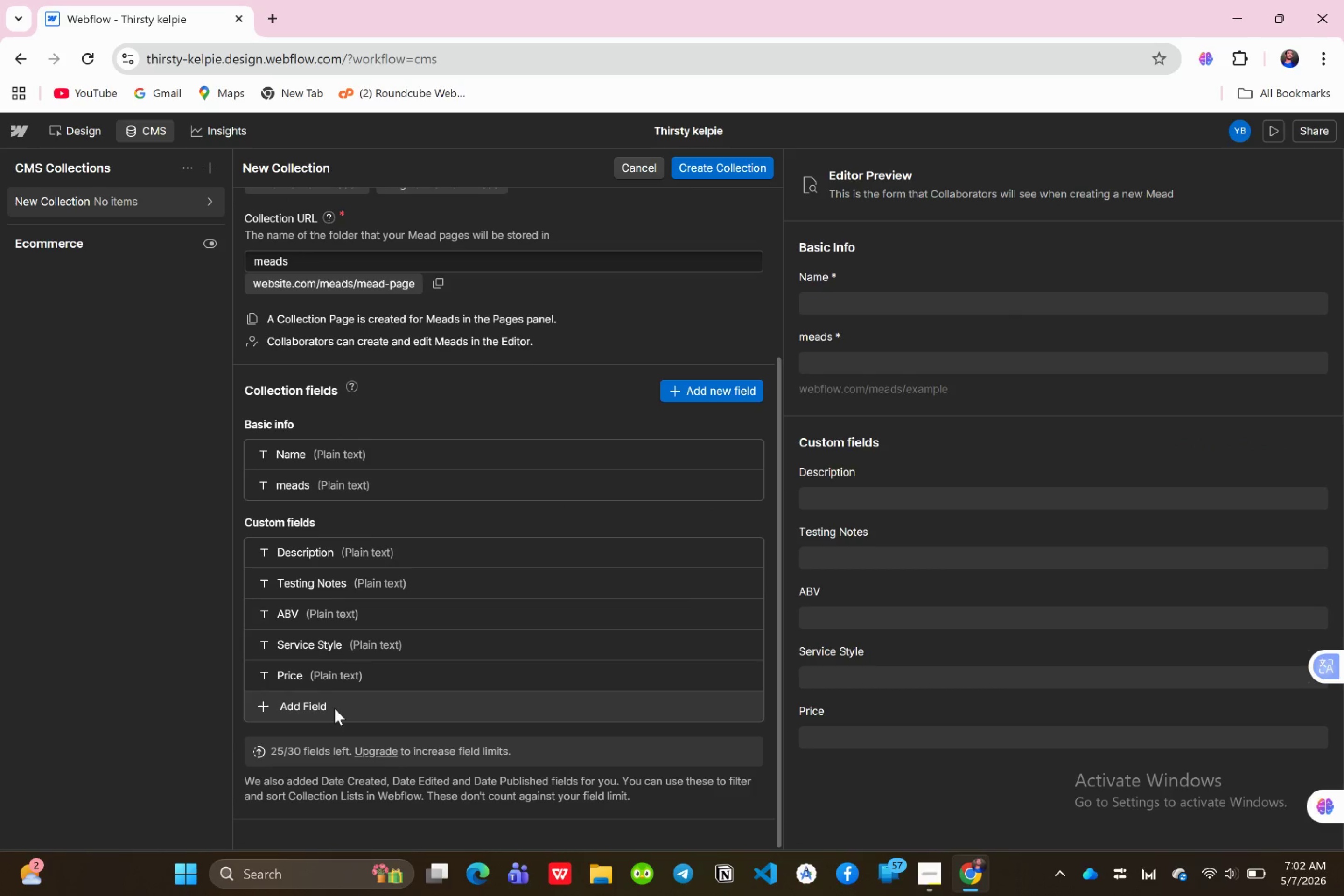 
left_click([333, 708])
 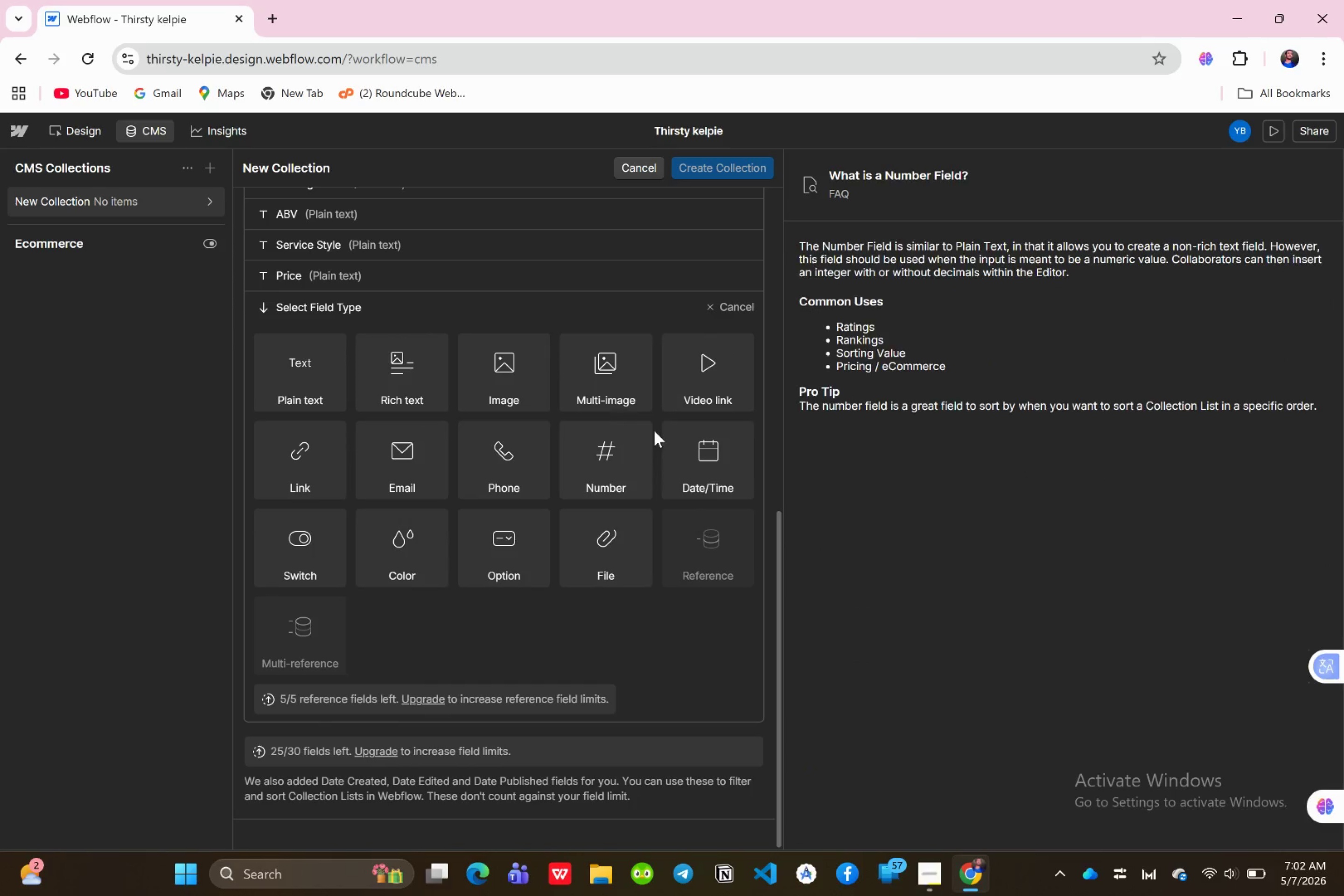 
wait(6.64)
 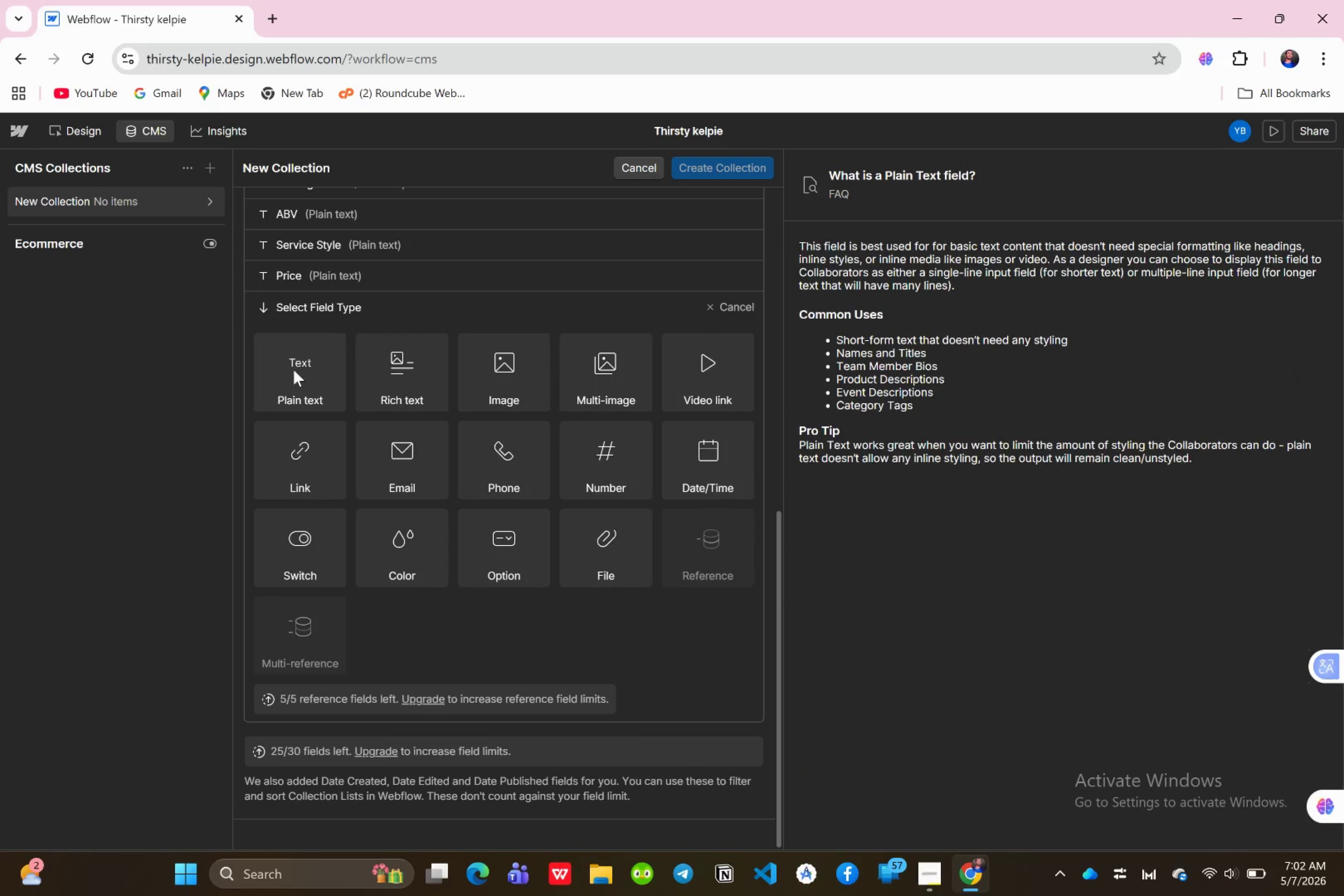 
left_click([493, 557])
 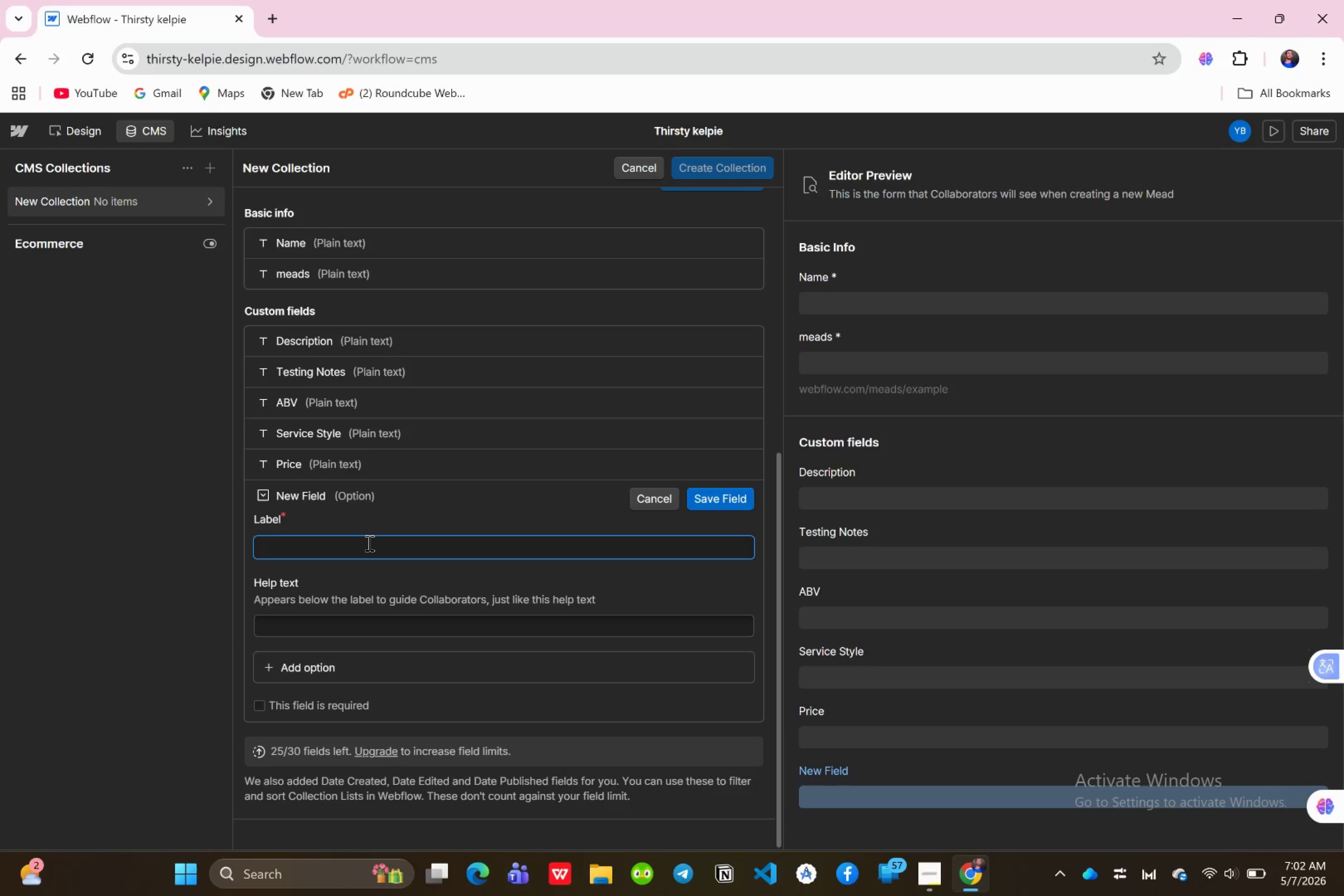 
wait(10.94)
 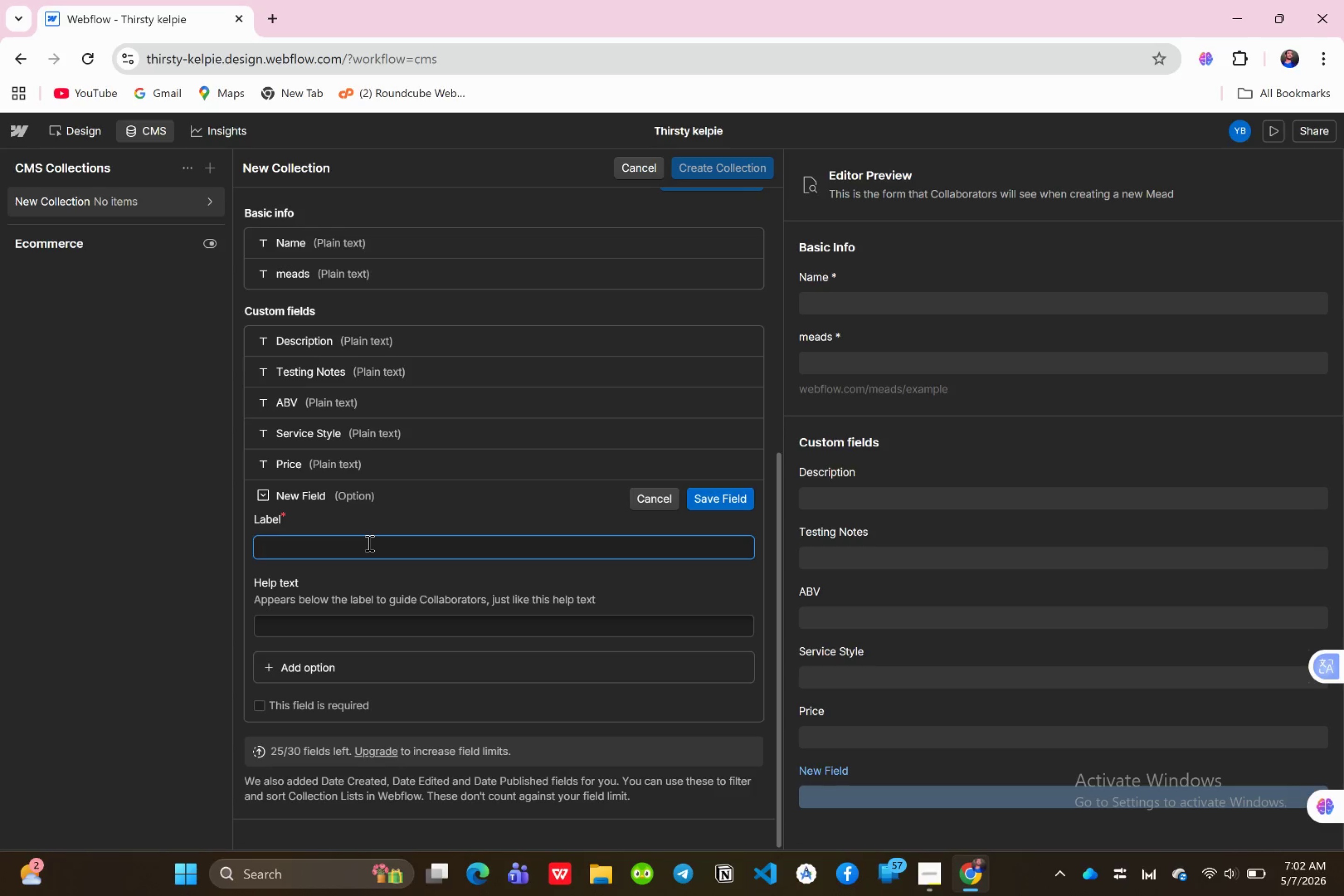 
type(Catagory )
key(Backspace)
 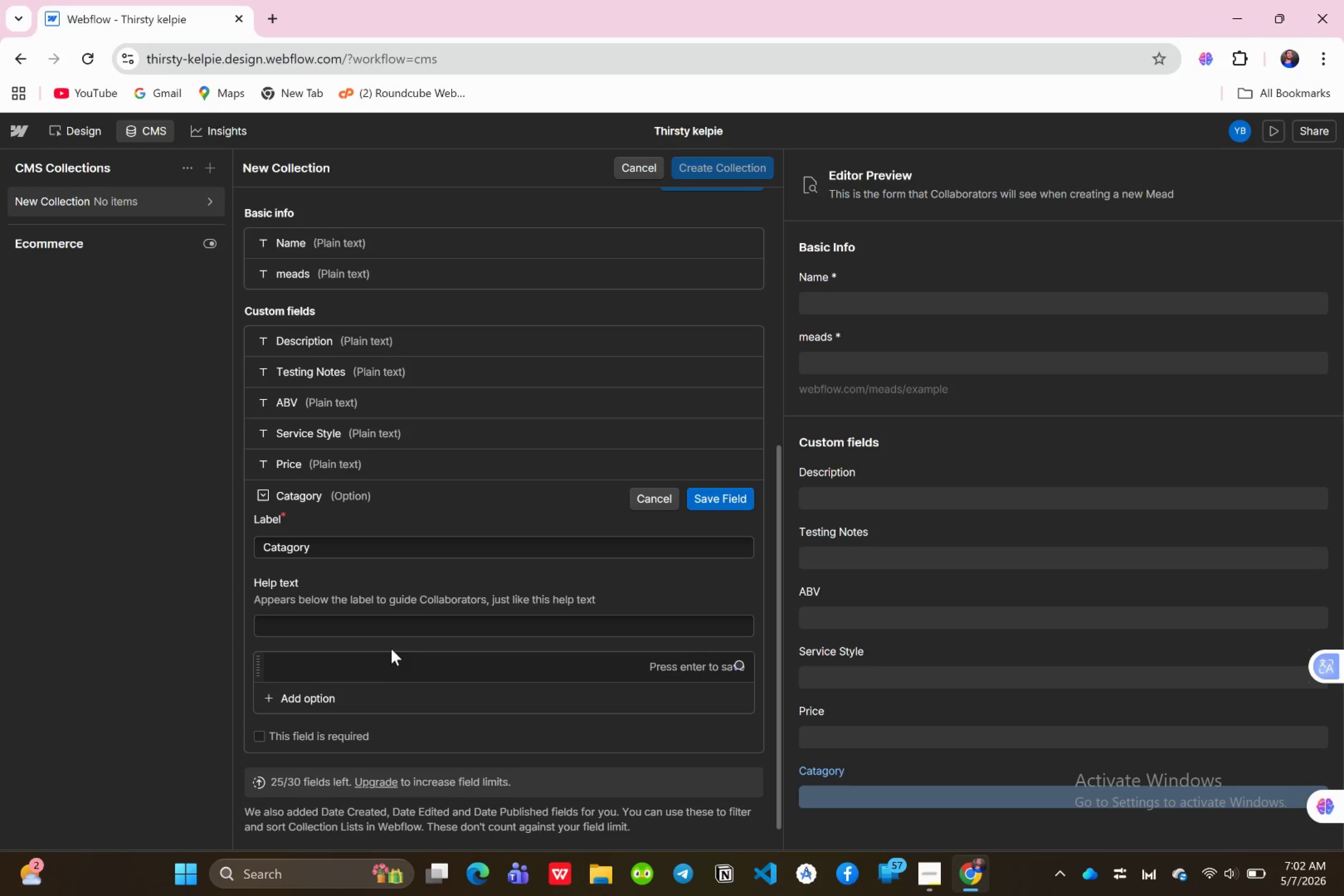 
wait(5.48)
 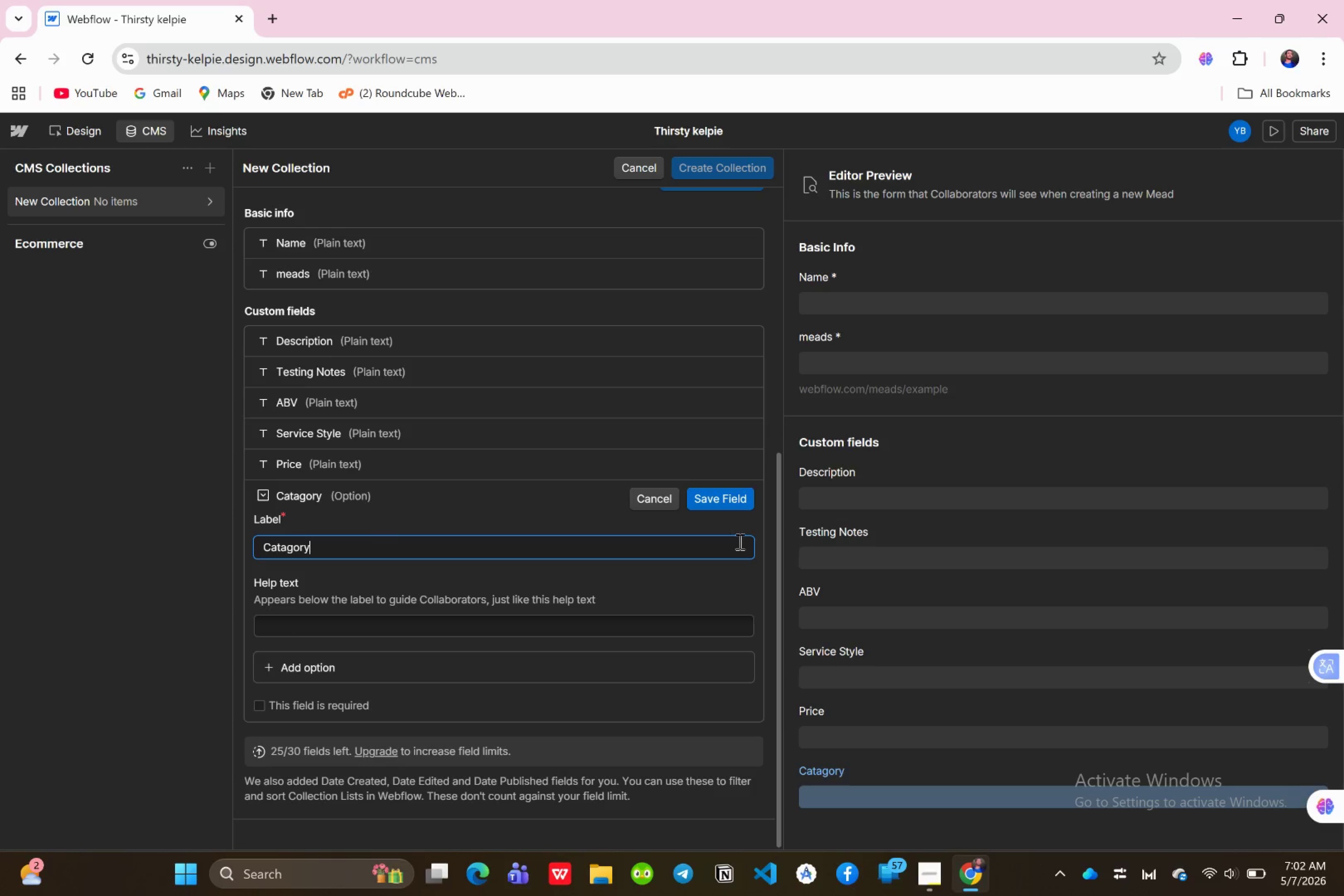 
type(D)
key(Backspace)
type(s)
key(Backspace)
type(Still )
key(Backspace)
 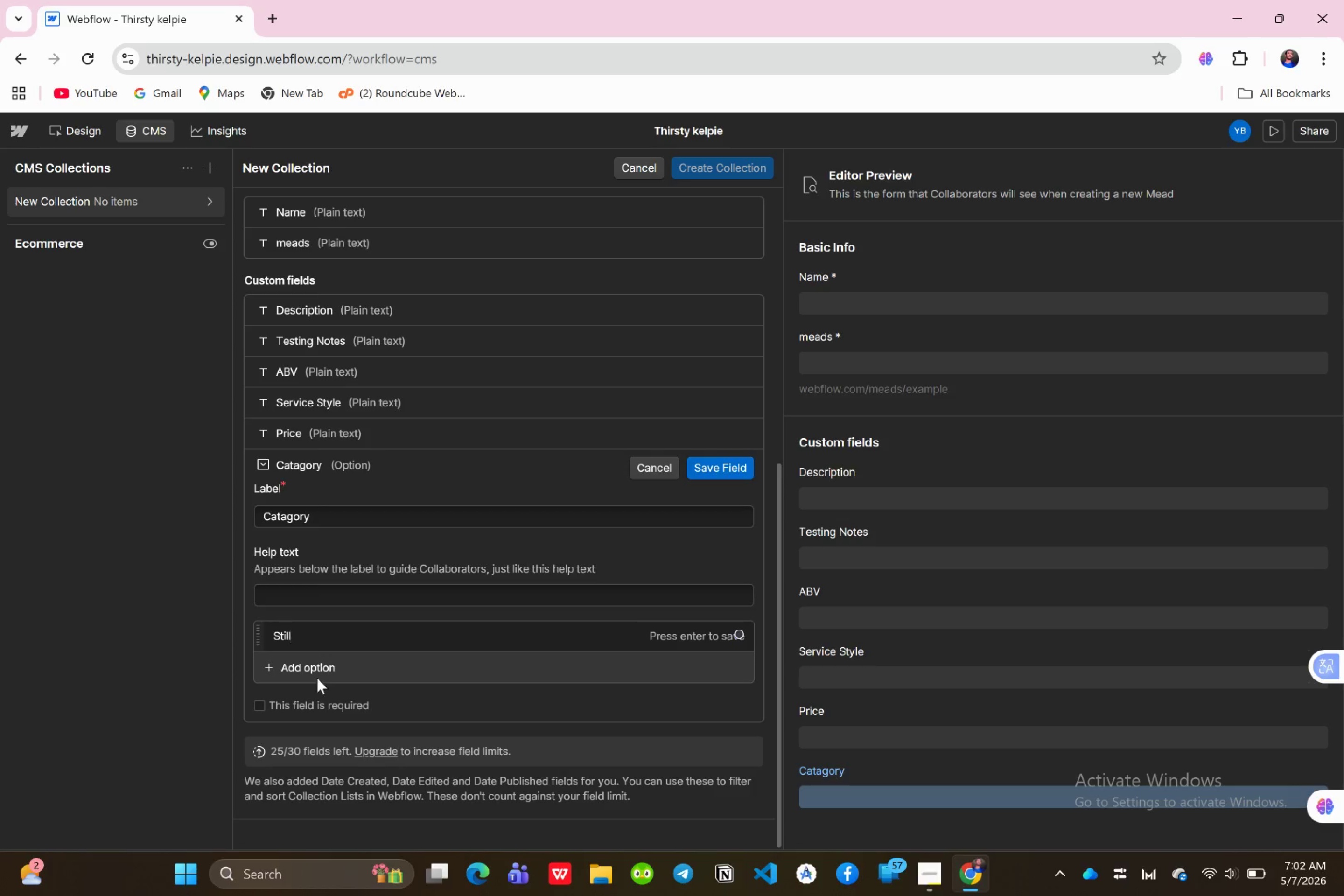 
left_click([295, 668])
 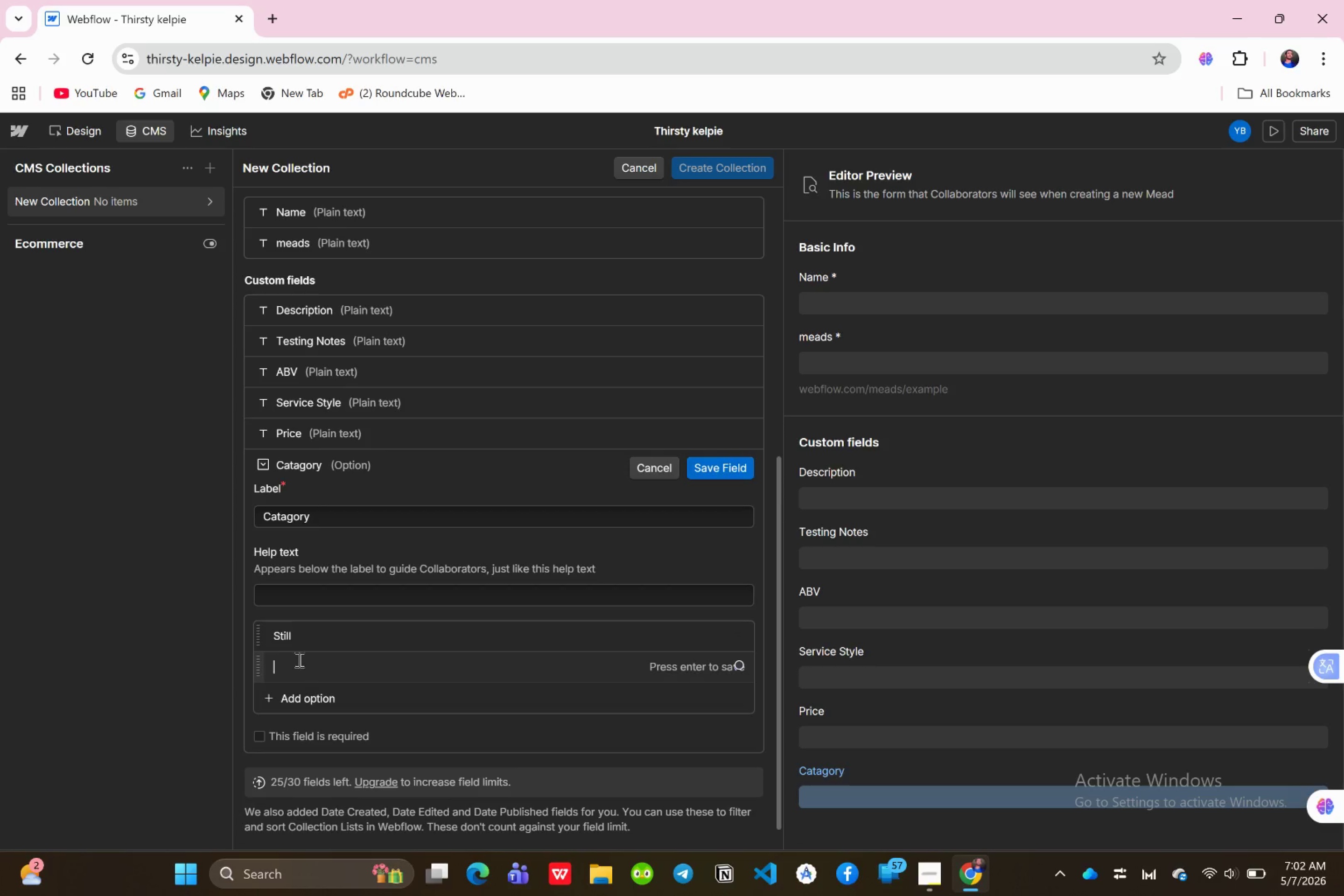 
type(Sparkling )
key(Backspace)
 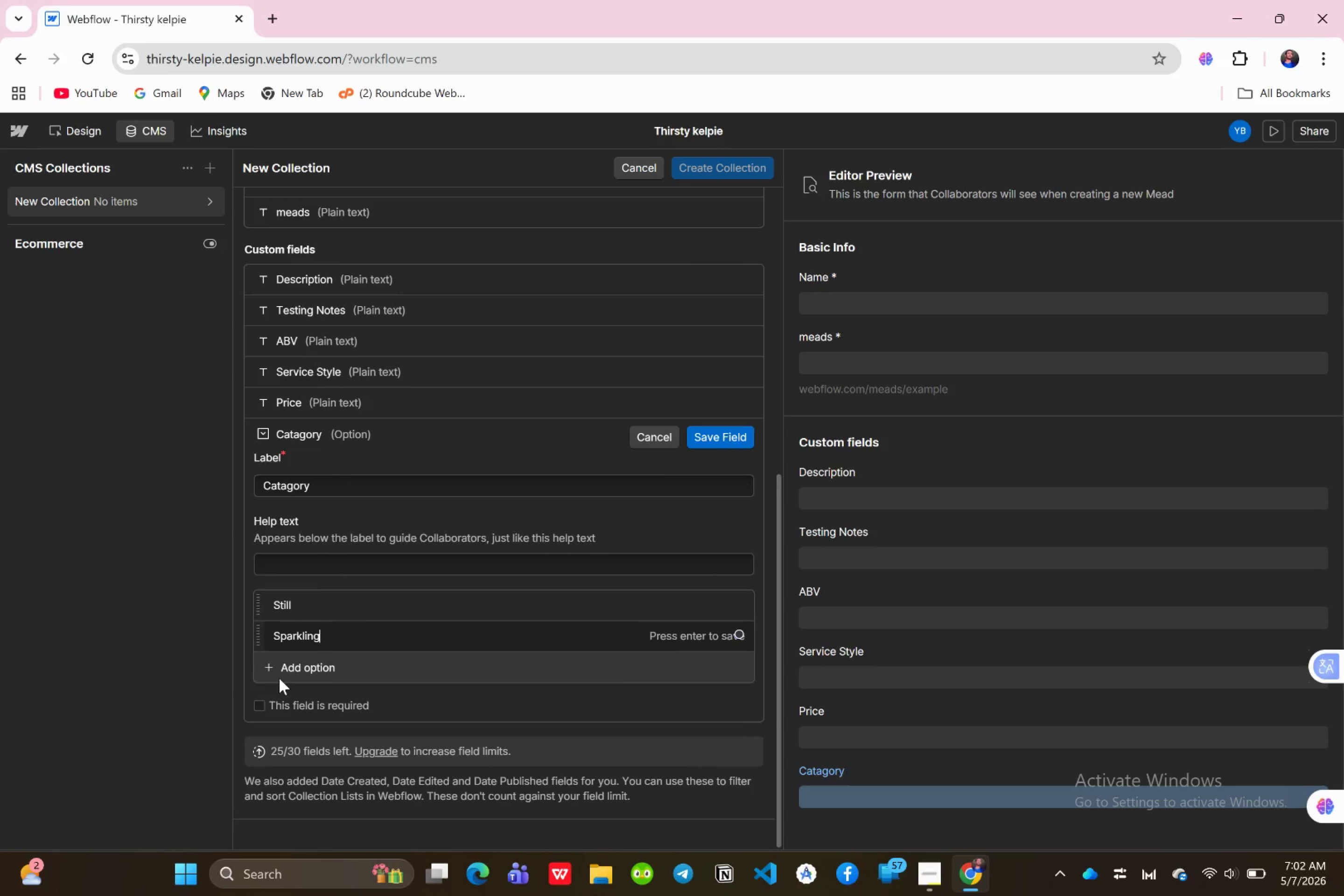 
left_click([294, 674])
 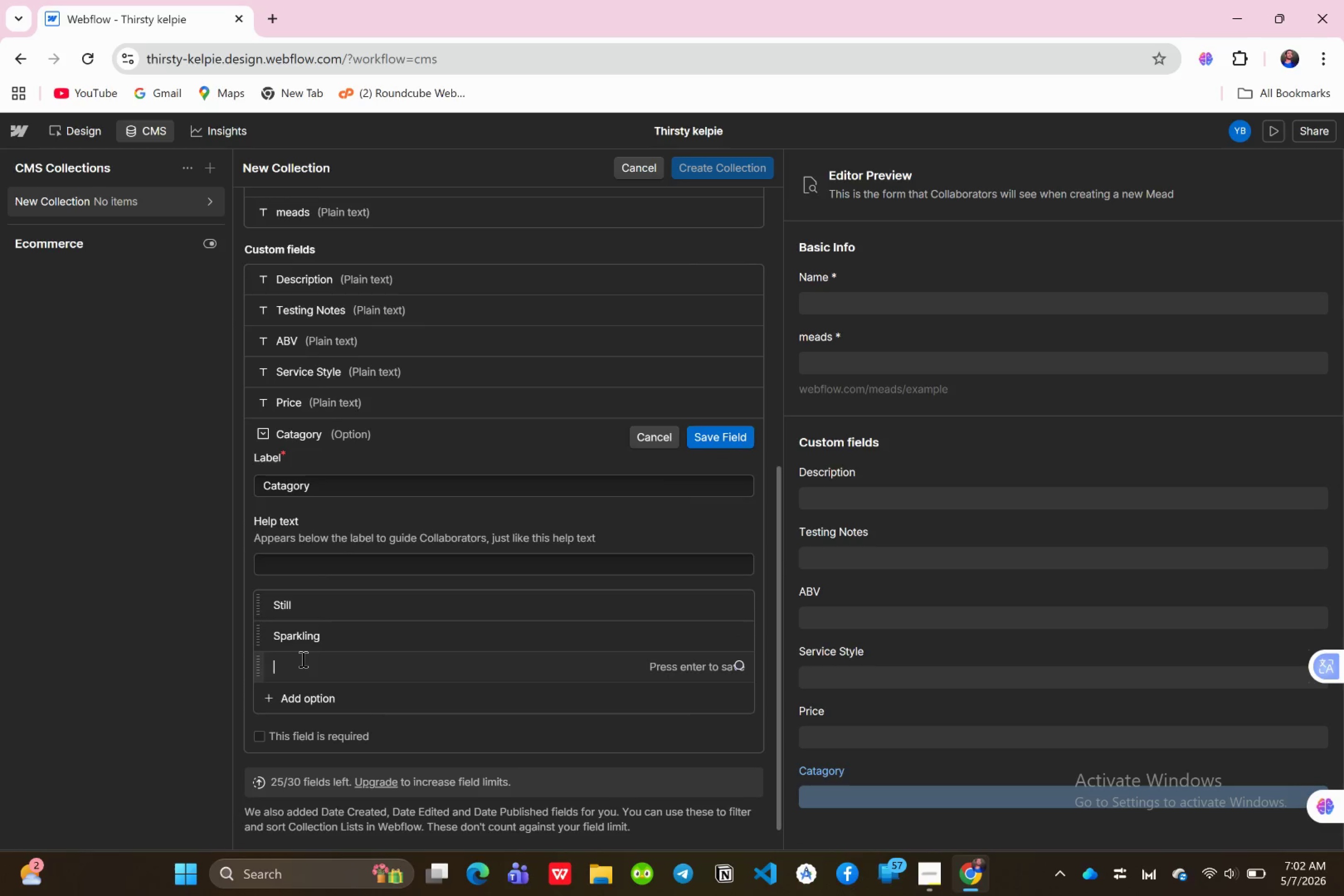 
type(Hopped)
 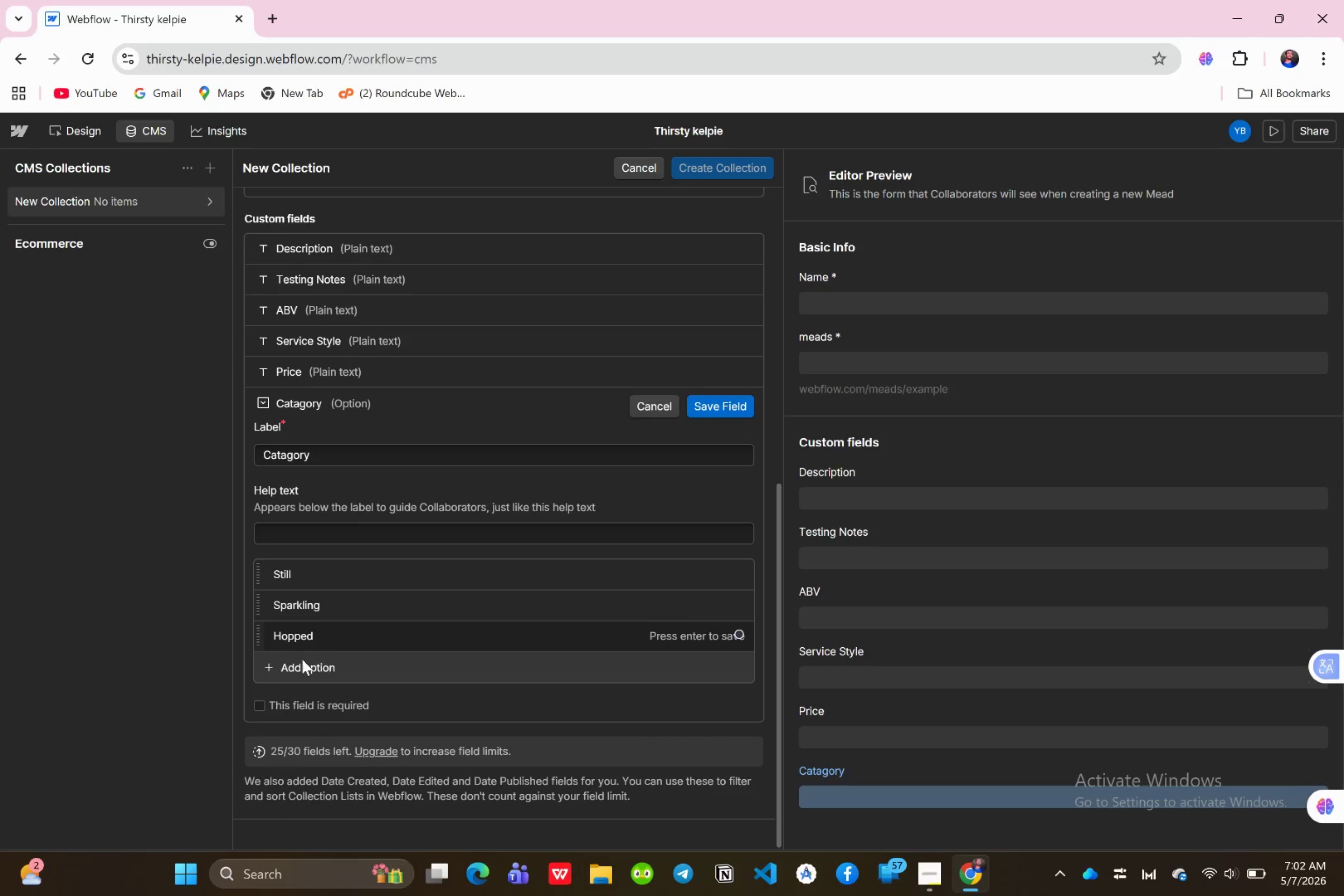 
left_click([307, 654])
 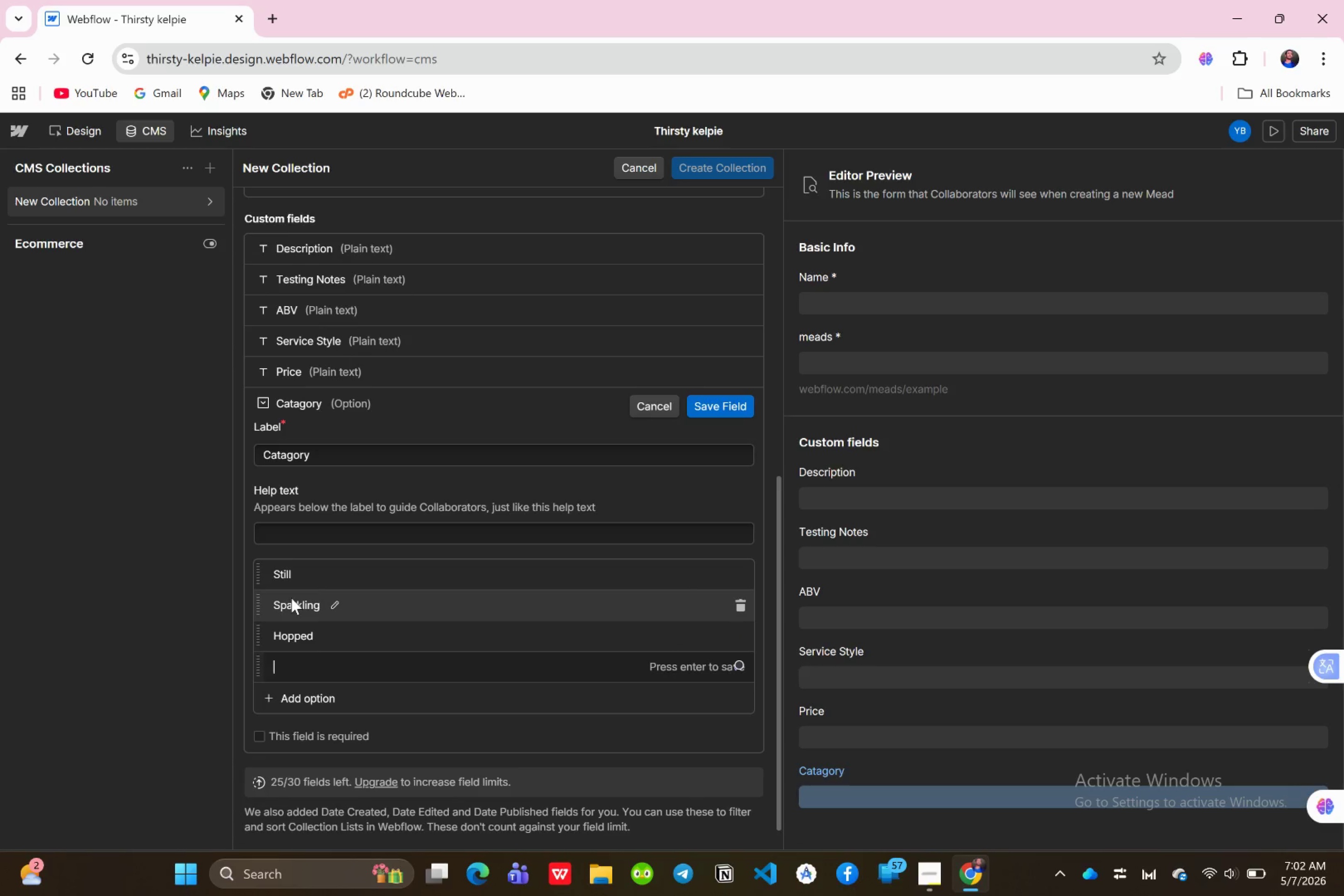 
type(Fruit )
key(Backspace)
 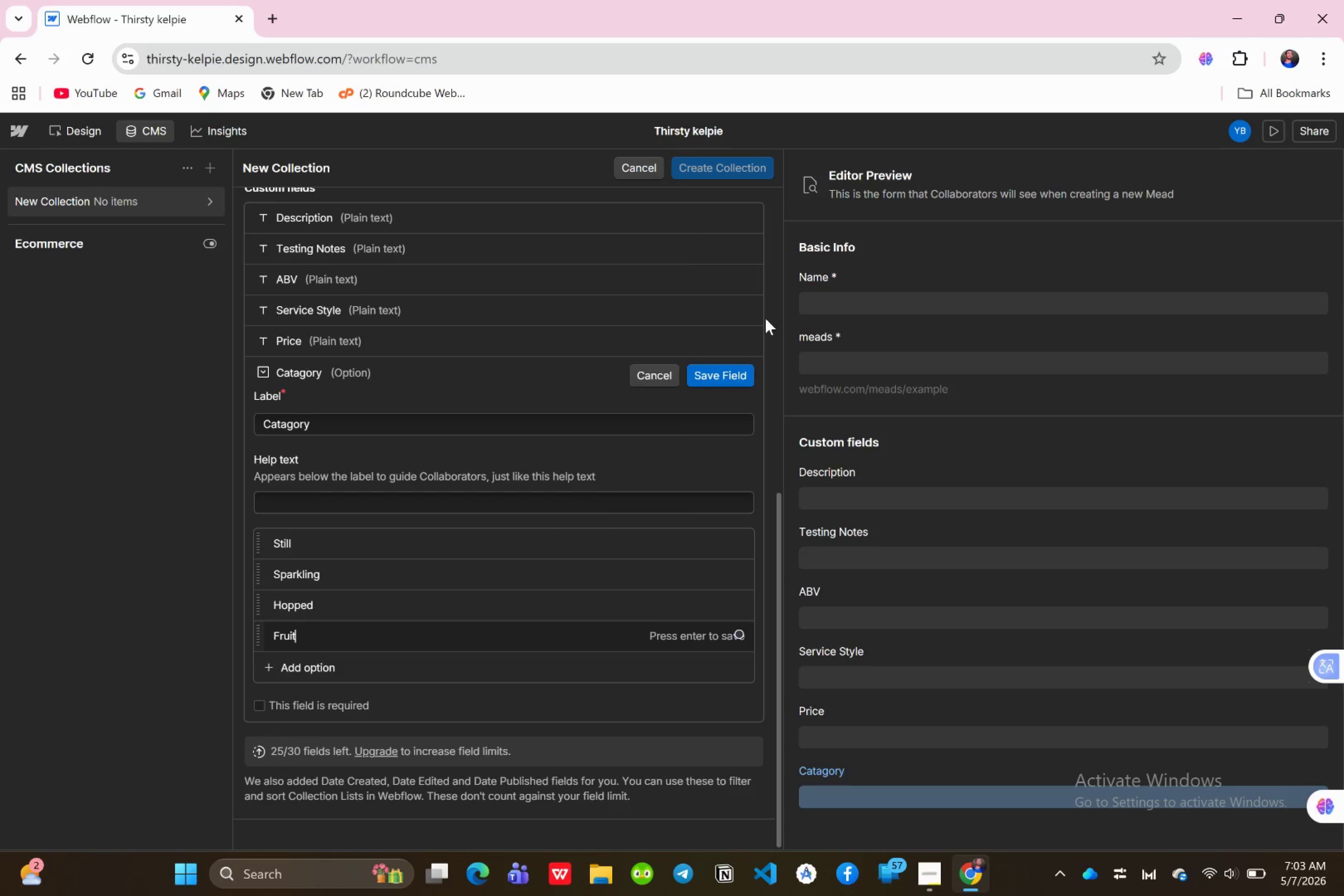 
left_click([738, 370])
 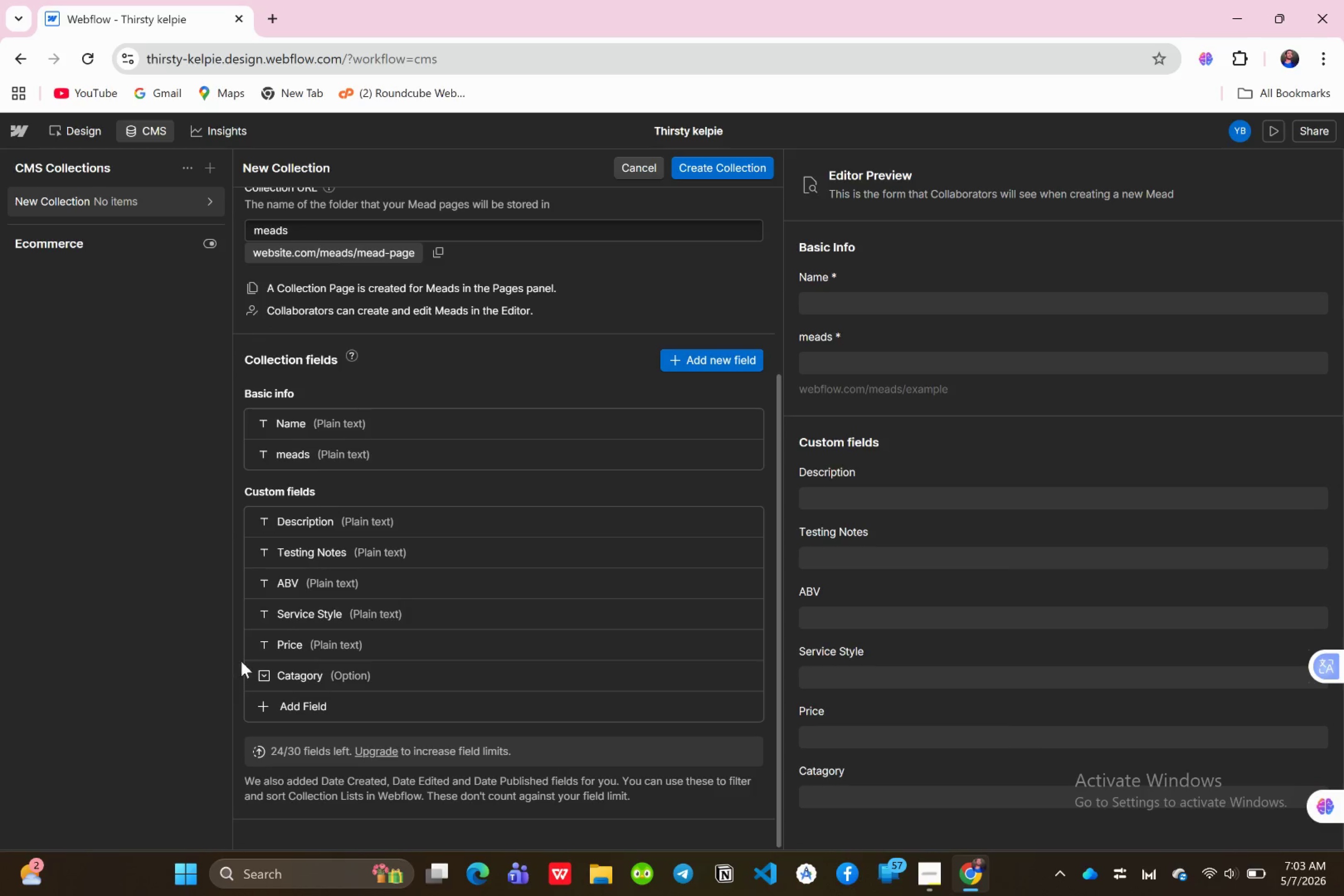 
left_click([287, 698])
 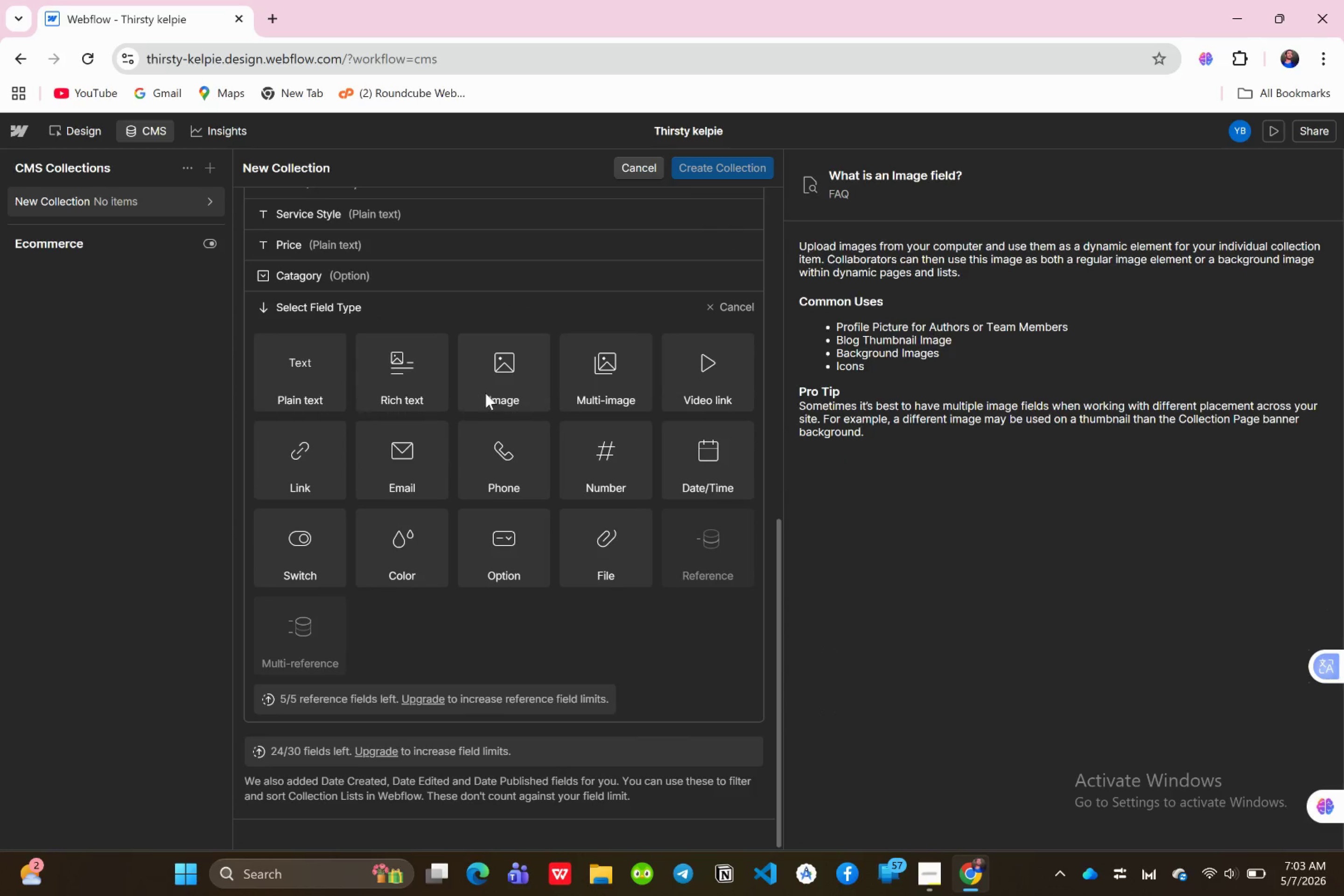 
left_click([489, 393])
 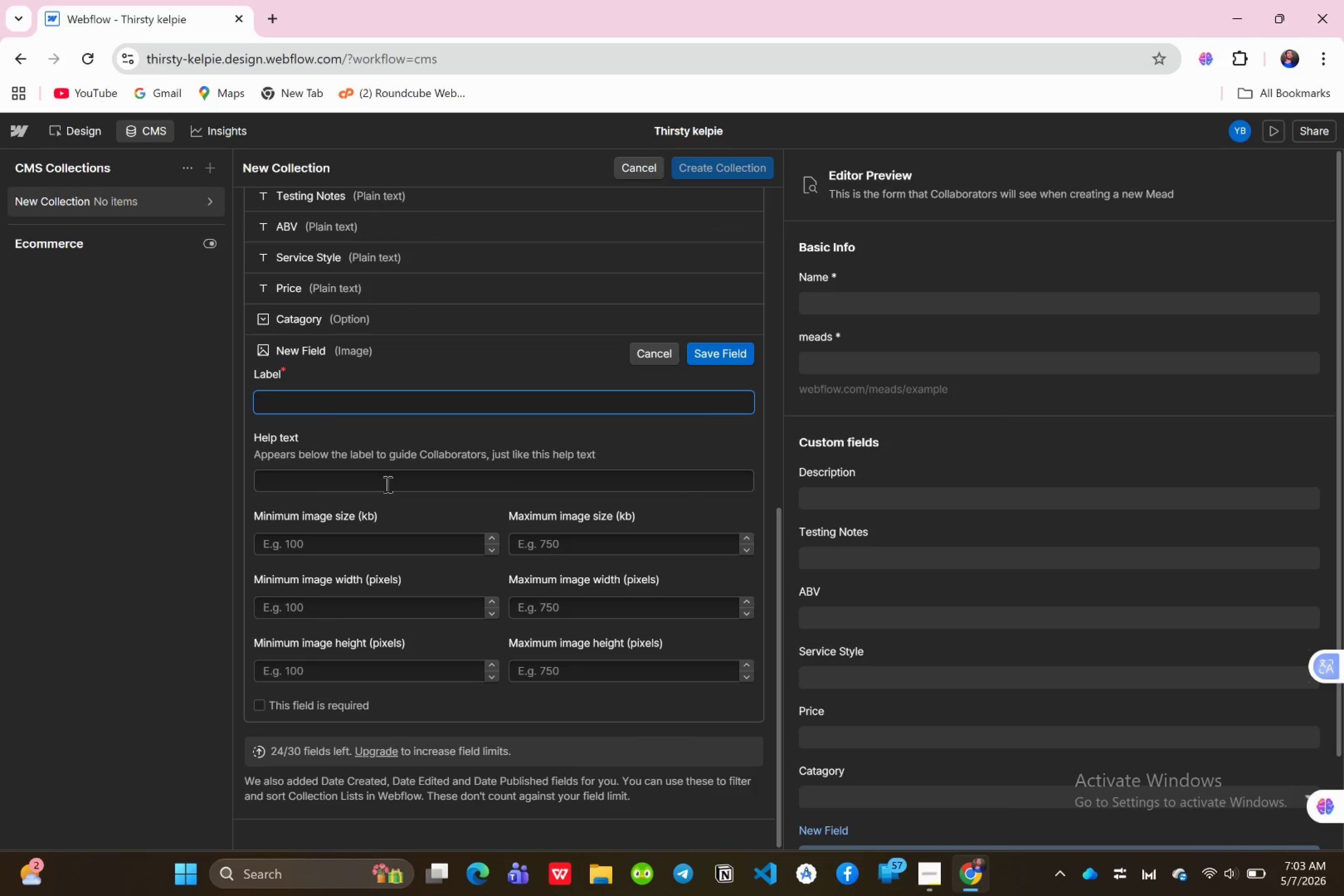 
type(Image )
key(Backspace)
key(Backspace)
key(Backspace)
key(Backspace)
key(Backspace)
key(Backspace)
type(Featured Image )
key(Backspace)
 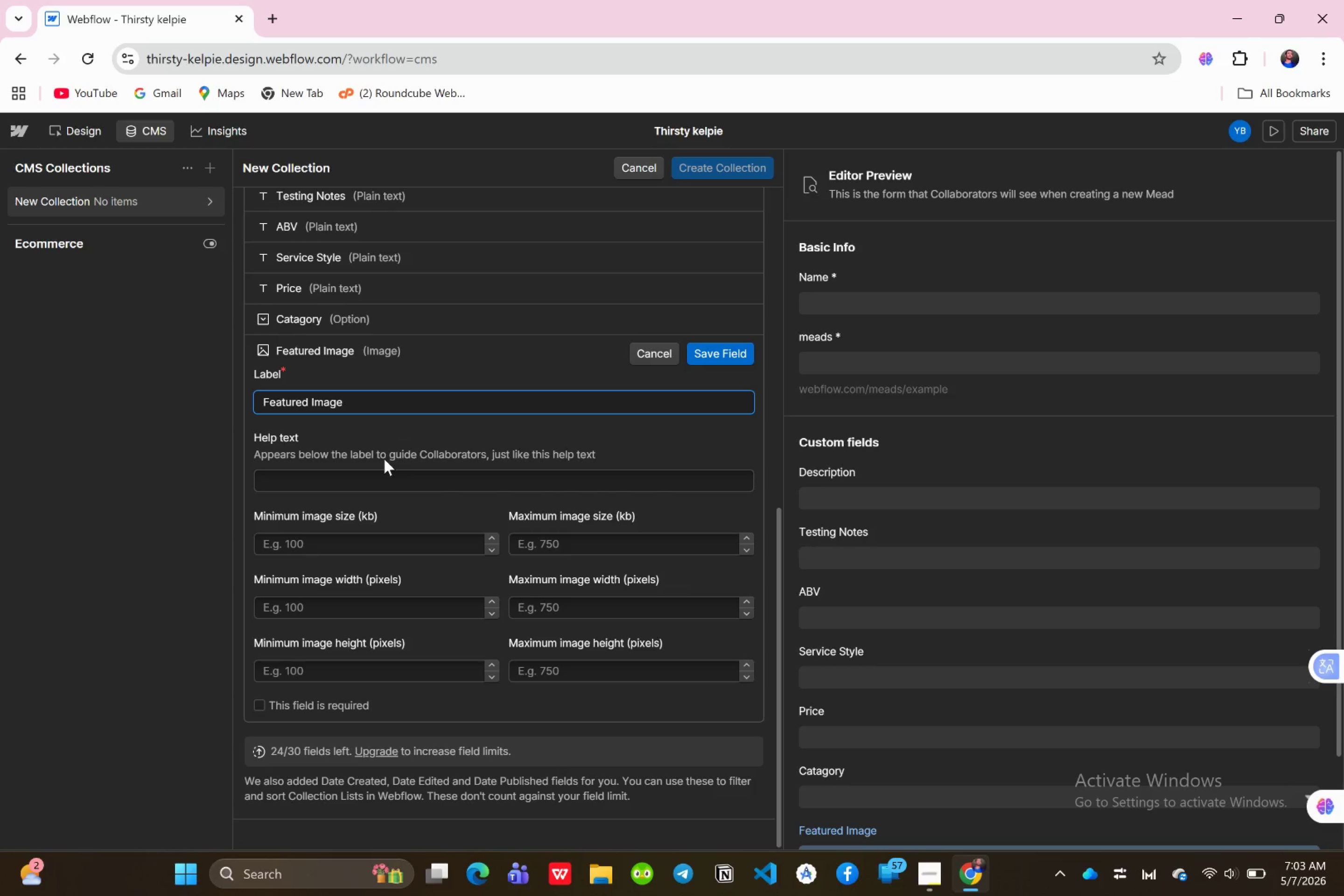 
wait(11.23)
 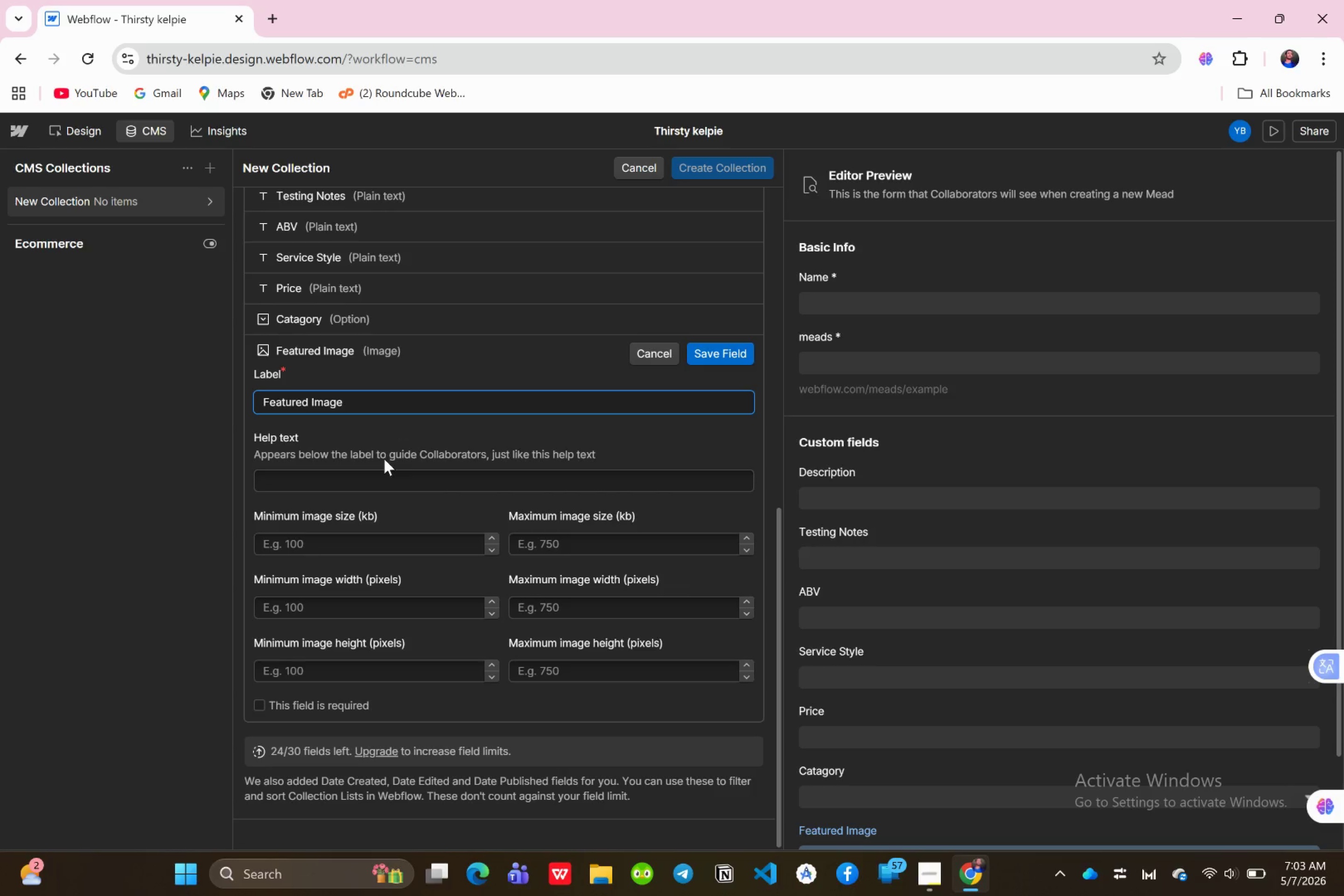 
left_click([728, 356])
 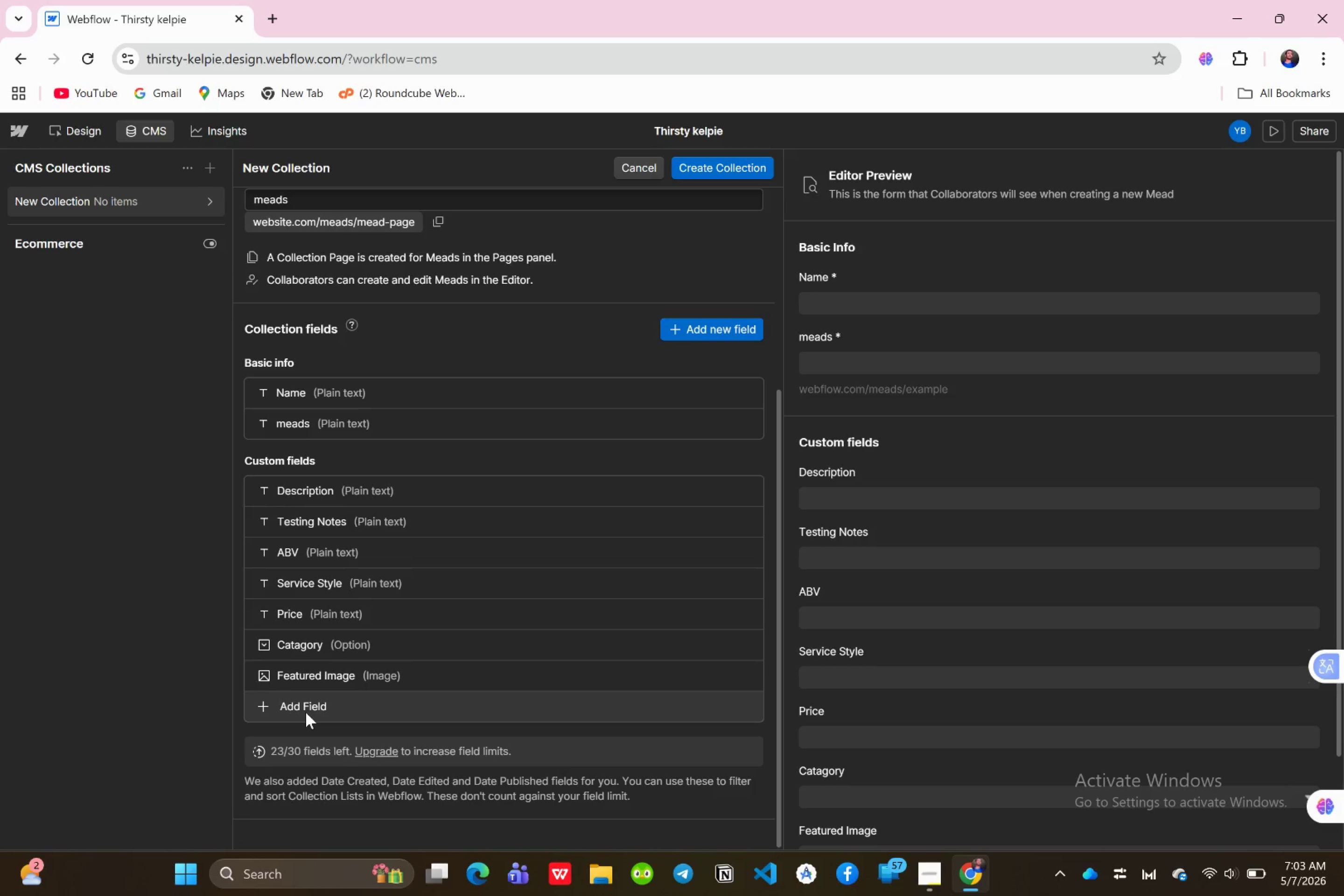 
left_click([306, 711])
 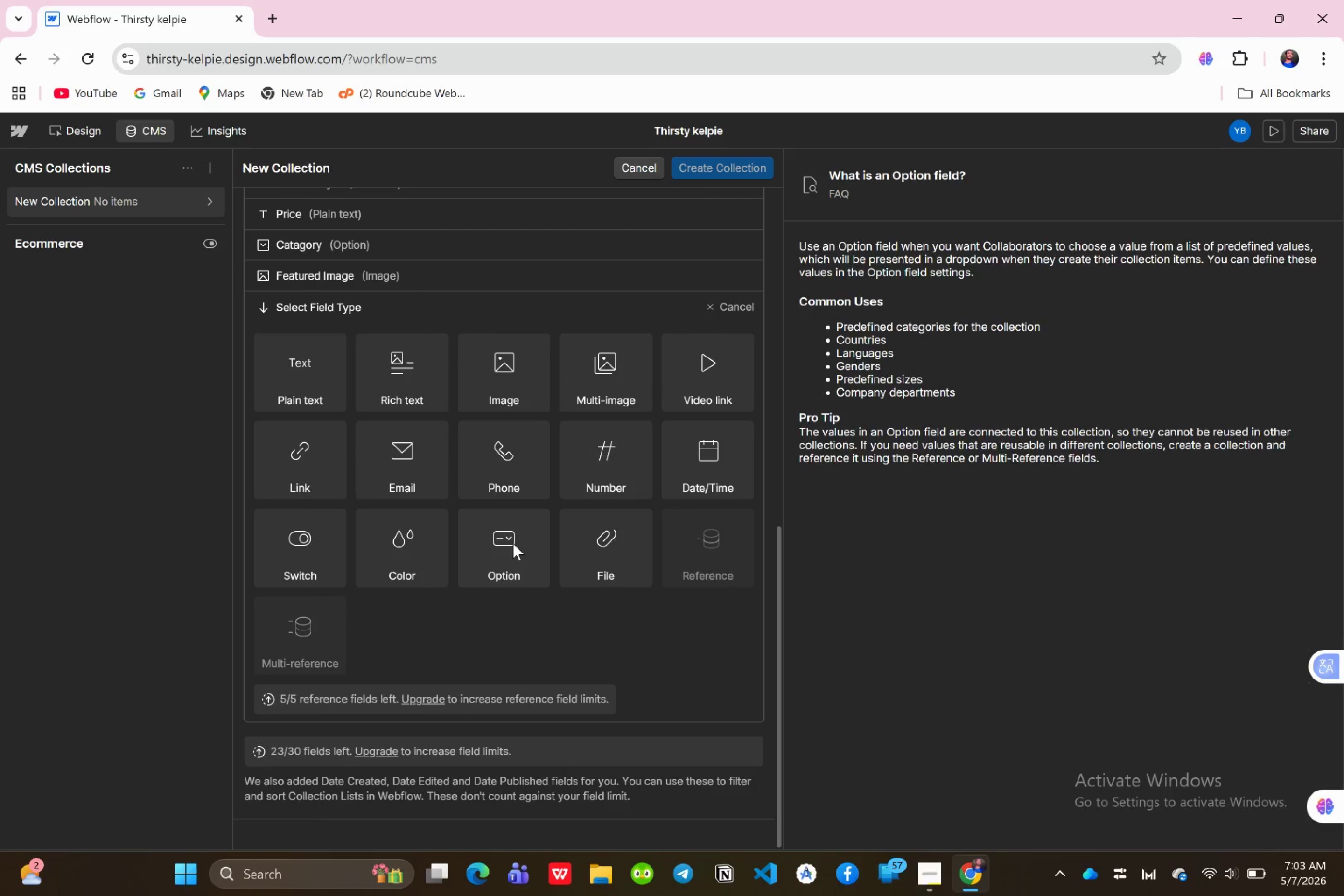 
wait(7.28)
 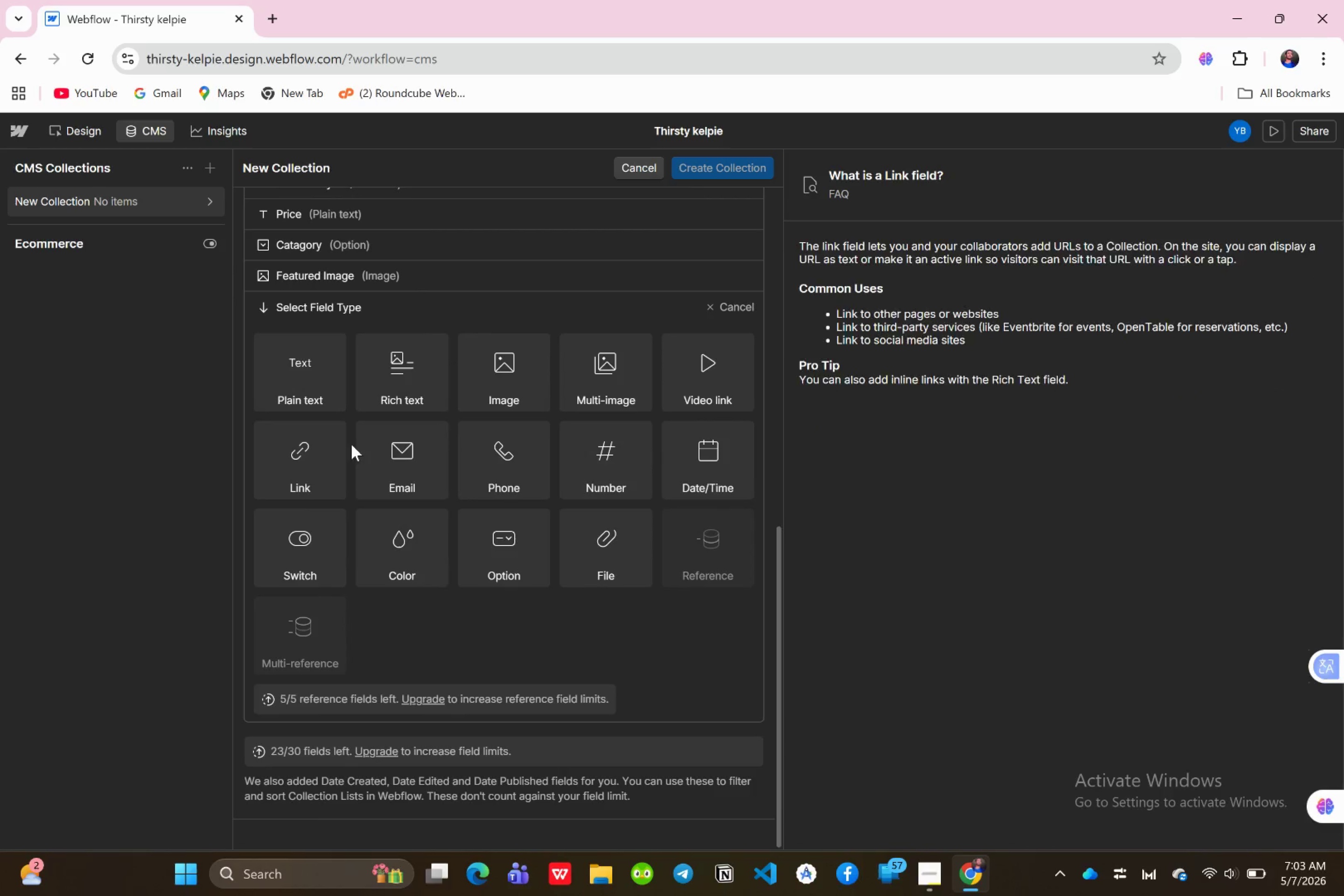 
left_click([321, 543])
 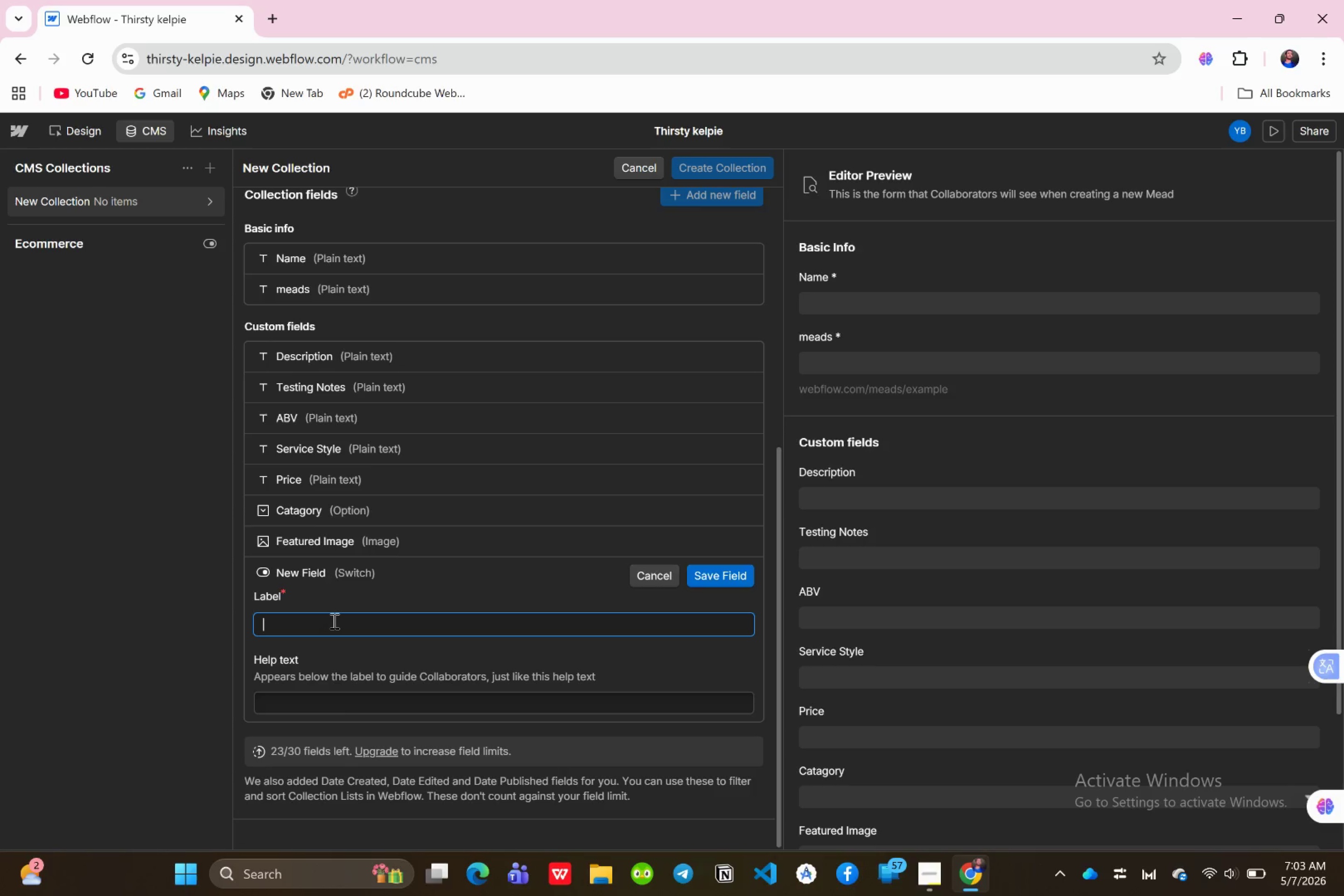 
type(Is Featured )
key(Backspace)
 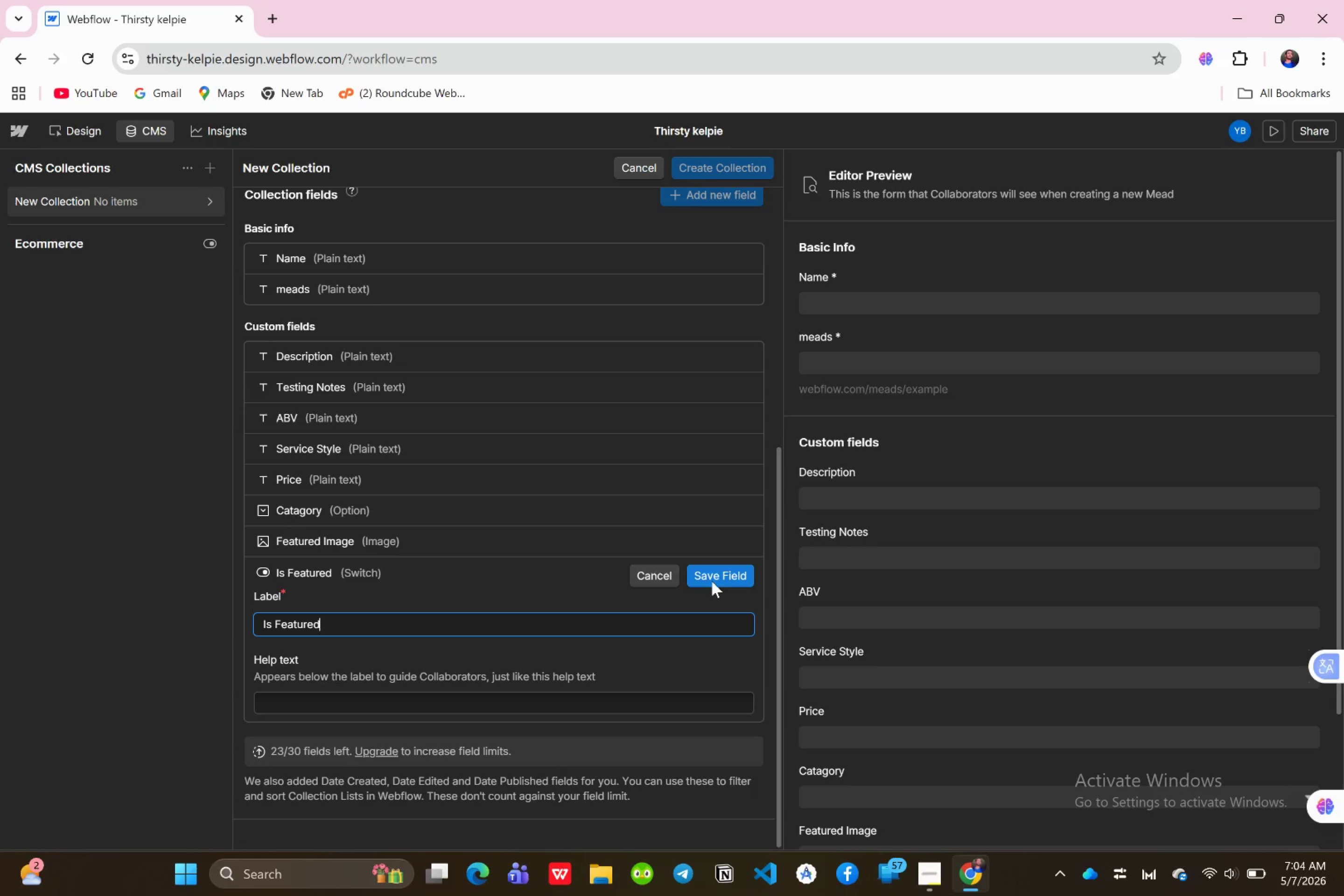 
wait(13.54)
 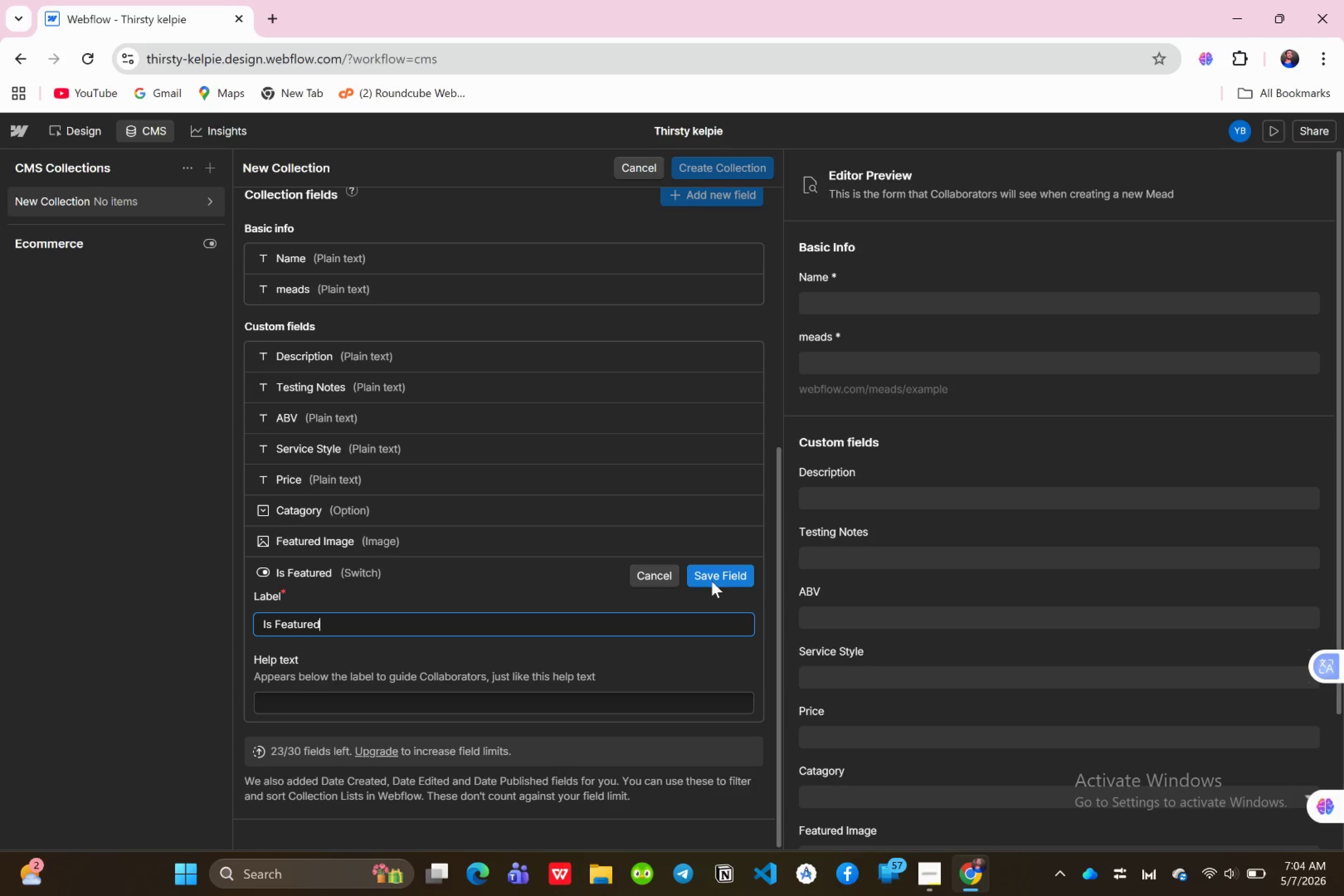 
left_click([712, 581])
 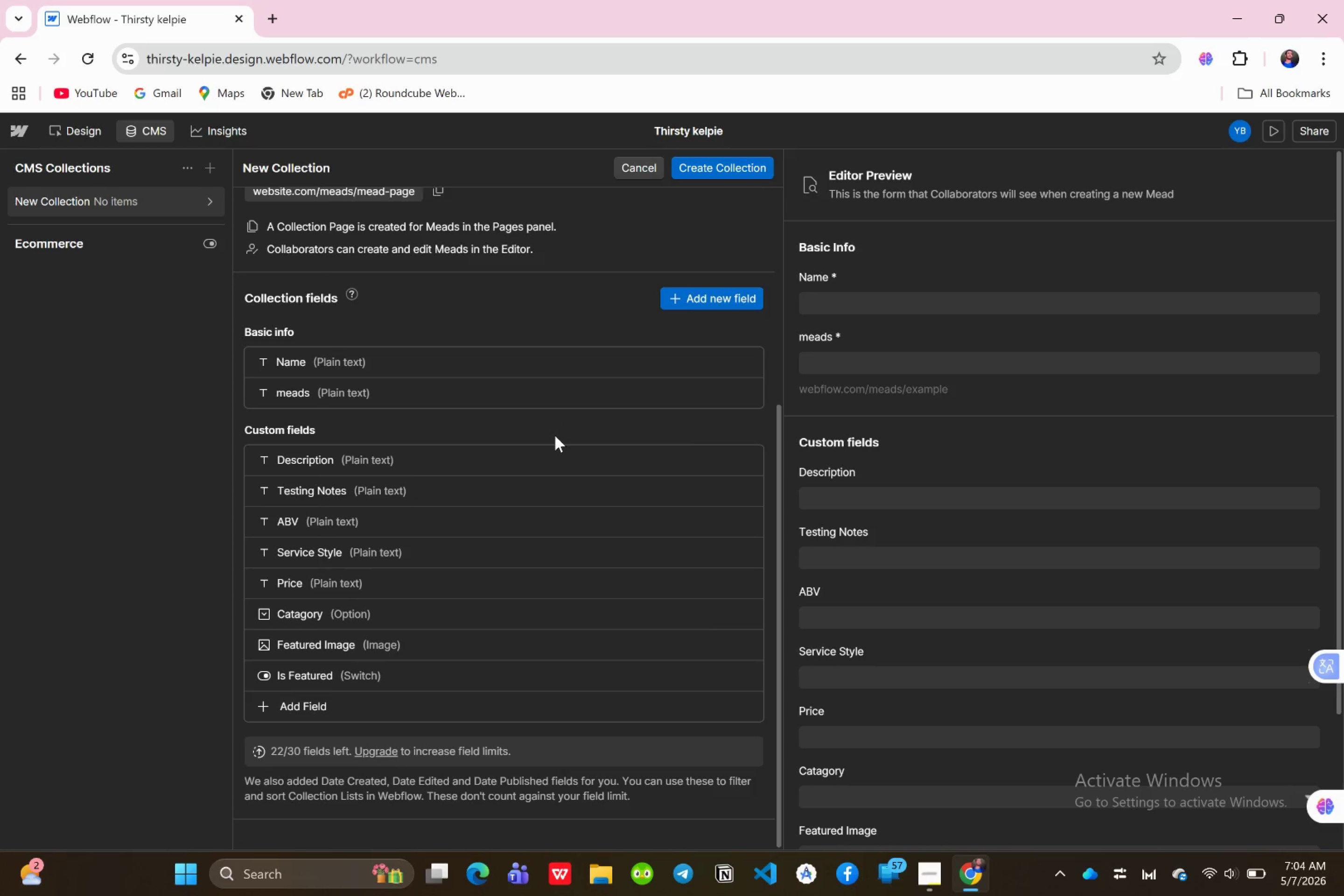 
wait(12.14)
 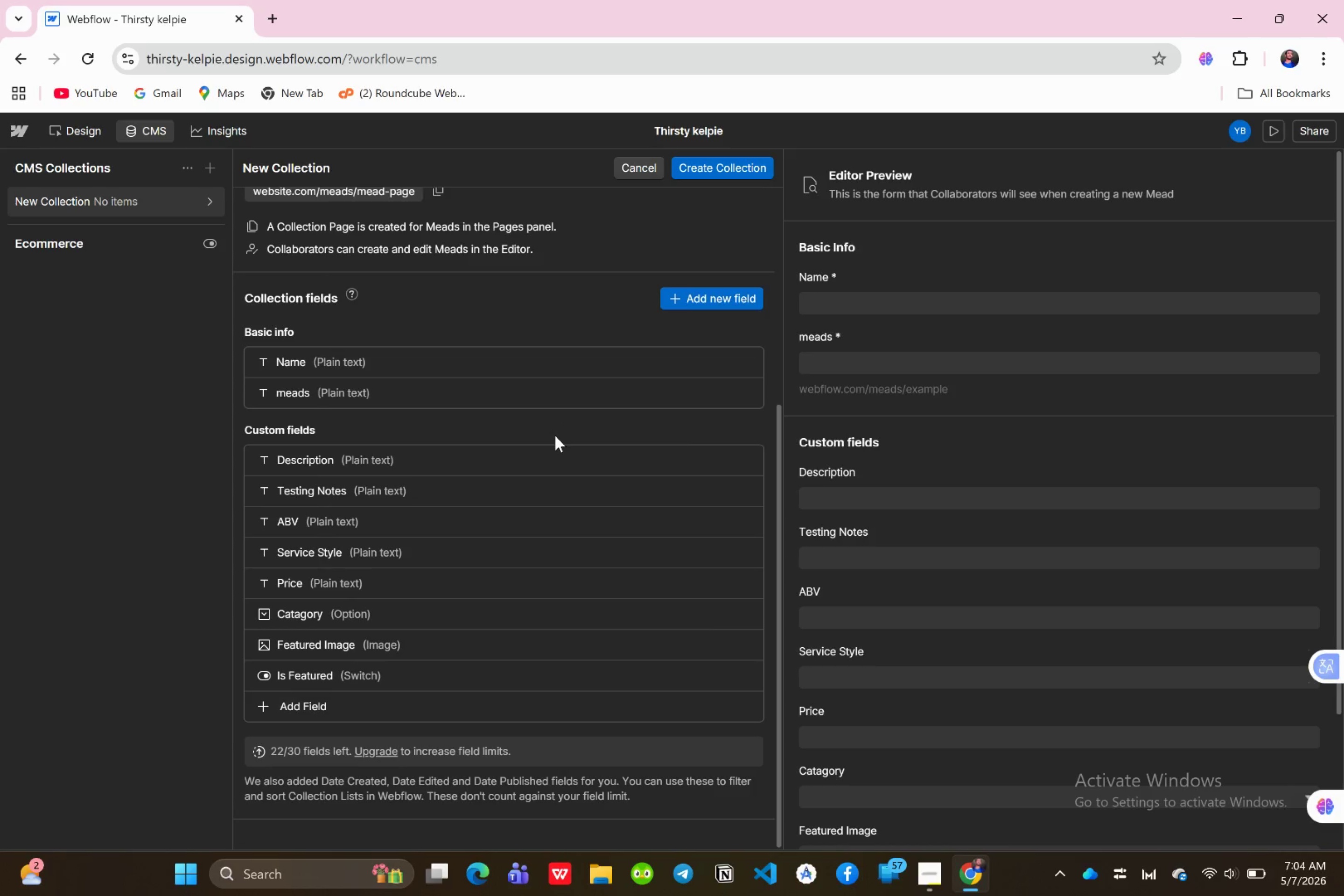 
scroll: coordinate [578, 433], scroll_direction: up, amount: 7.0
 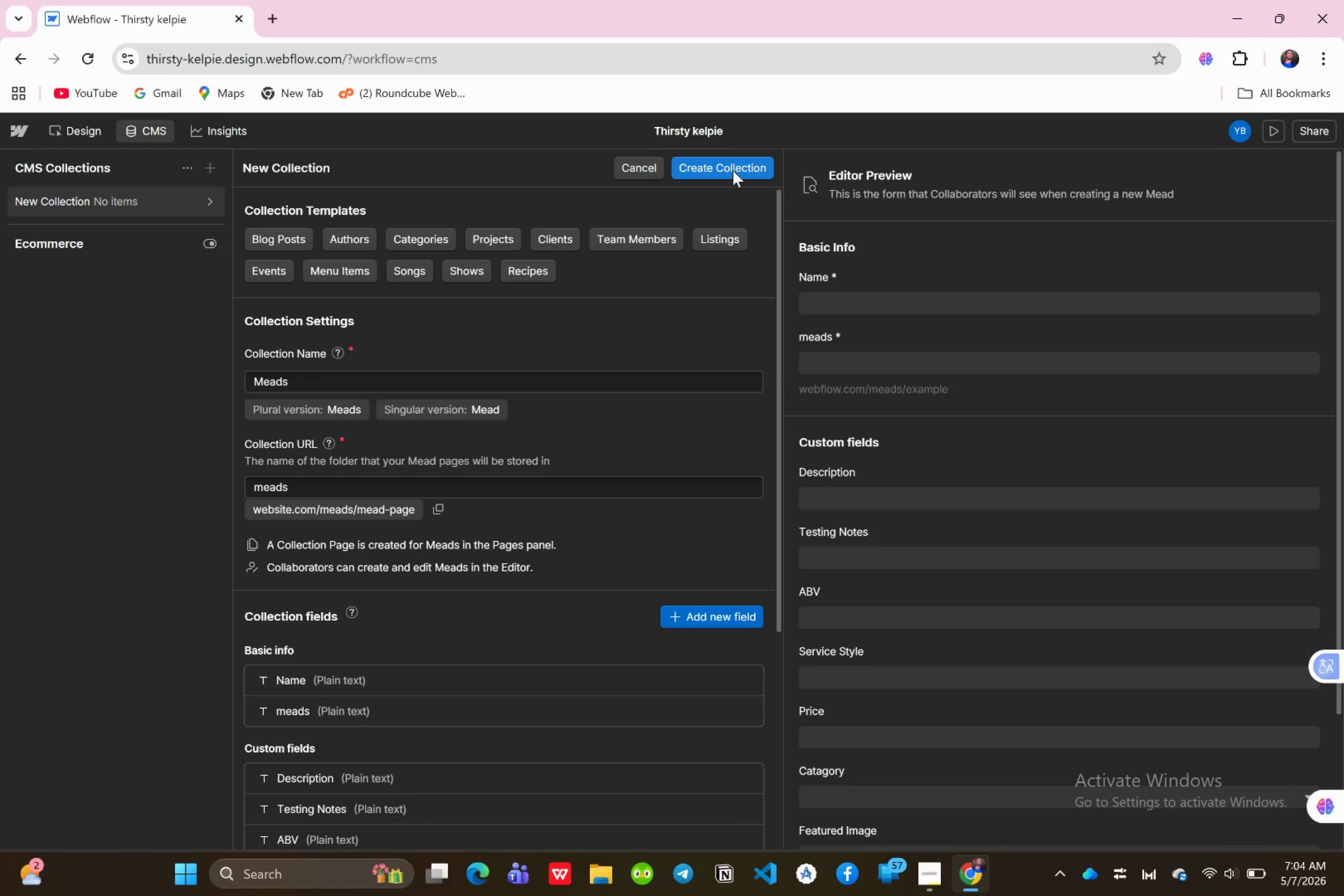 
left_click([733, 169])
 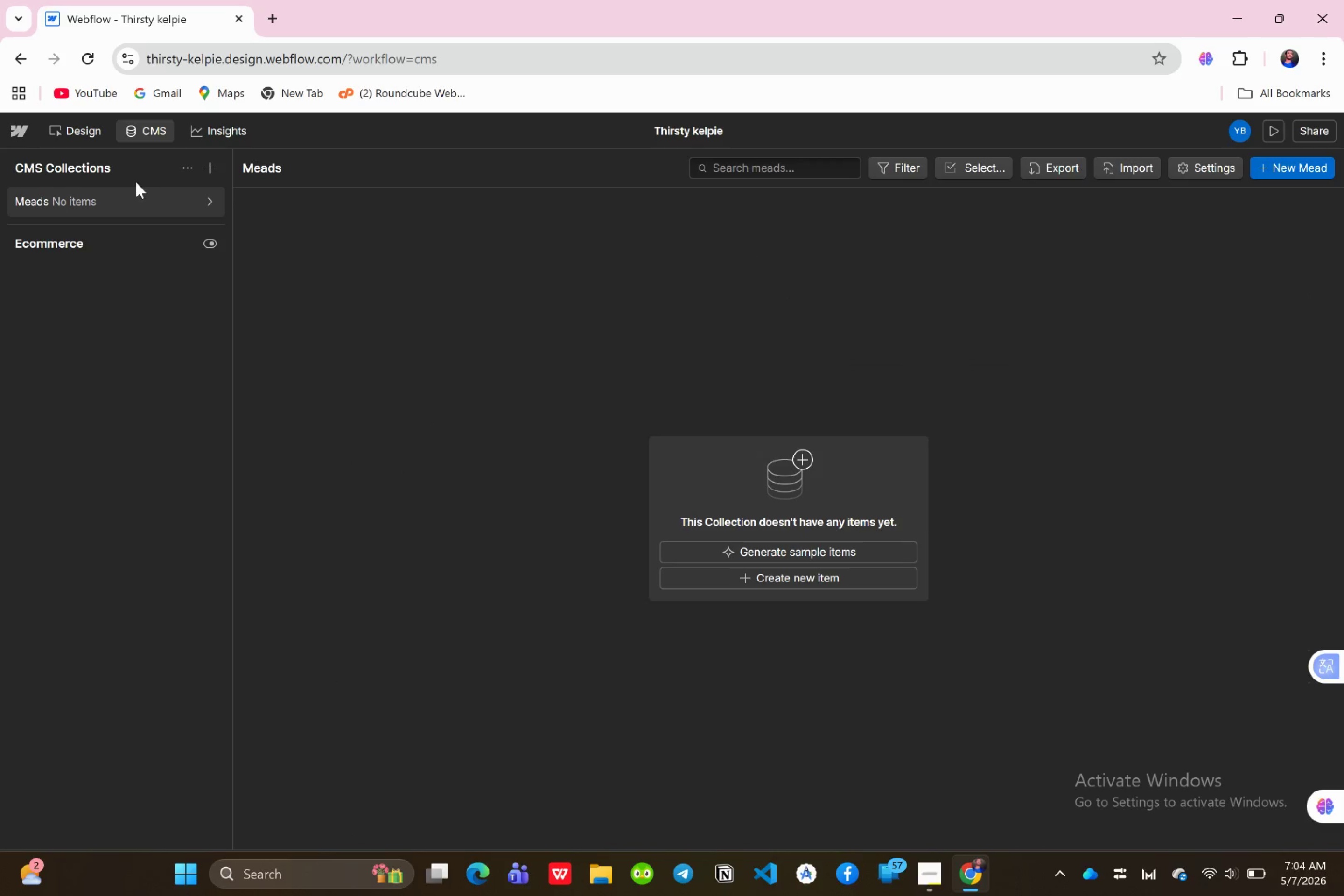 
wait(9.58)
 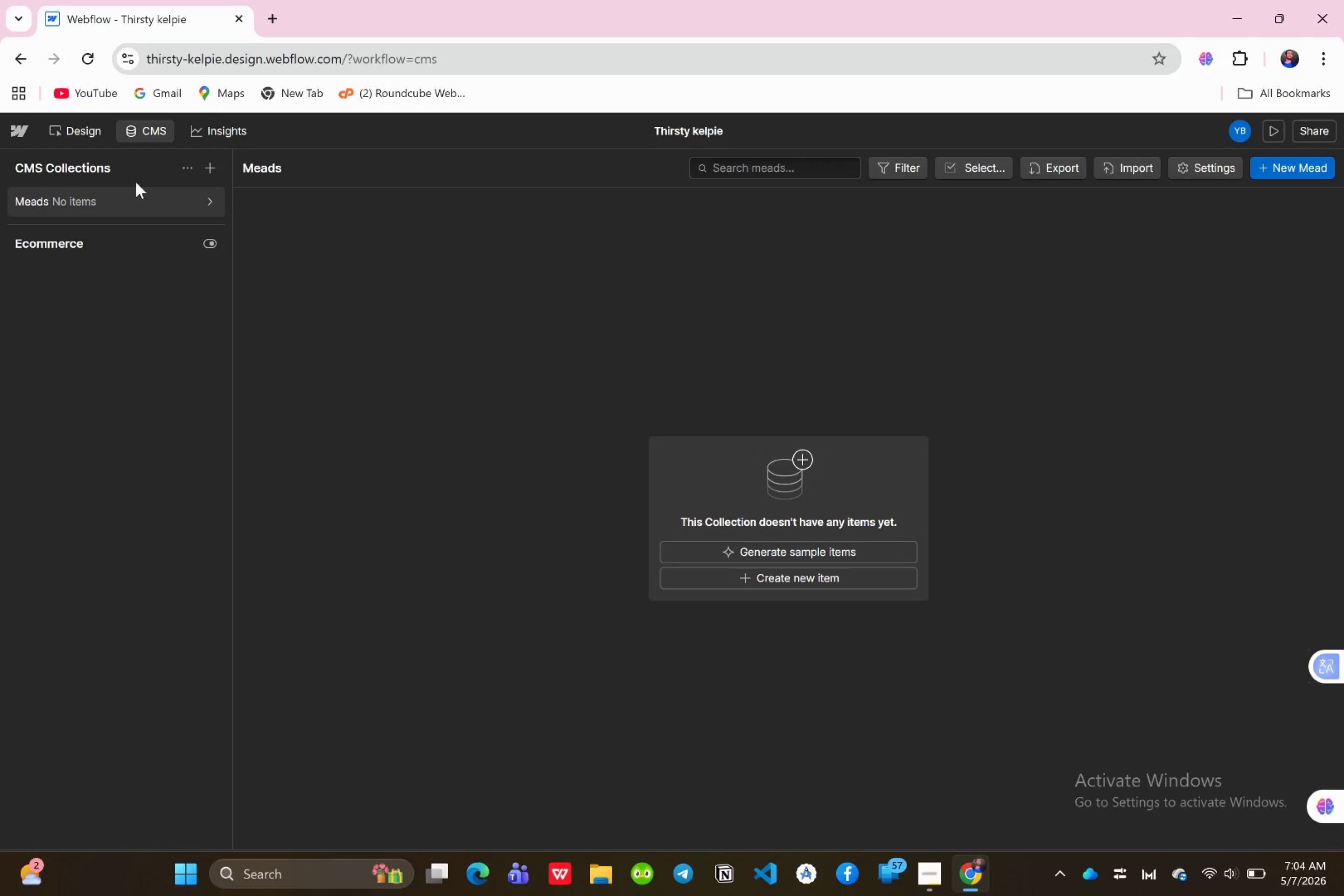 
left_click([209, 168])
 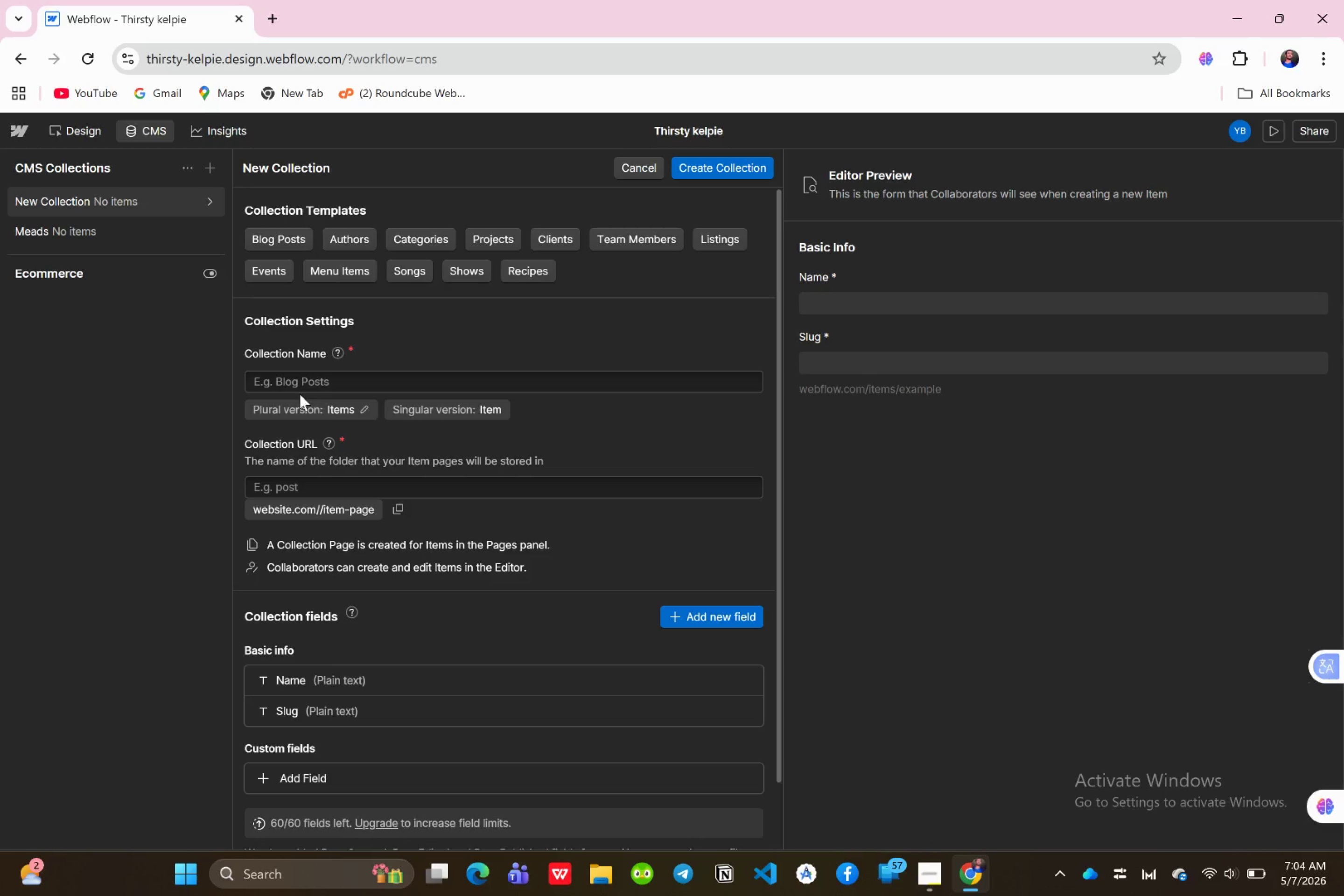 
left_click([300, 382])
 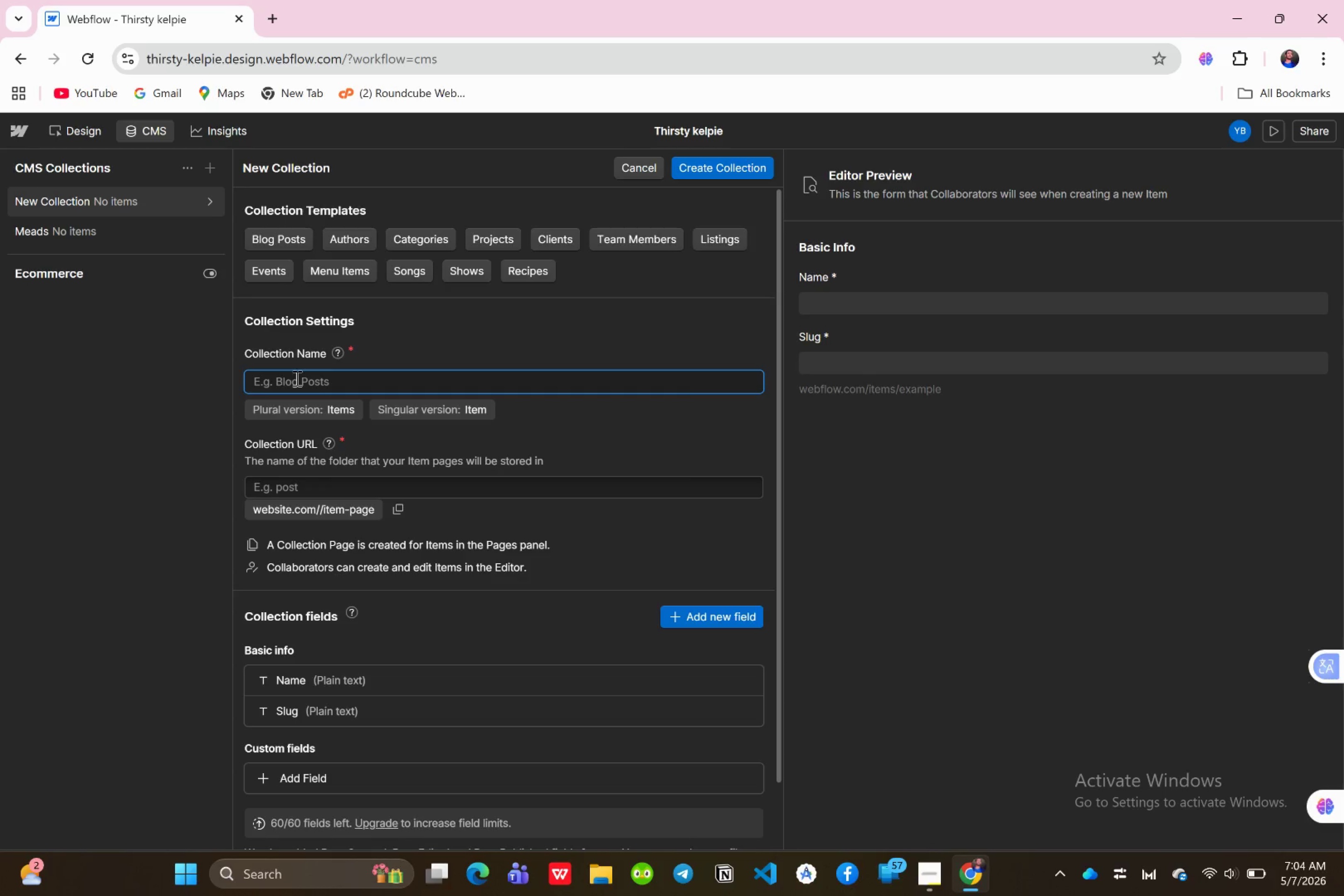 
type(Spirits )
key(Backspace)
 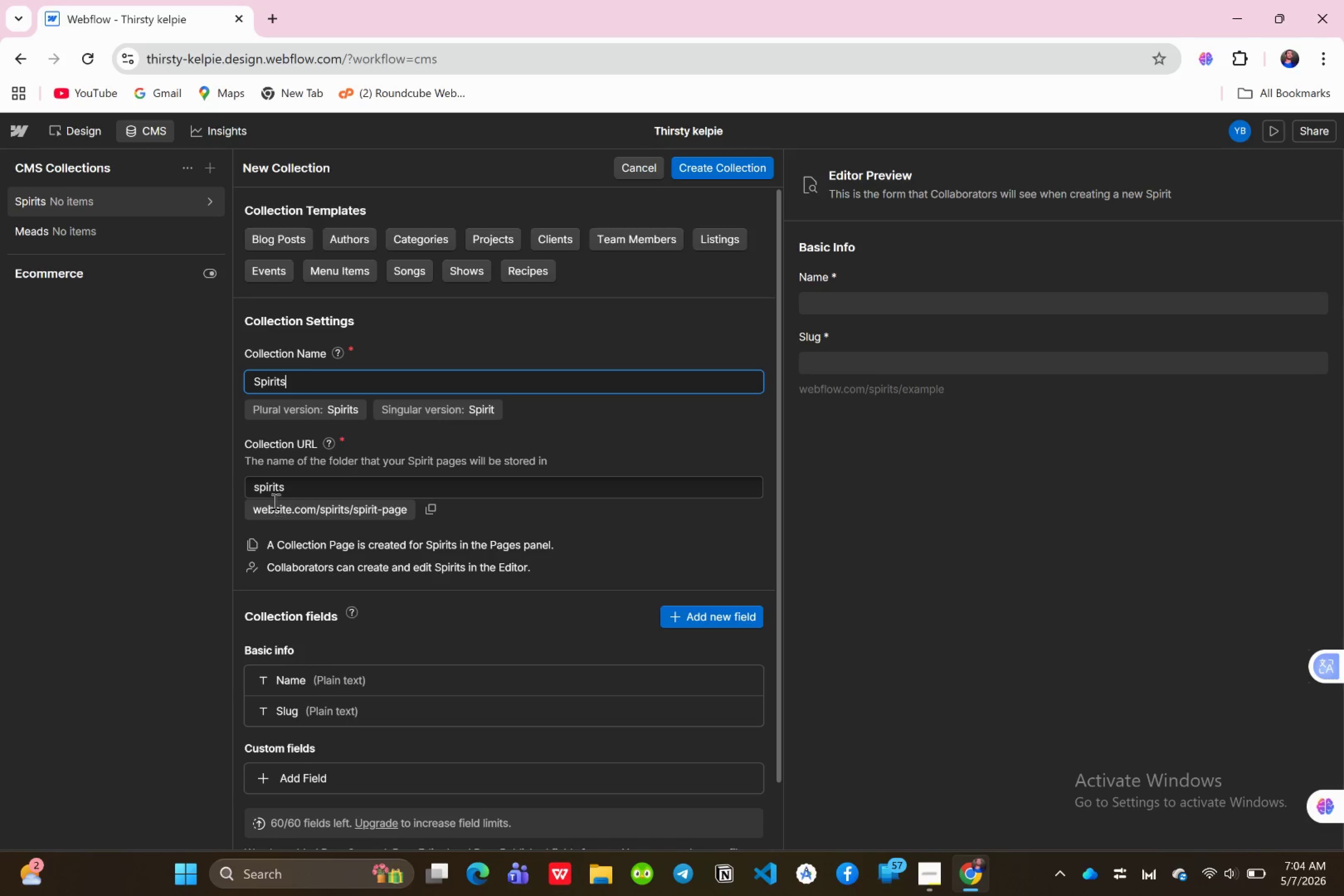 
scroll: coordinate [326, 694], scroll_direction: down, amount: 1.0
 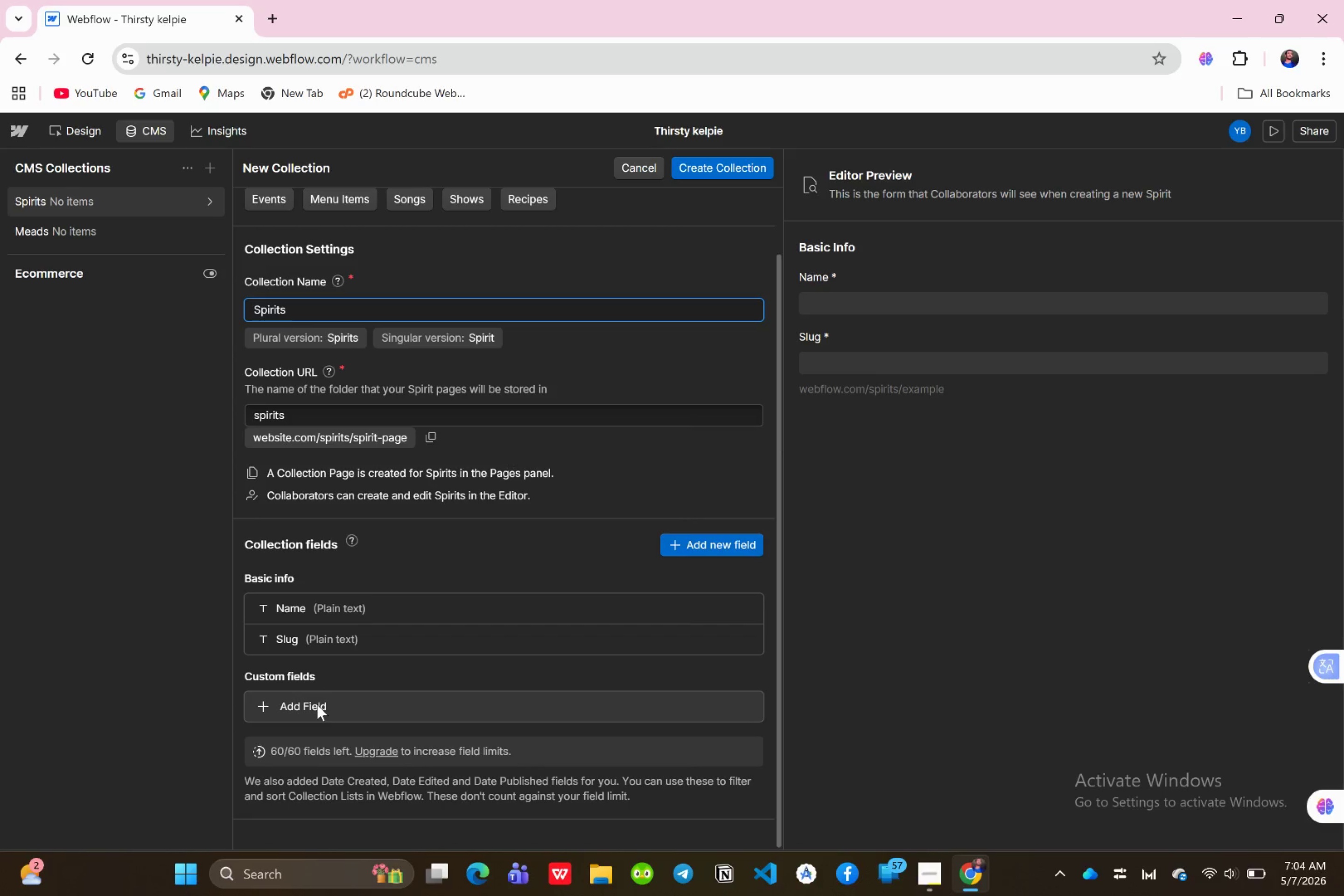 
left_click([317, 704])
 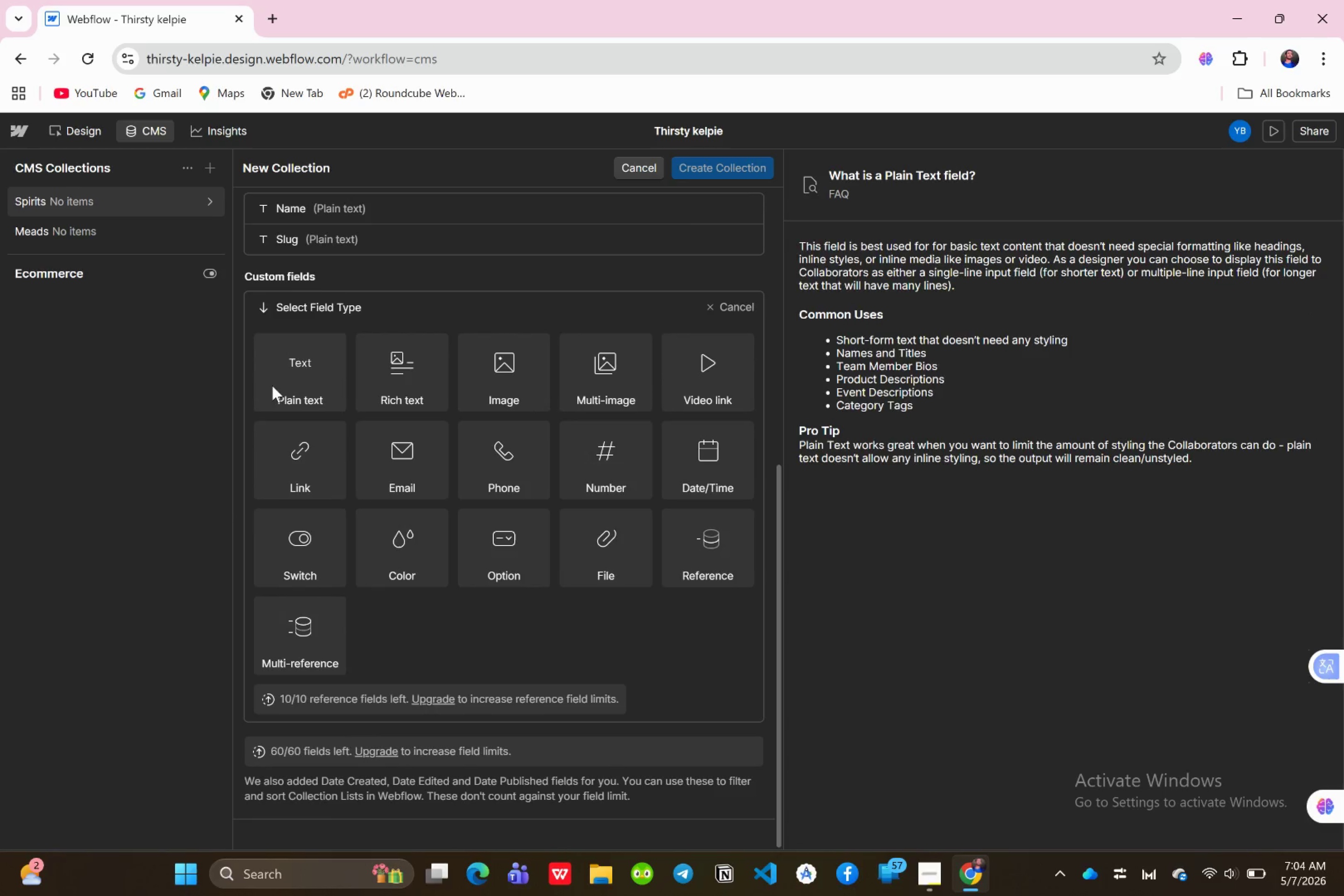 
left_click([268, 384])
 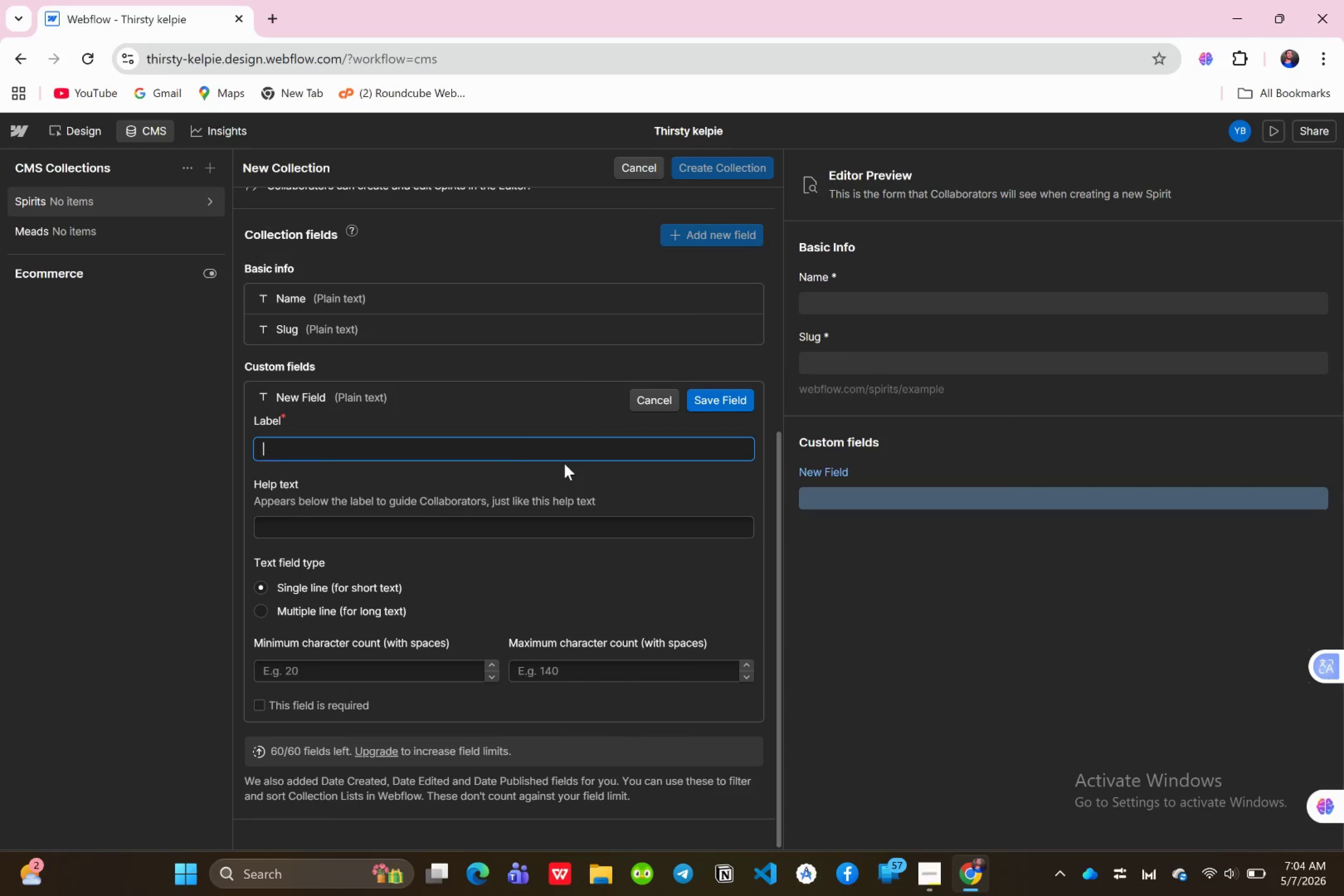 
type(Description )
key(Backspace)
 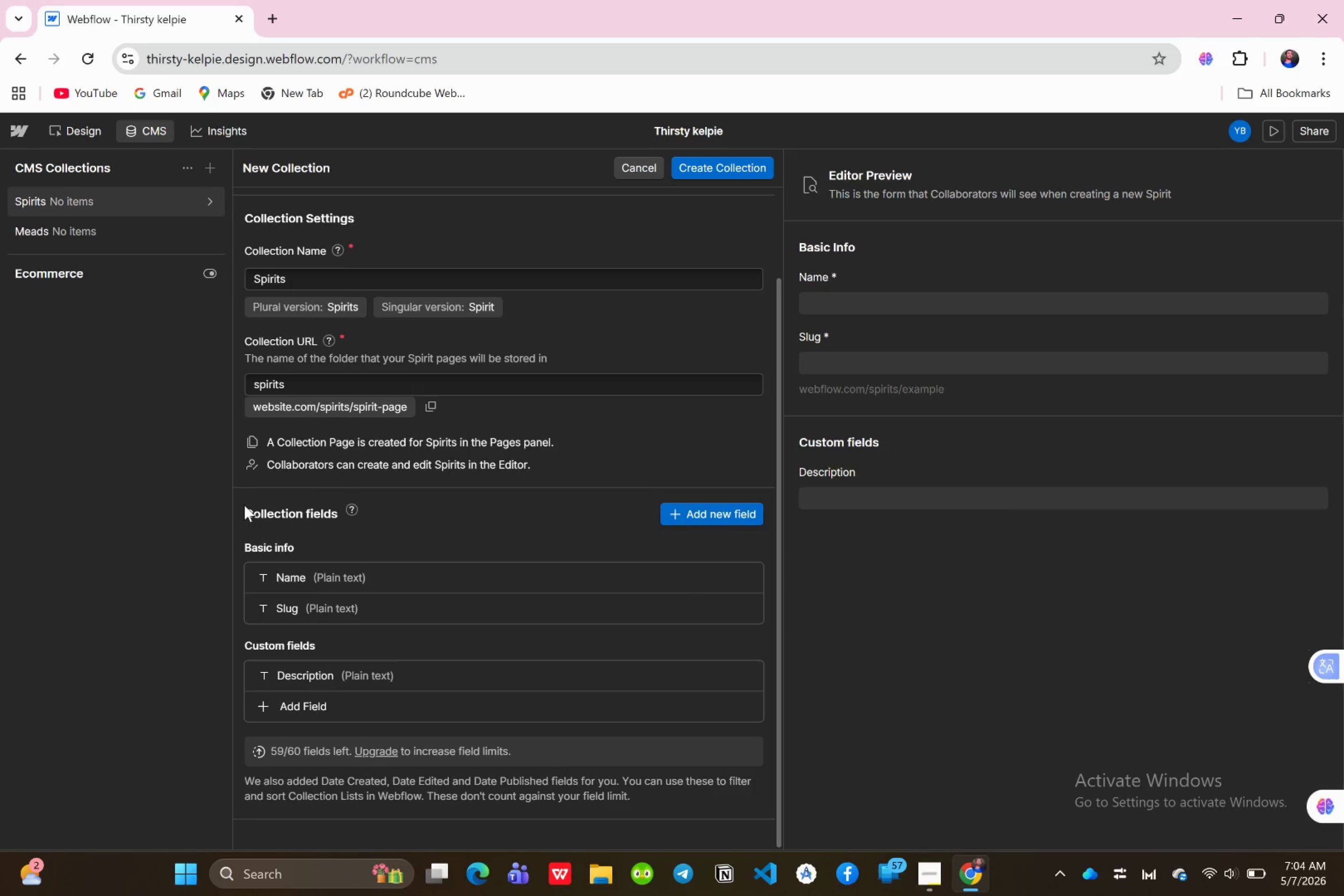 
wait(5.93)
 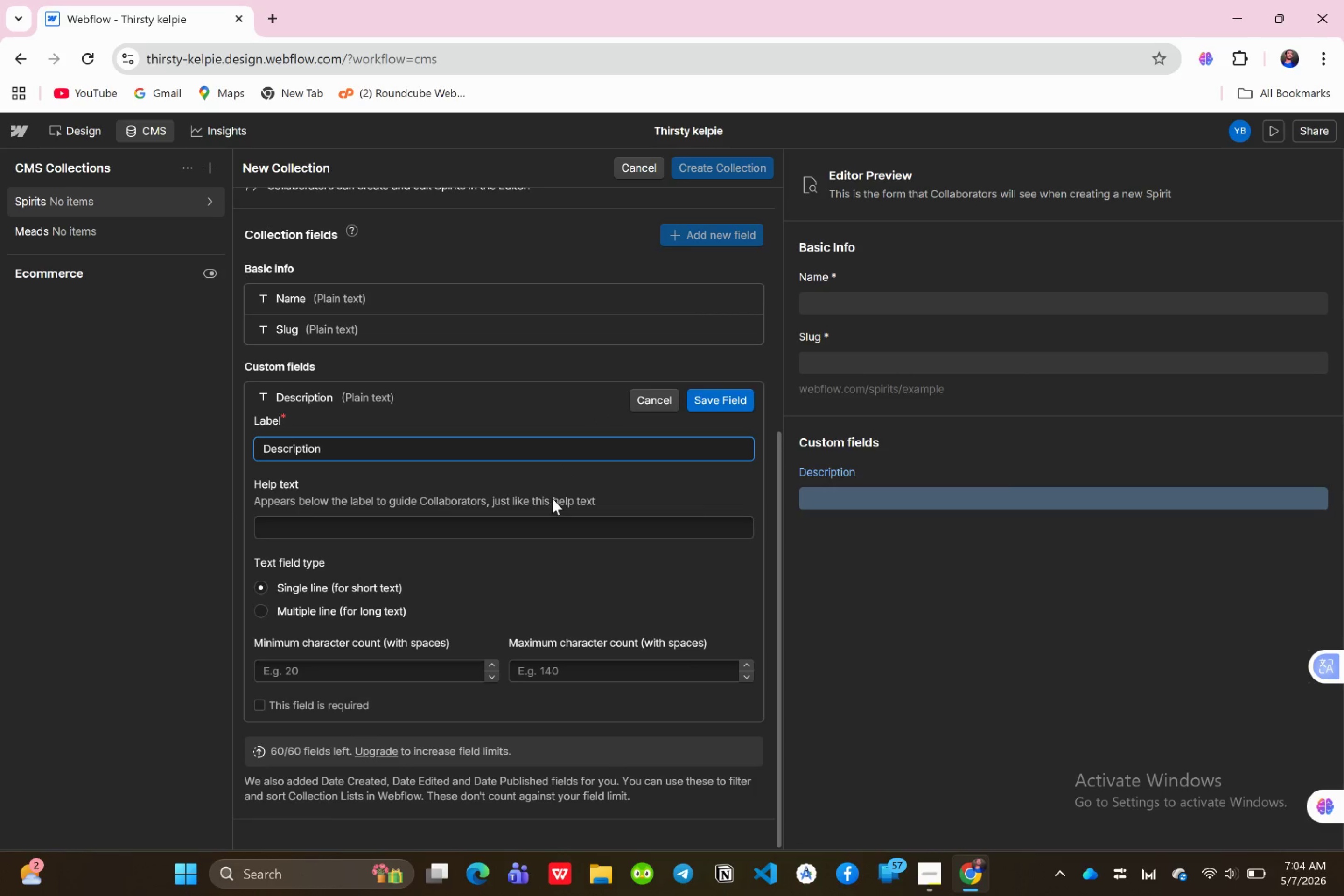 
left_click_drag(start_coordinate=[295, 699], to_coordinate=[295, 701])
 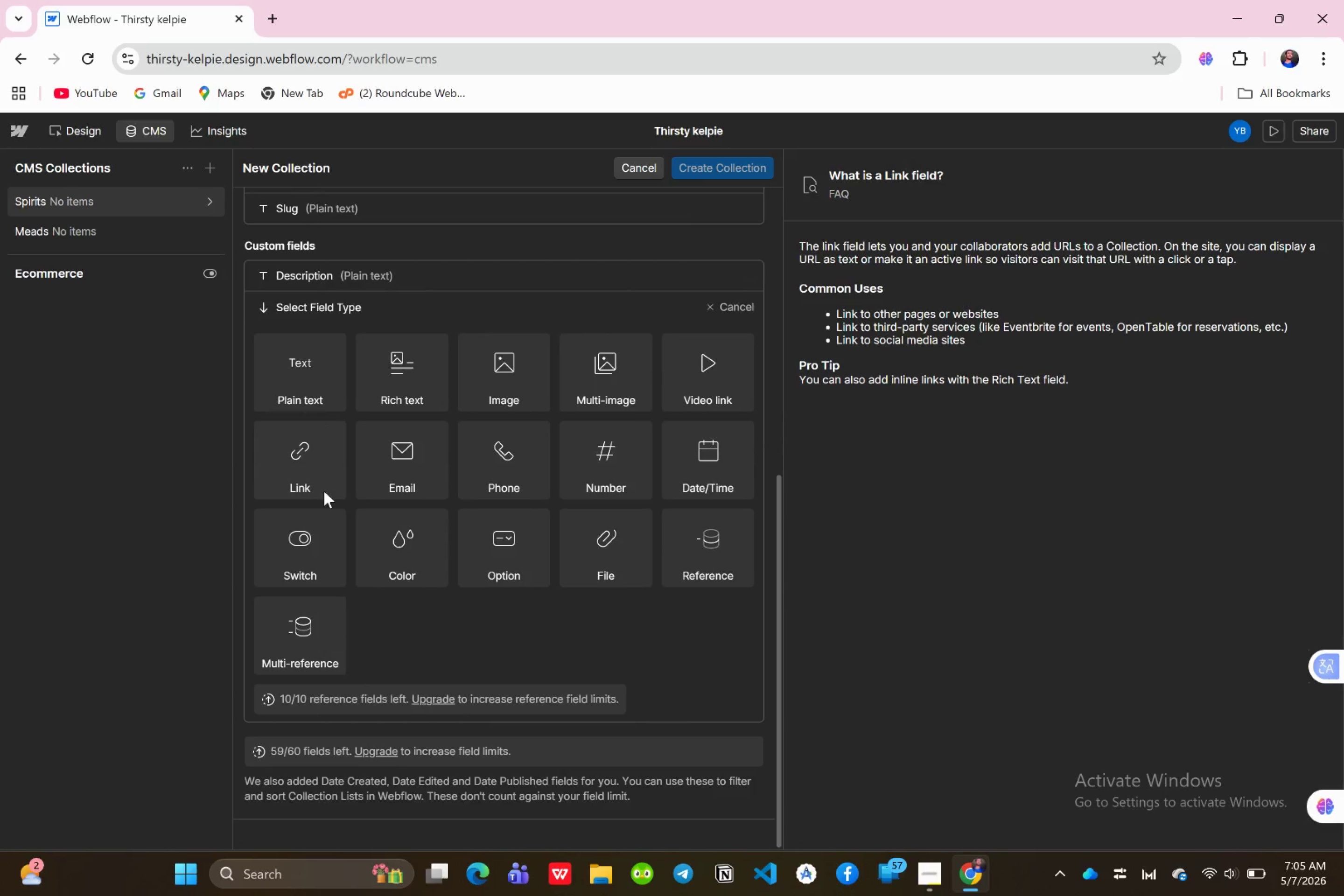 
left_click([496, 555])
 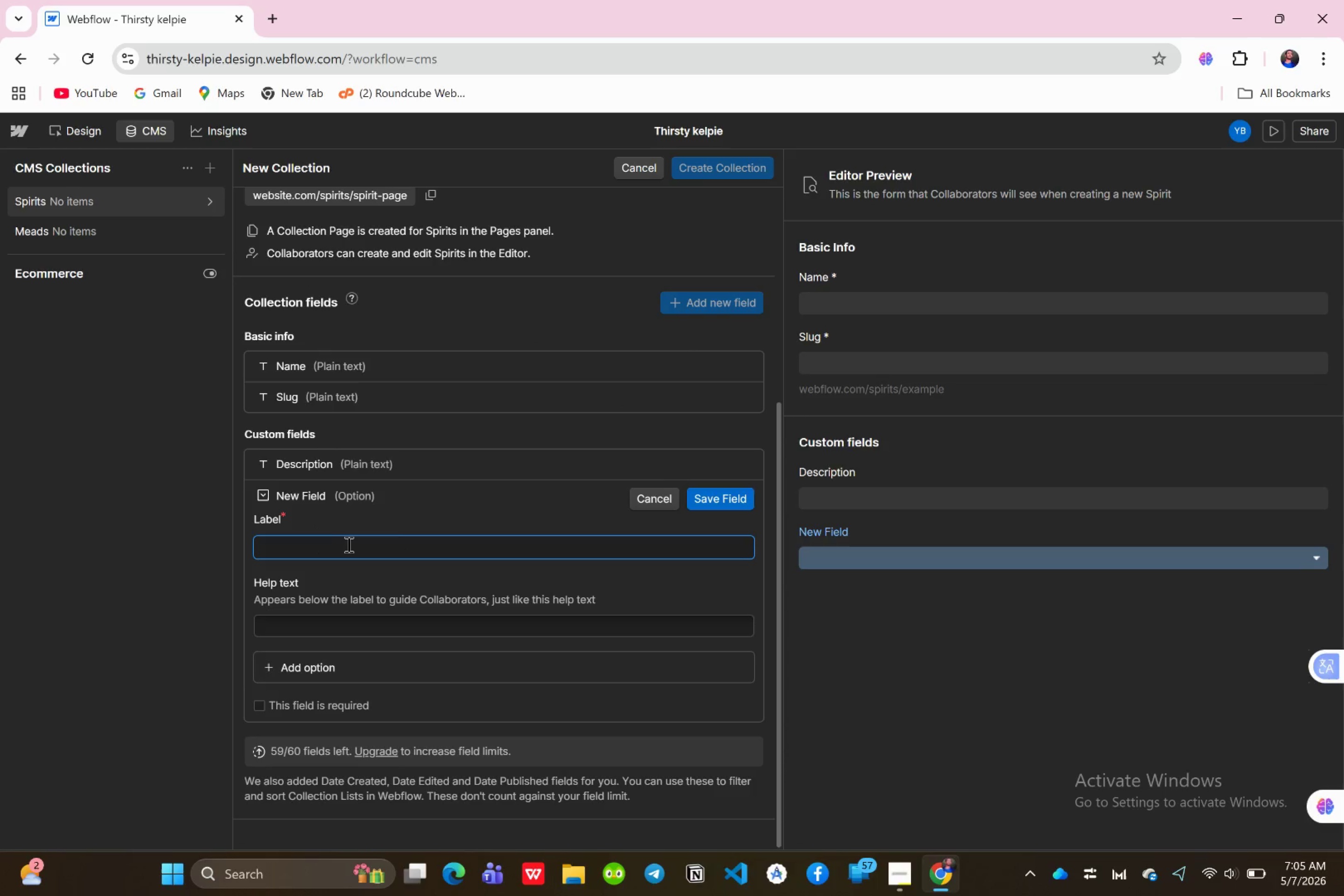 
type(Spirit )
key(Backspace)
type( Type )
key(Backspace)
 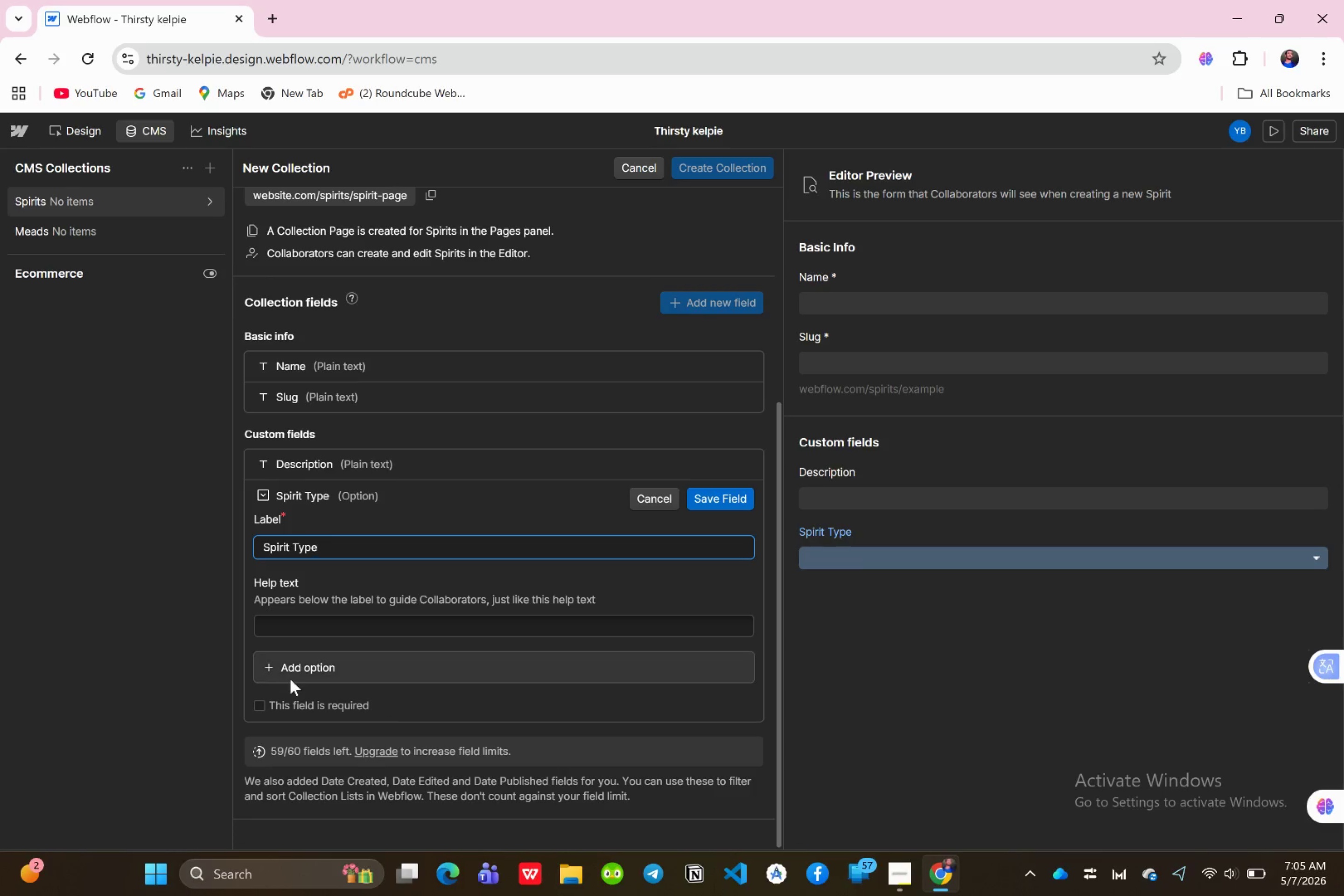 
left_click([299, 675])
 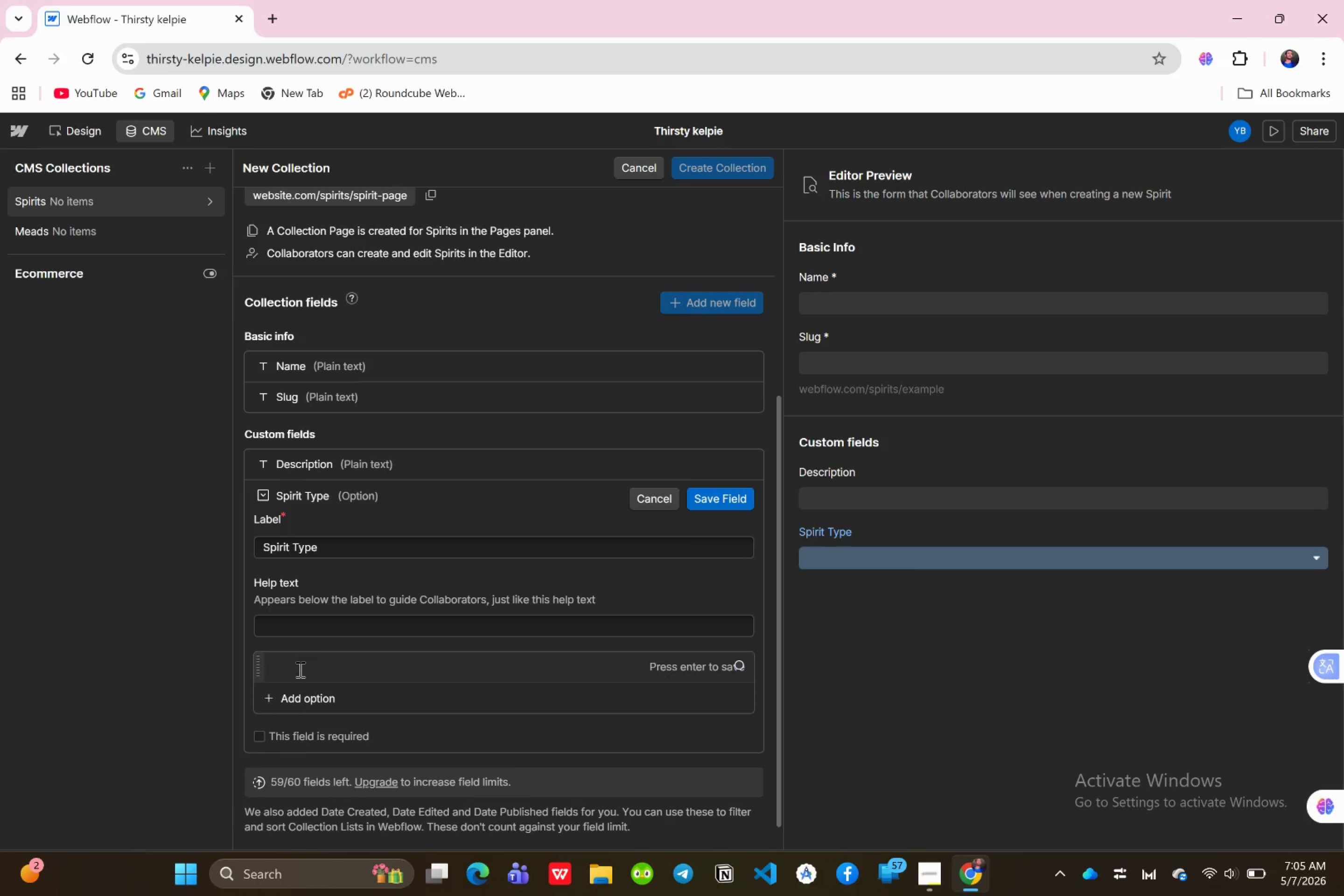 
type(Gin =)
key(Backspace)
 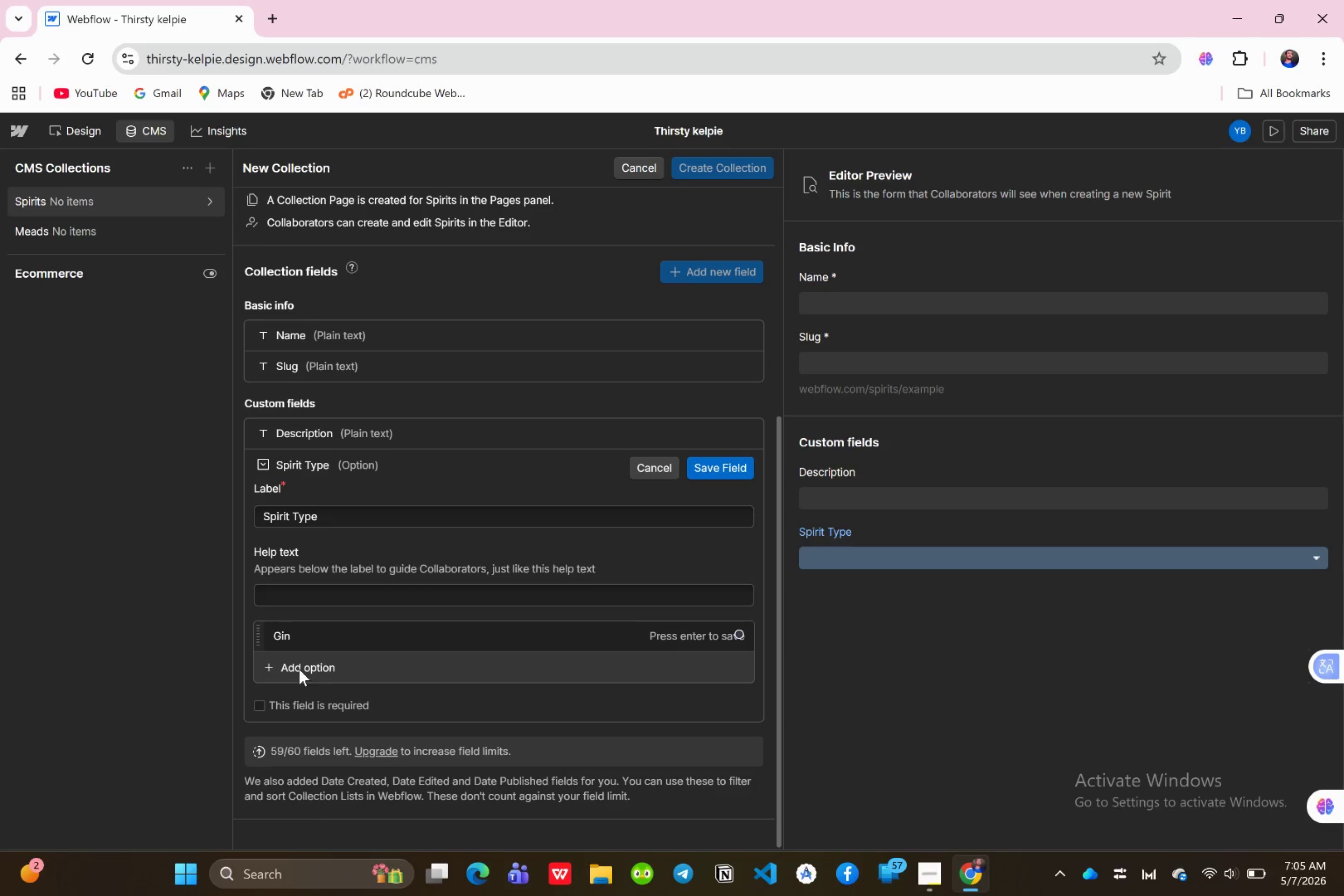 
left_click([299, 669])
 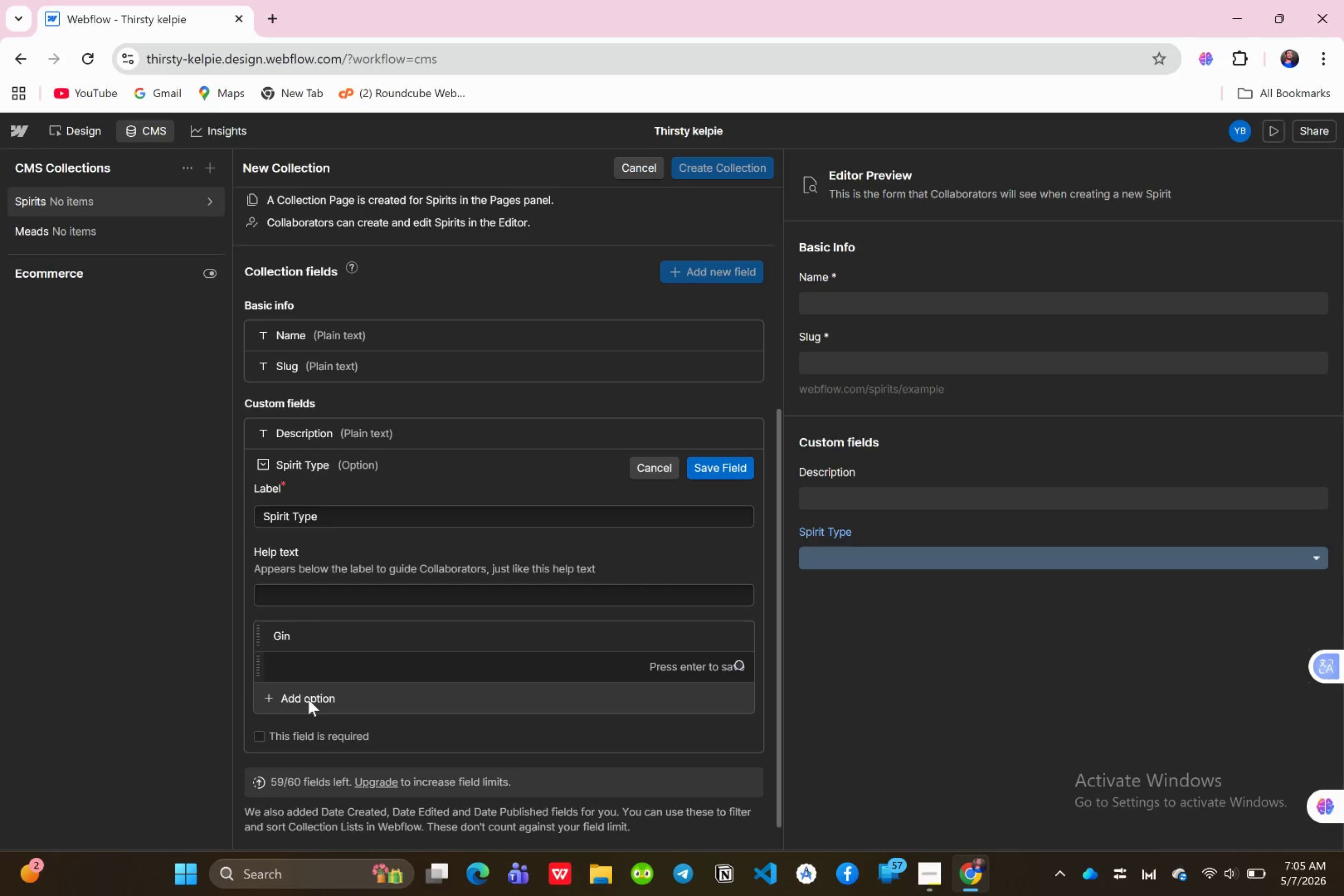 
type(Whisky )
key(Backspace)
 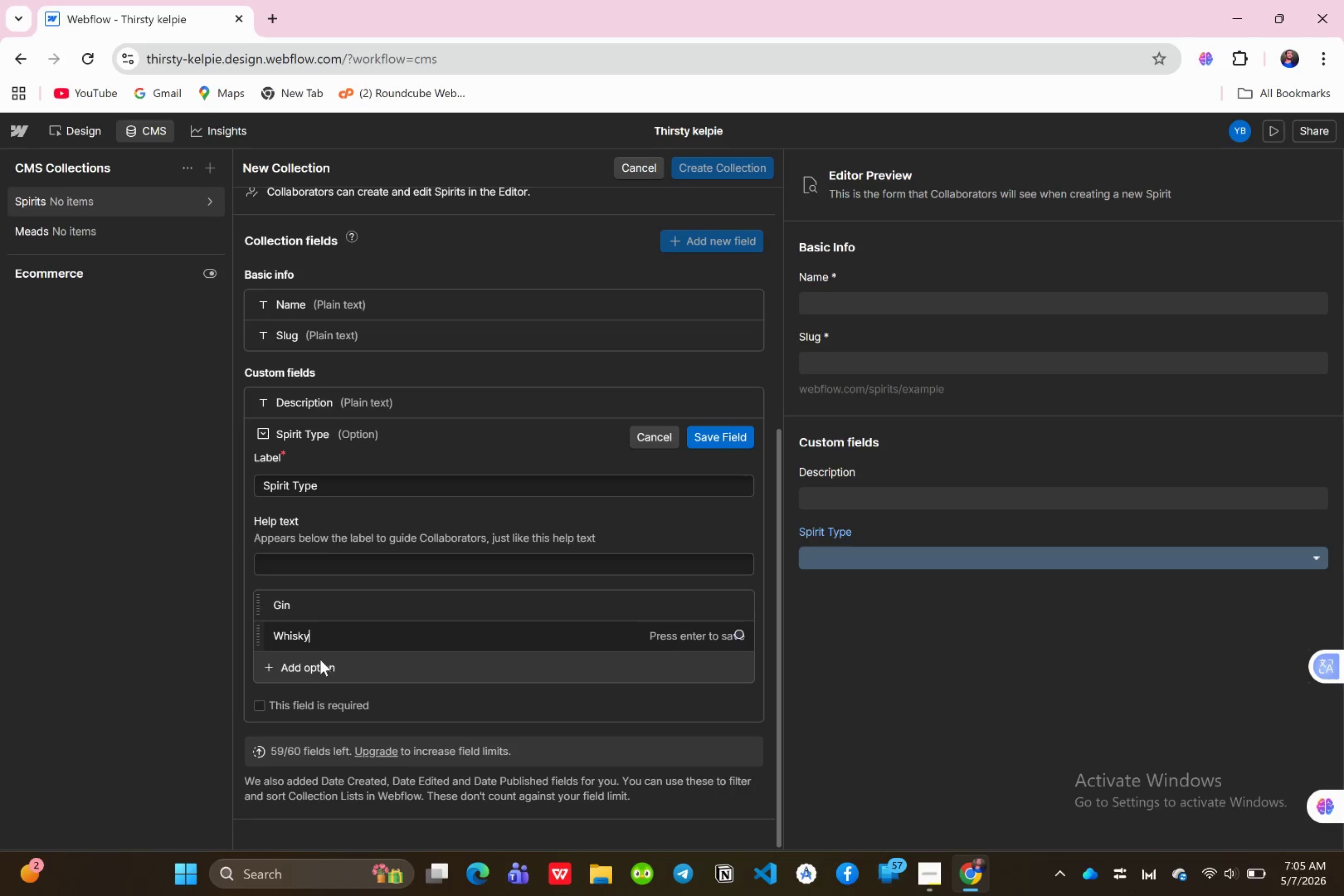 
left_click([322, 664])
 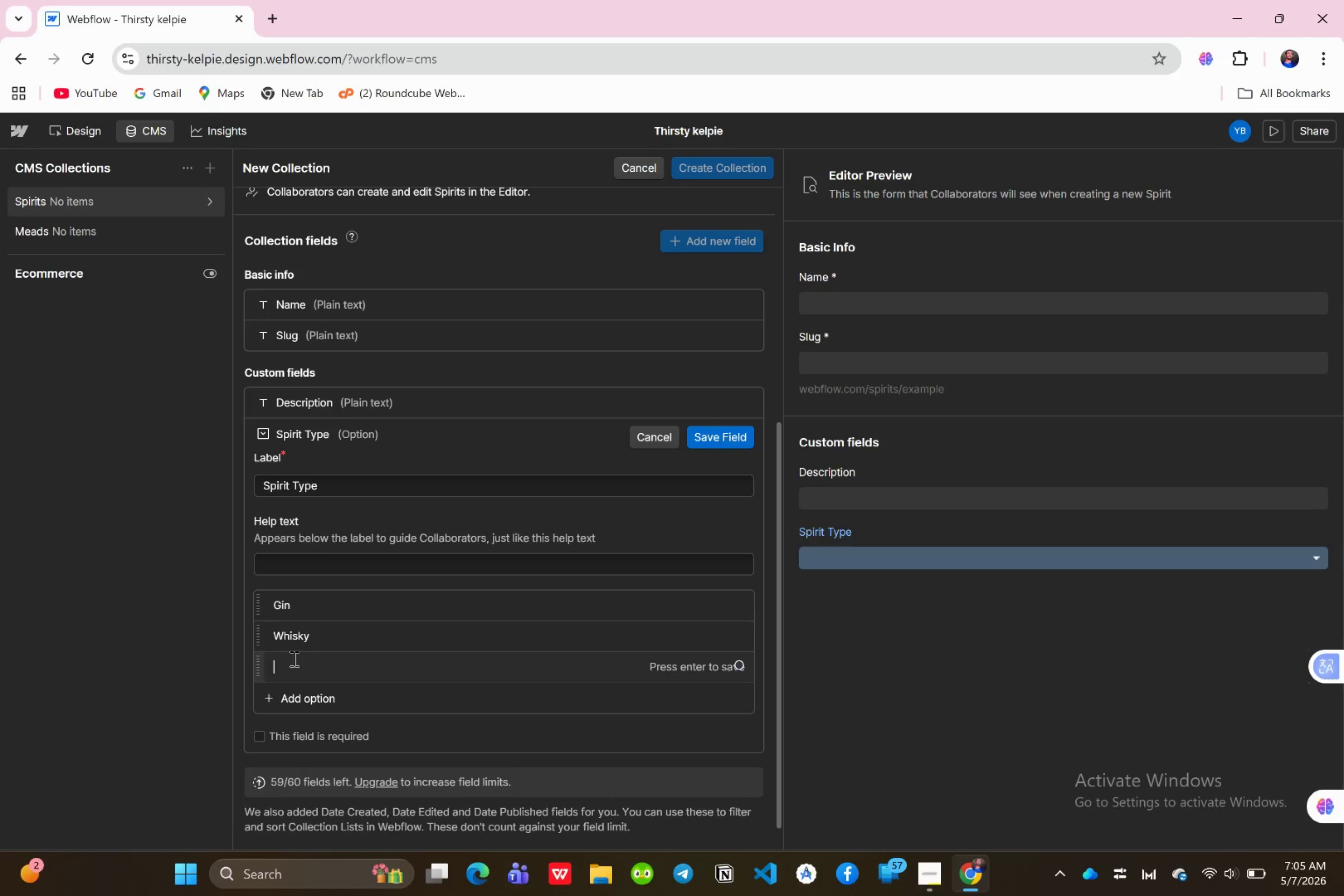 
type(Vodka )
key(Backspace)
 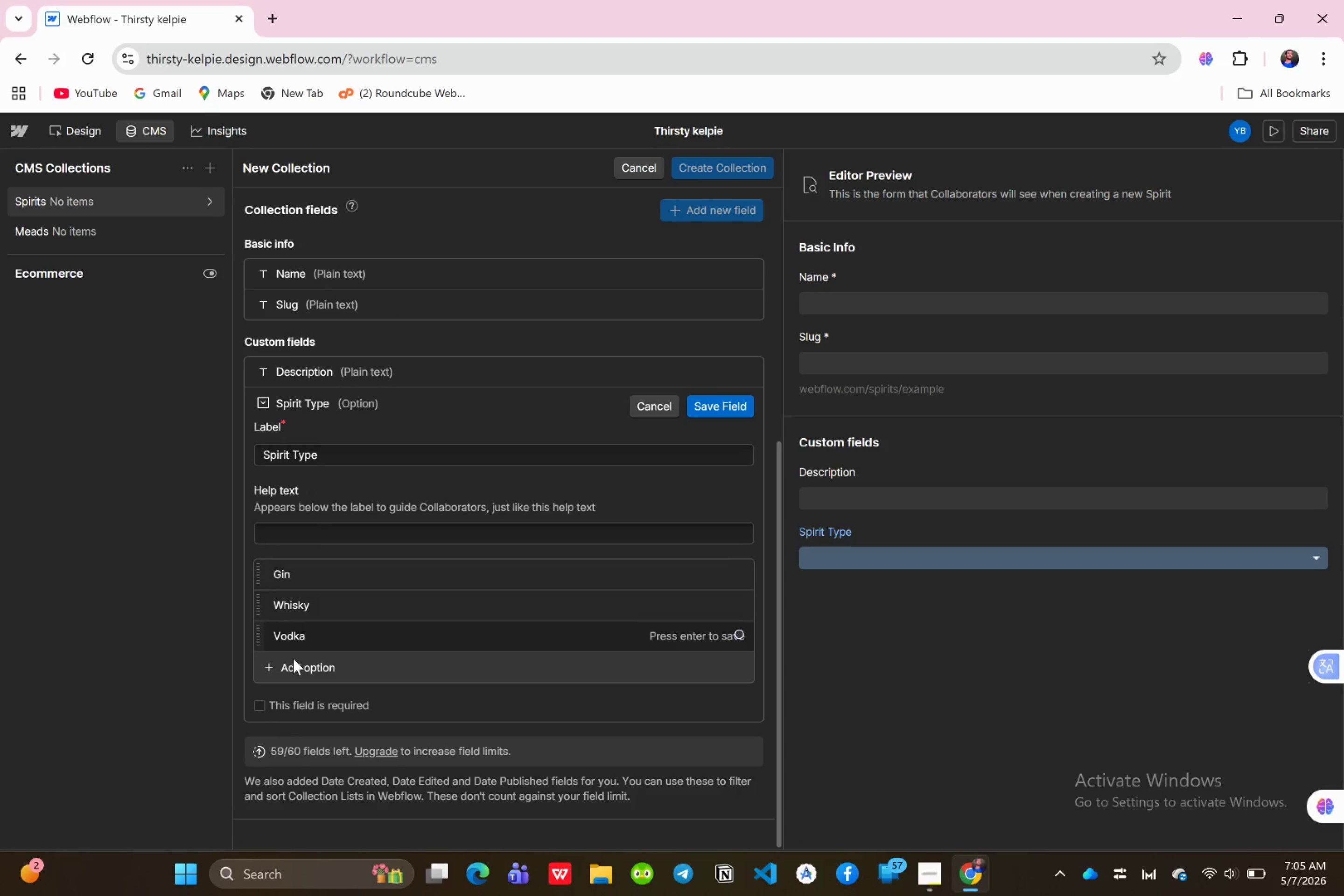 
left_click([293, 658])
 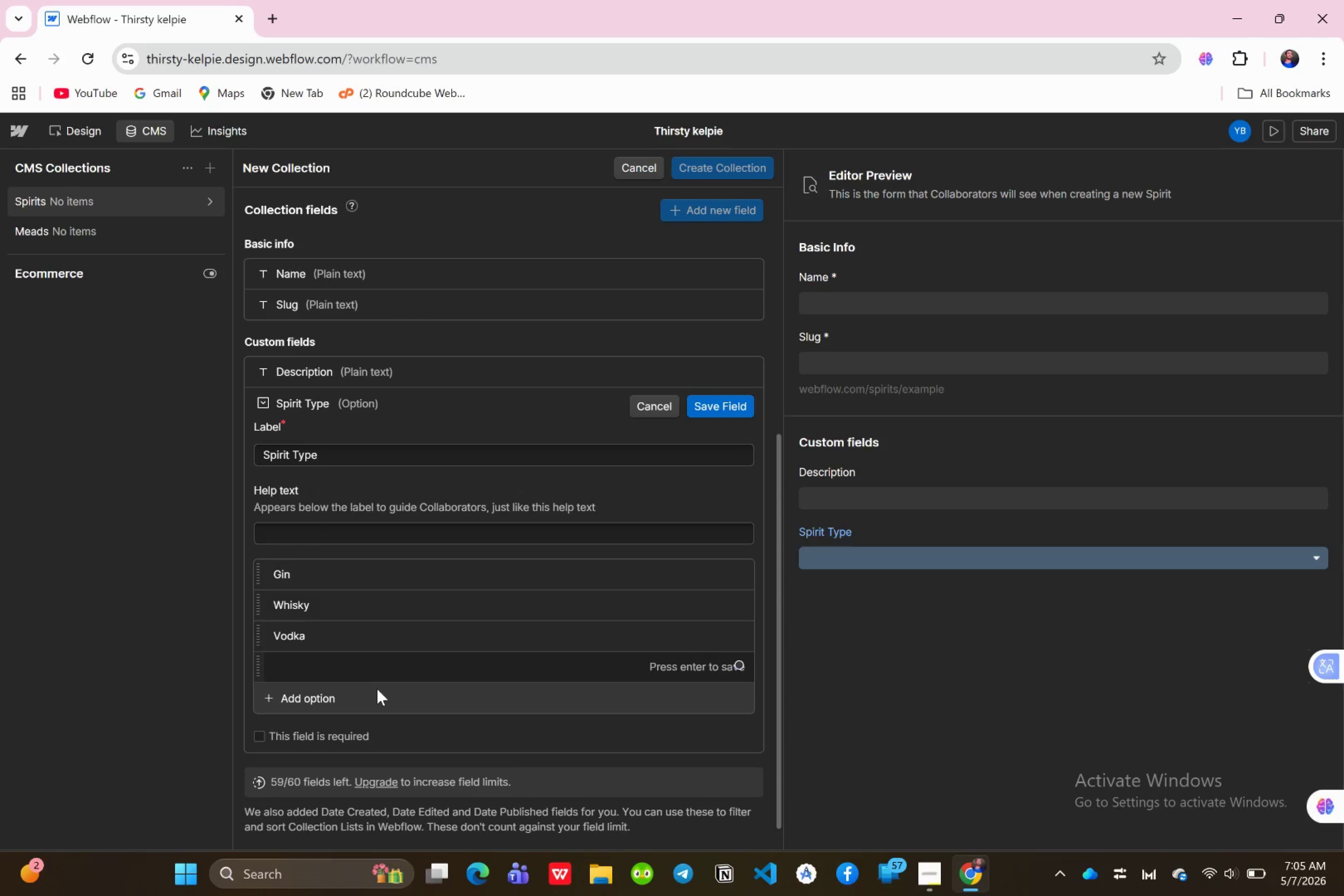 
type(Rum )
key(Backspace)
 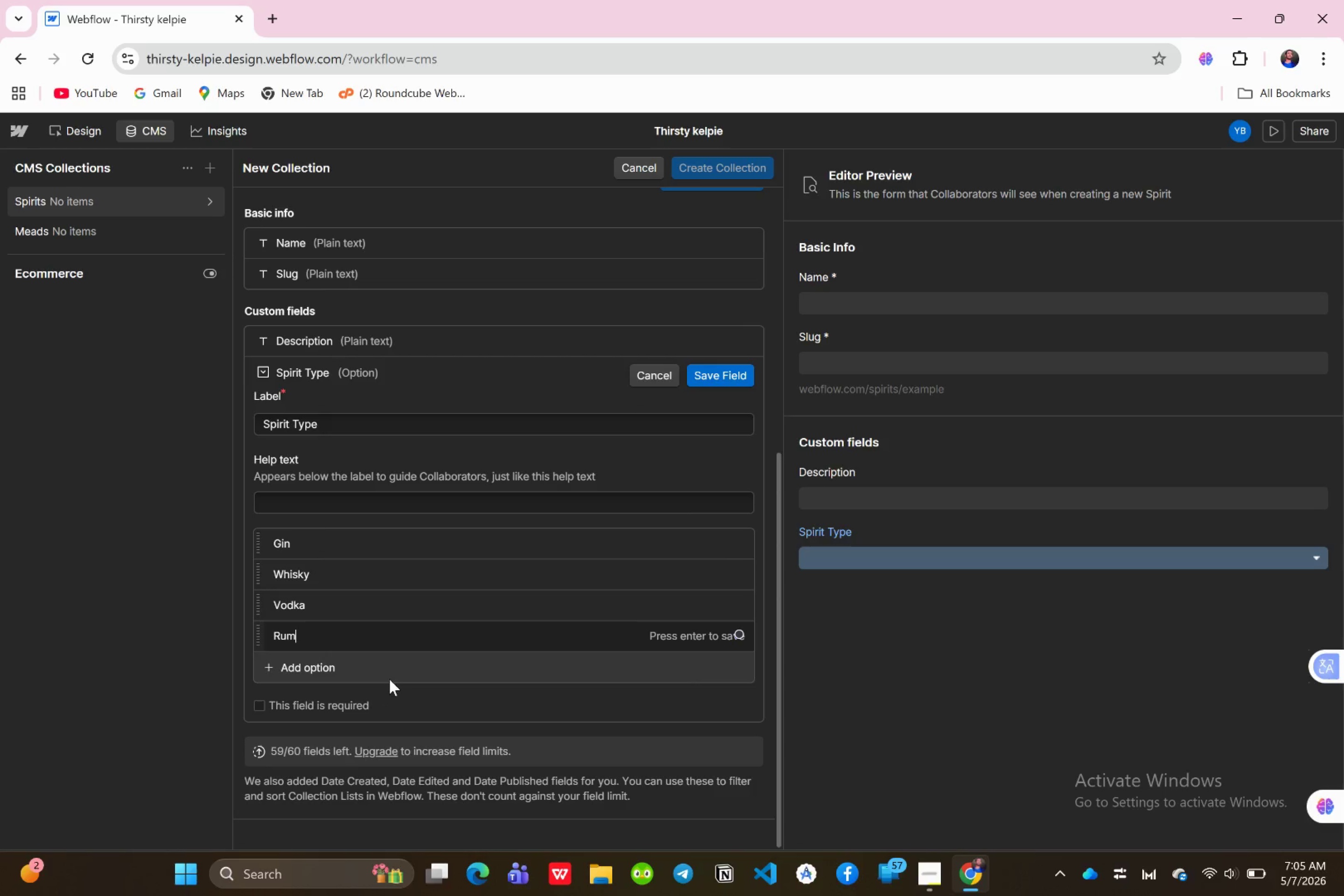 
left_click([389, 679])
 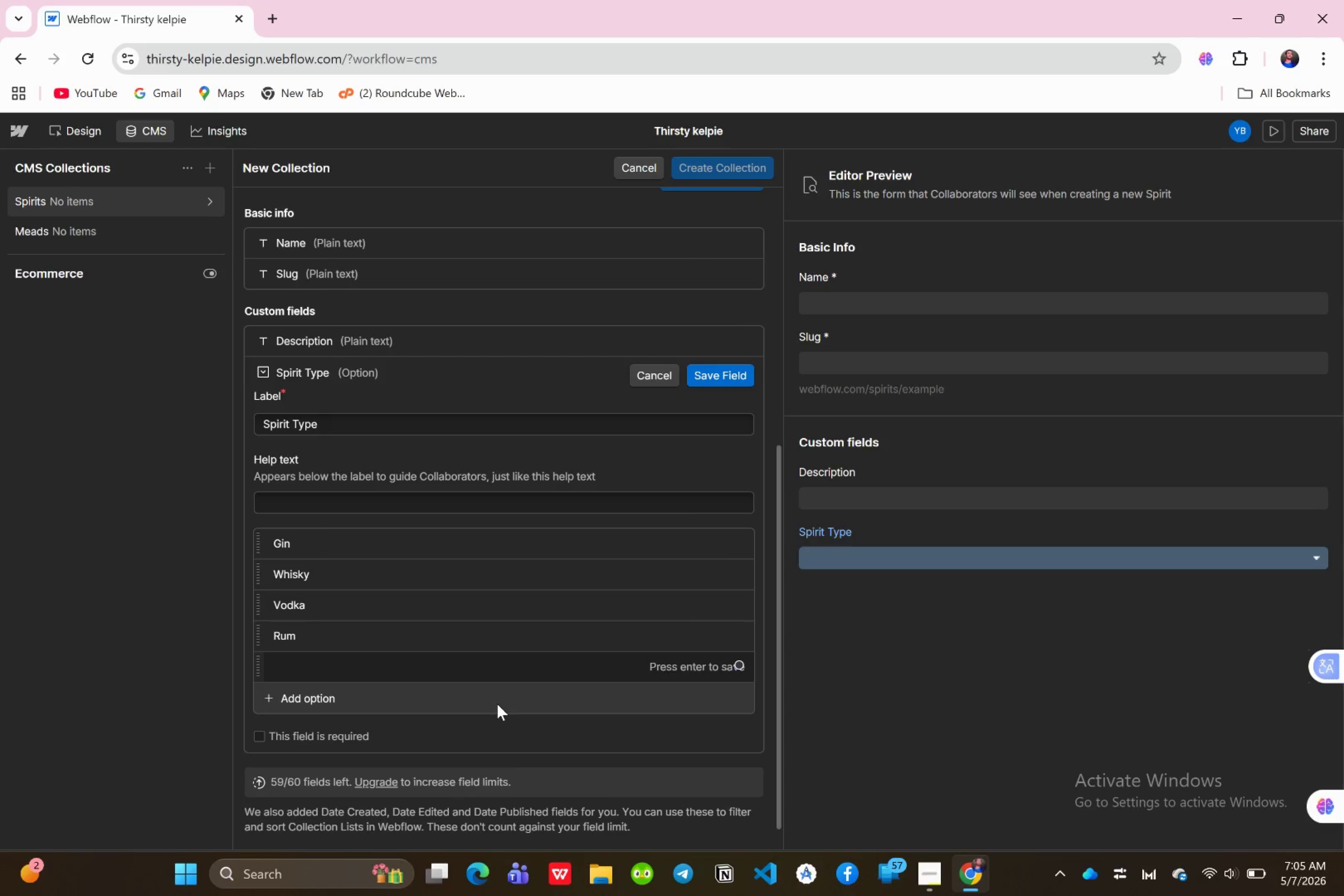 
type(Liqui)
 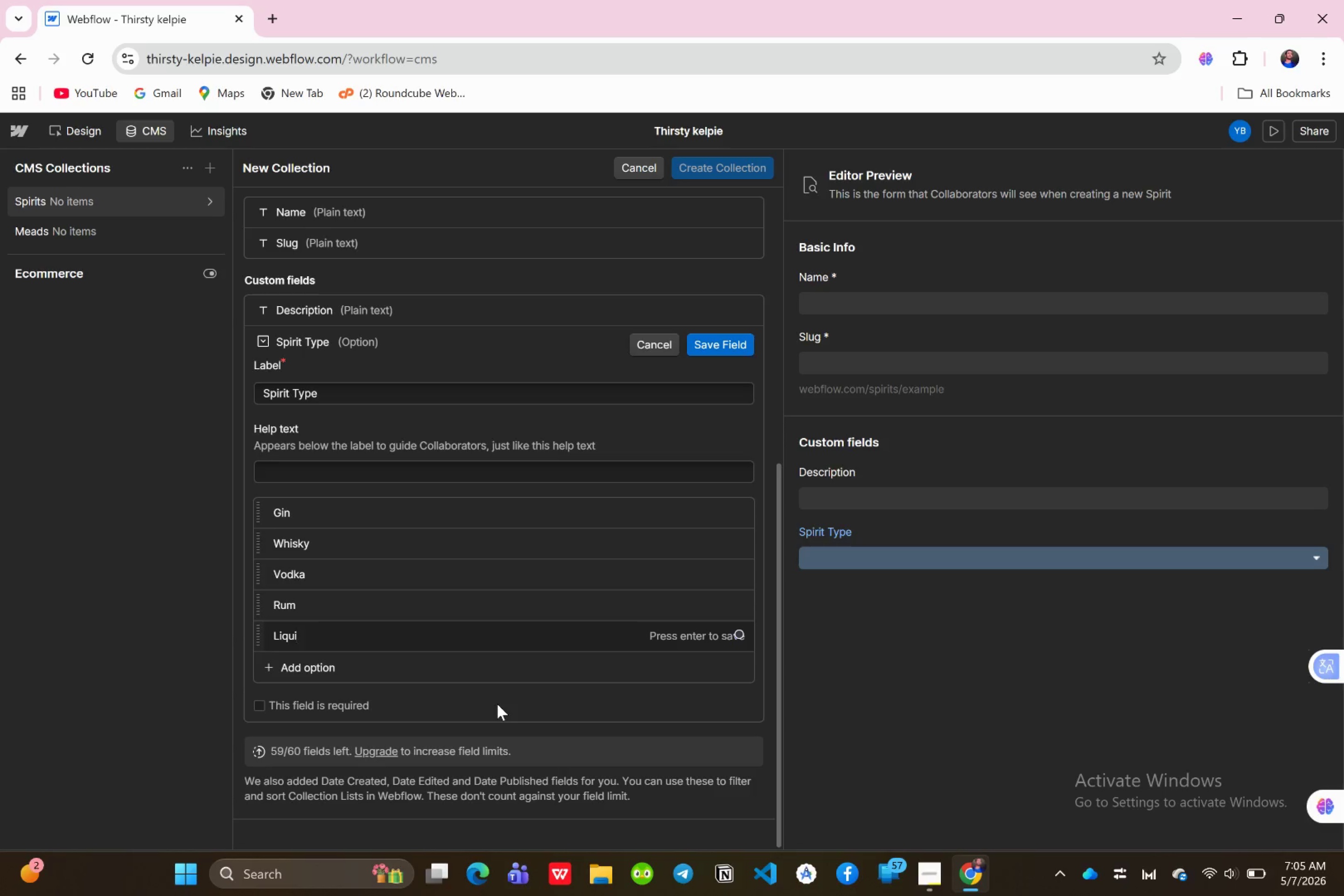 
key(Backspace)
type(eir )
key(Backspace)
key(Backspace)
key(Backspace)
type(ur )
key(Backspace)
 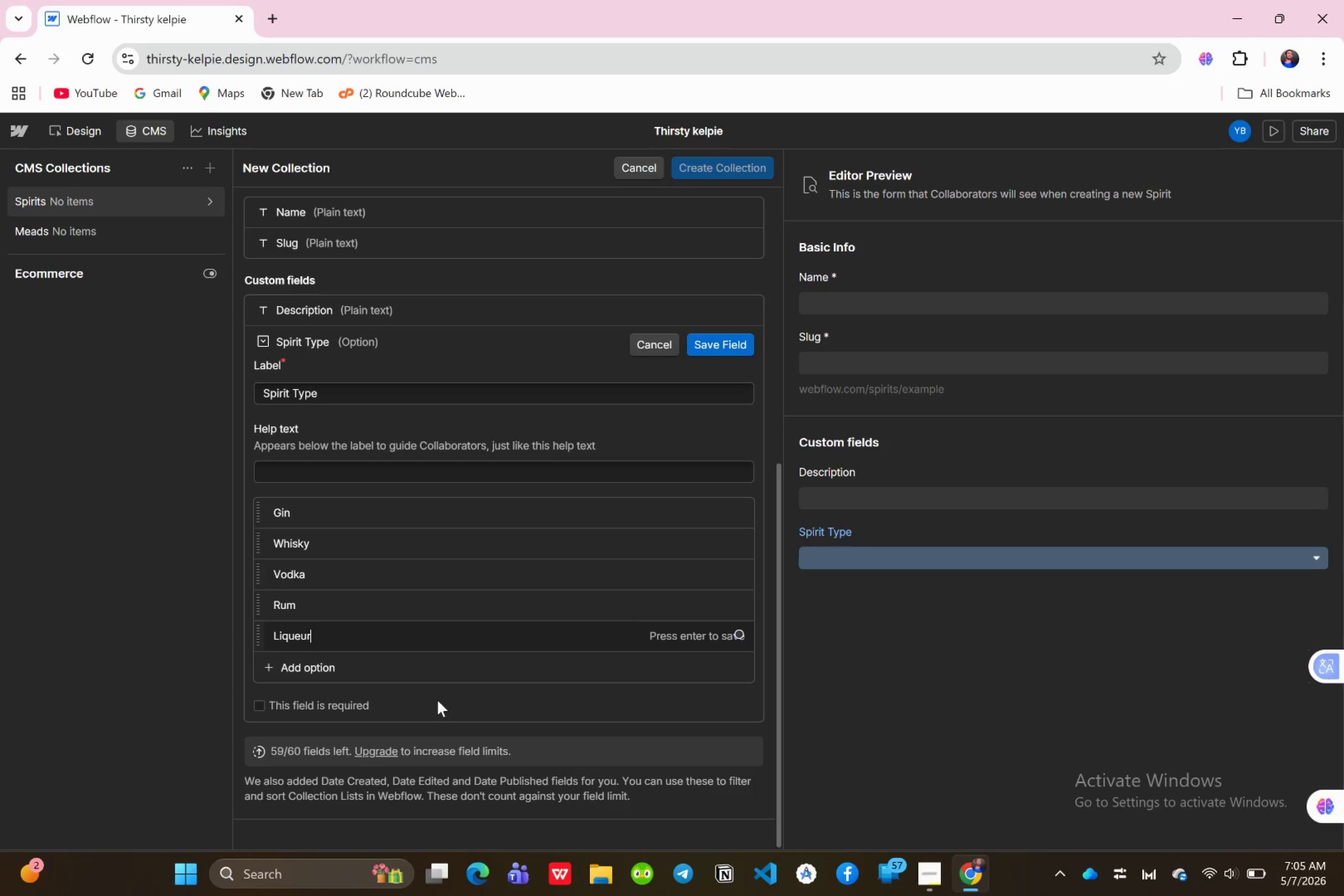 
wait(6.17)
 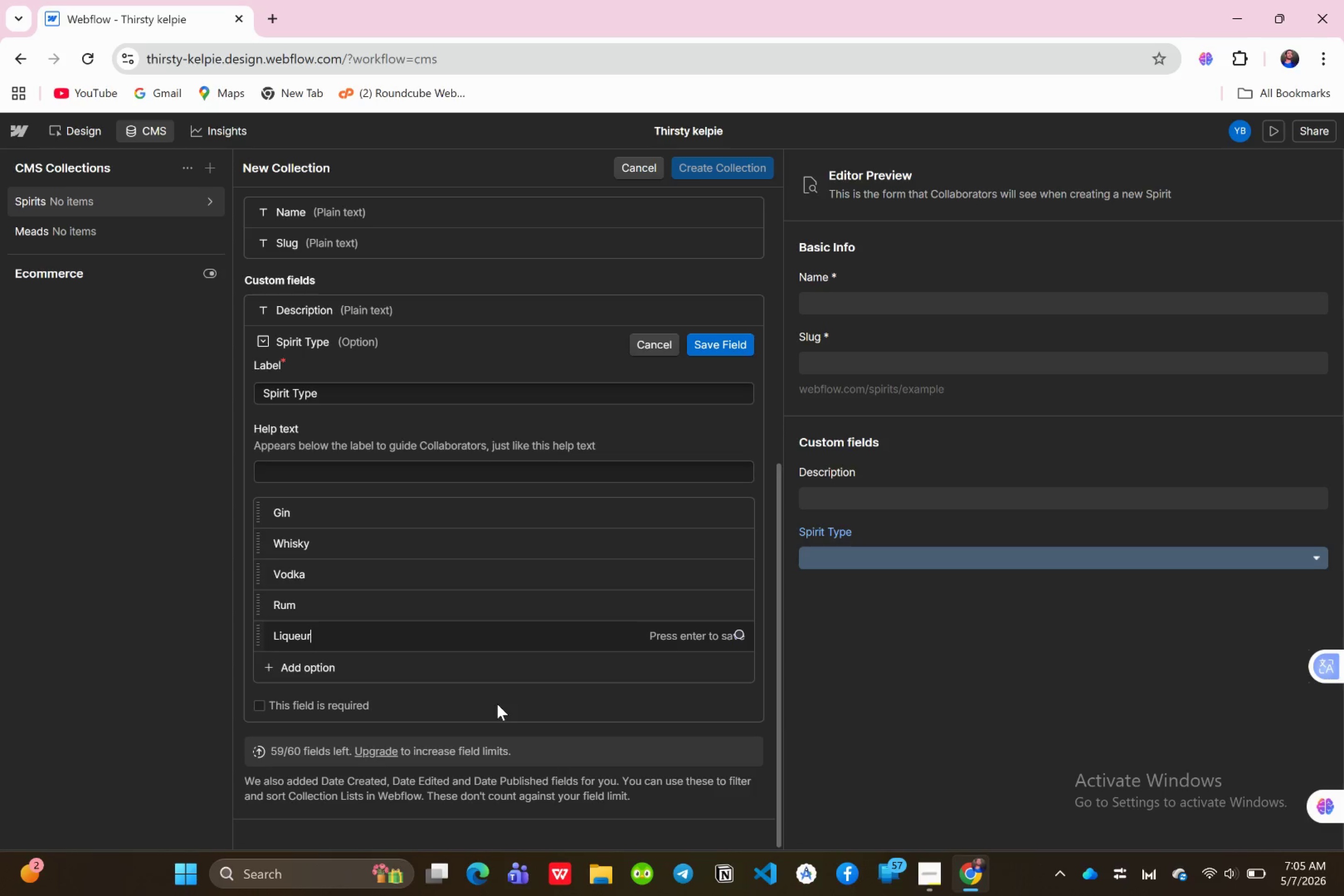 
left_click([333, 663])
 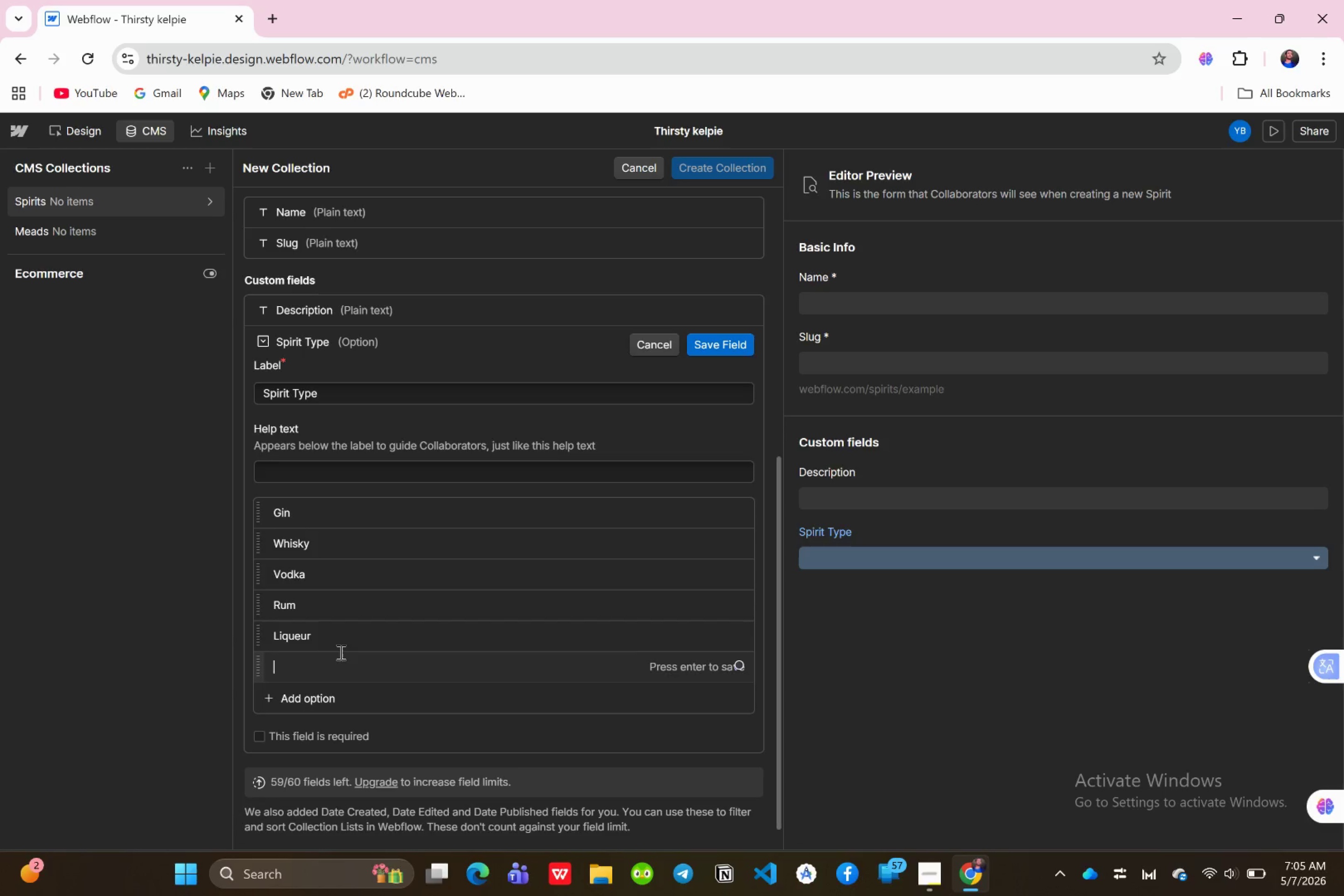 
type(ABV)
 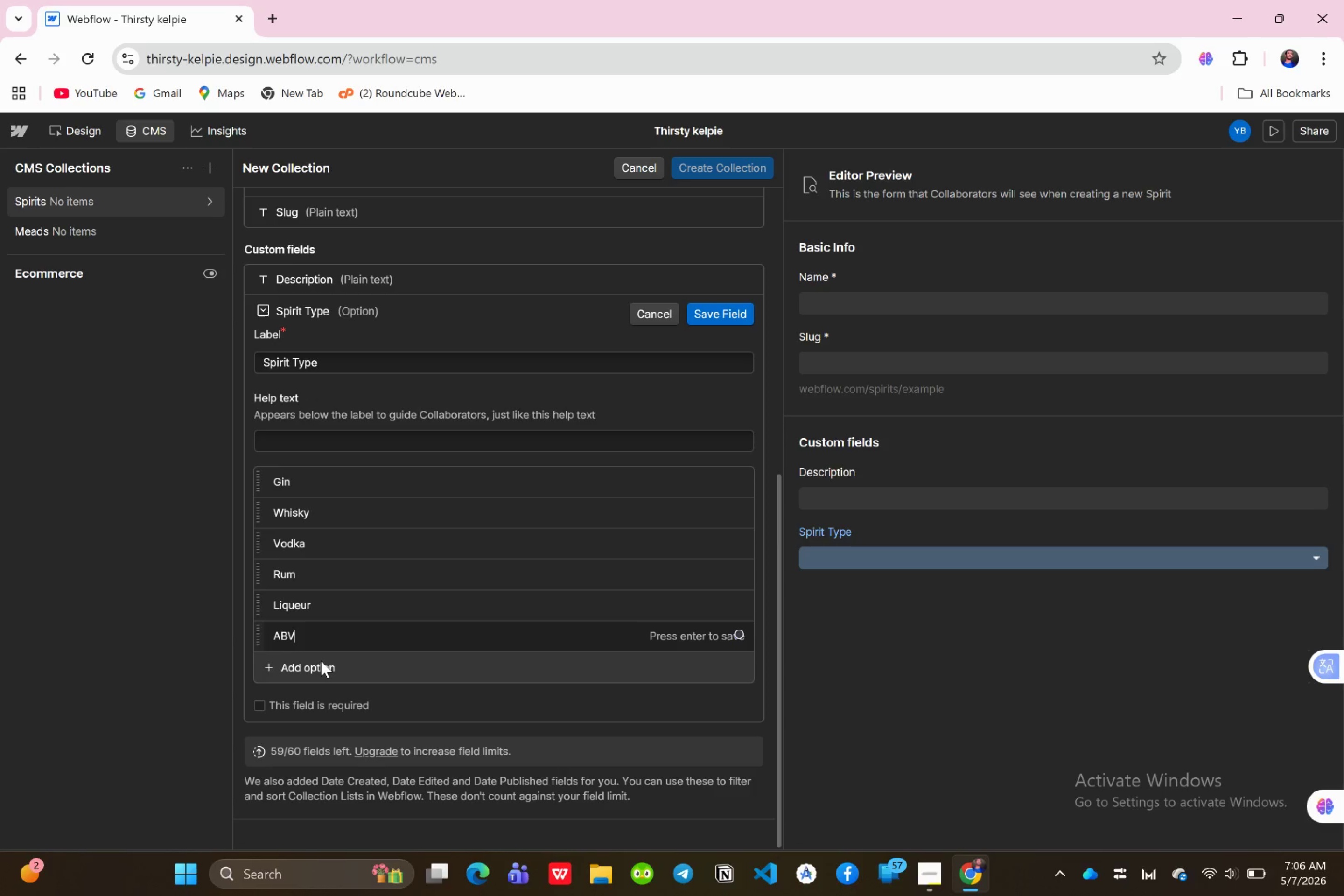 
left_click([296, 668])
 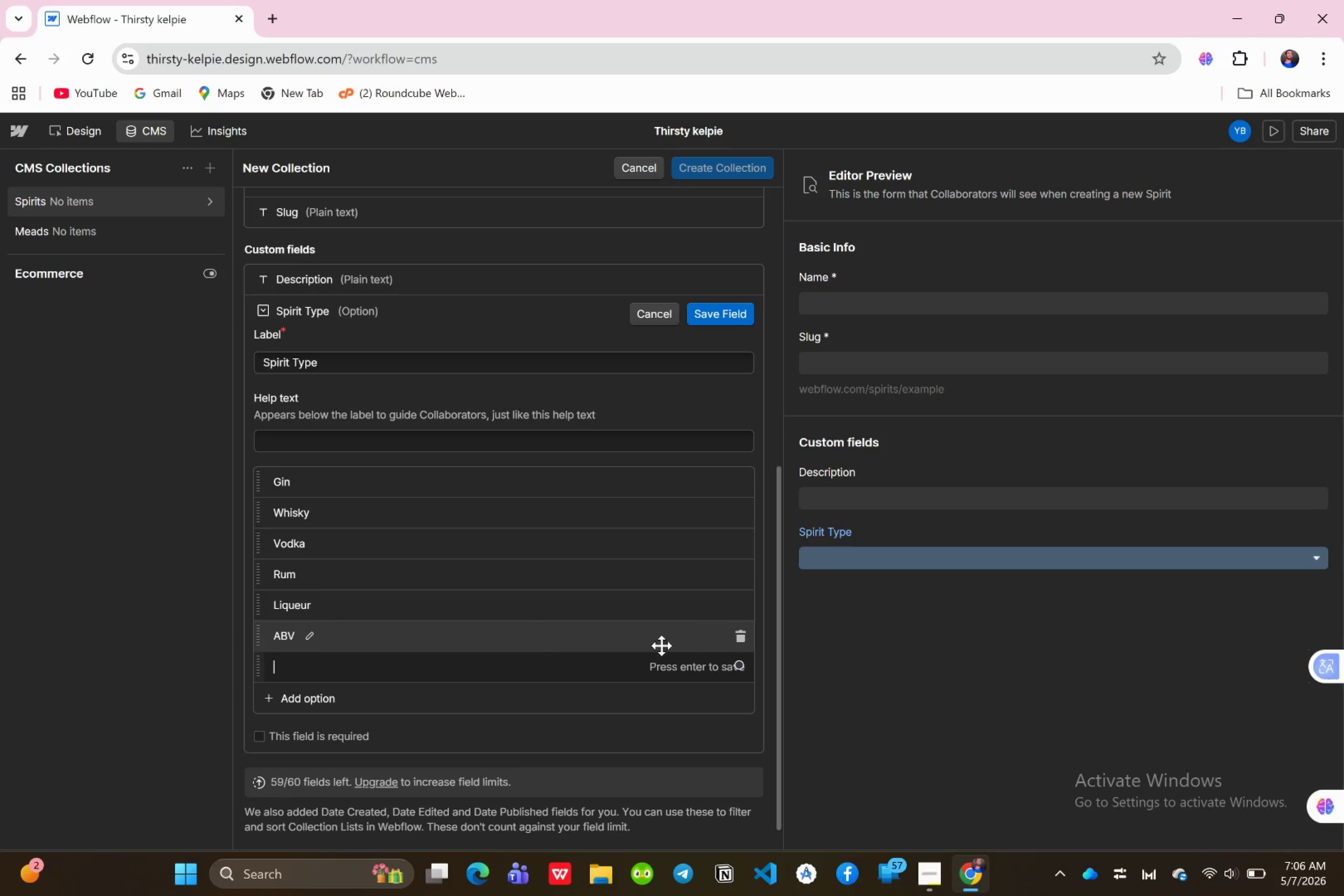 
wait(6.06)
 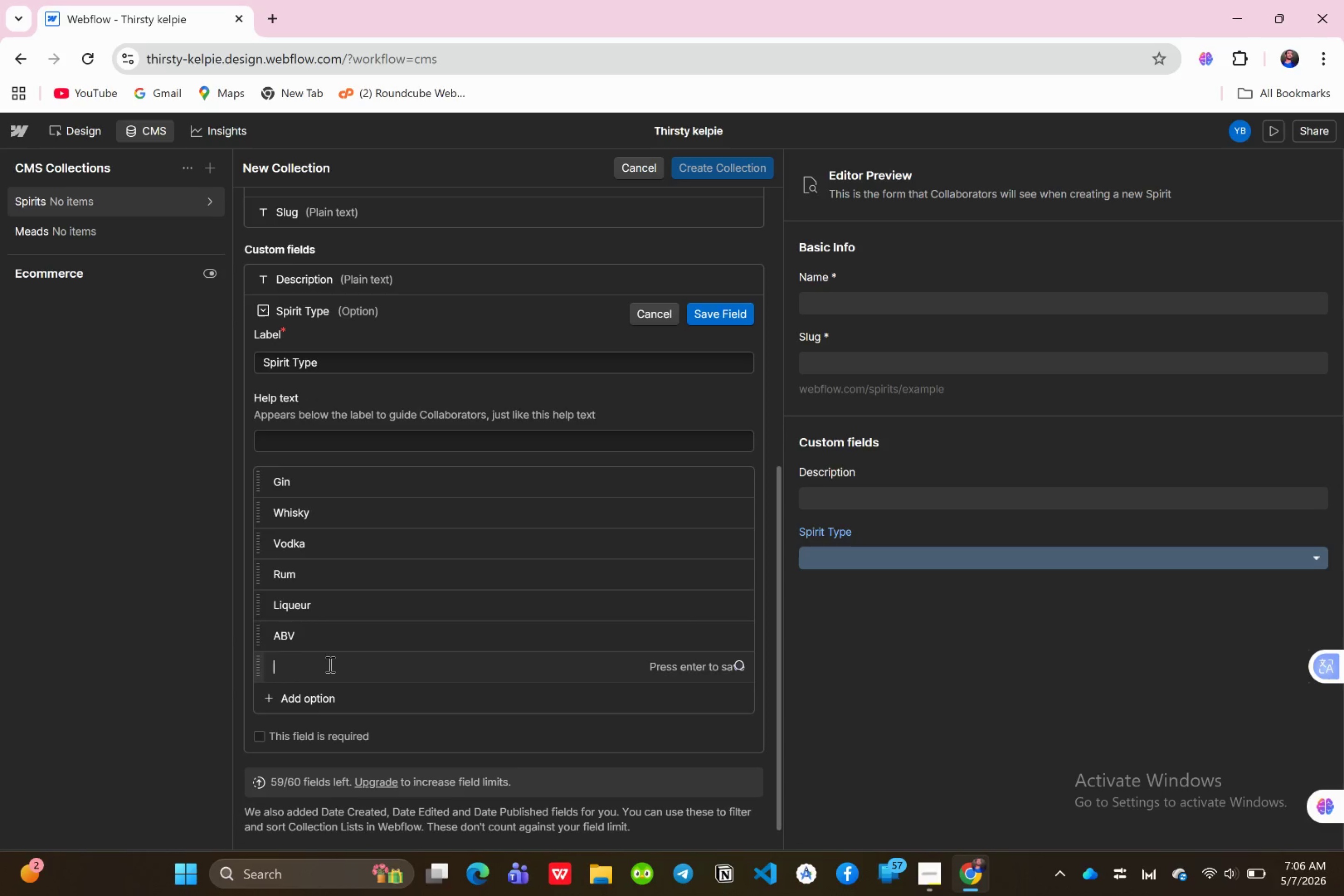 
left_click([740, 630])
 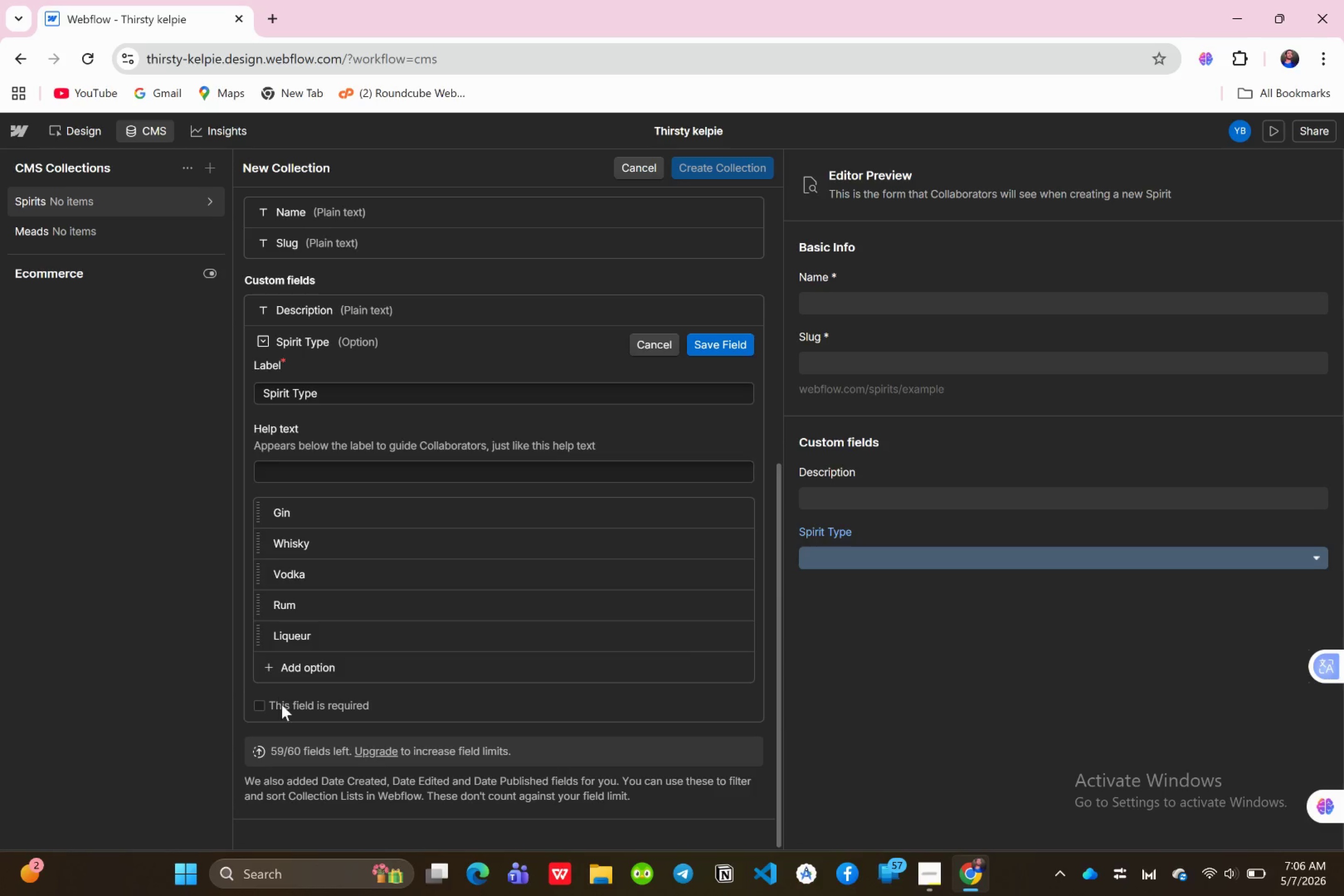 
wait(5.86)
 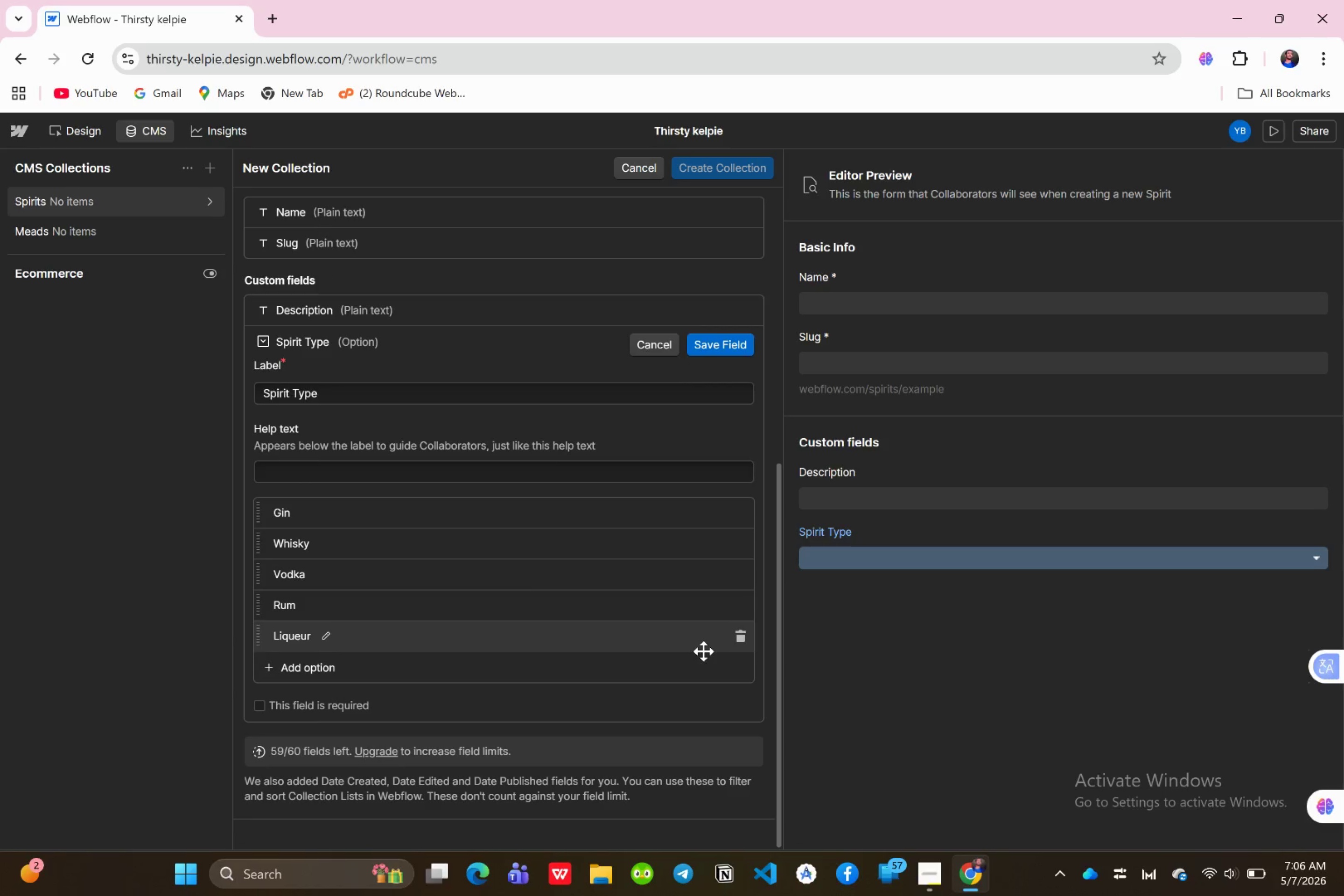 
left_click([710, 345])
 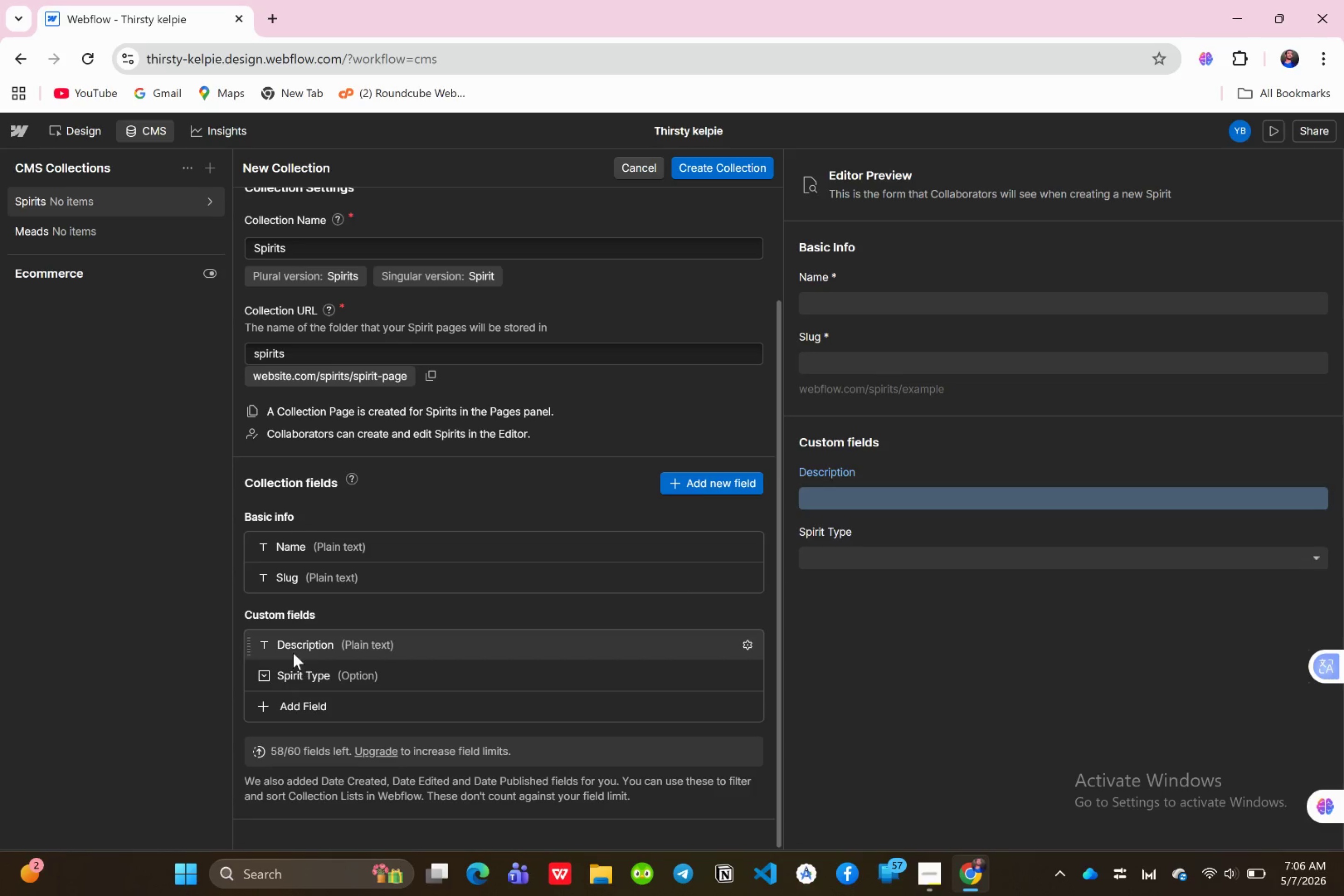 
left_click([311, 704])
 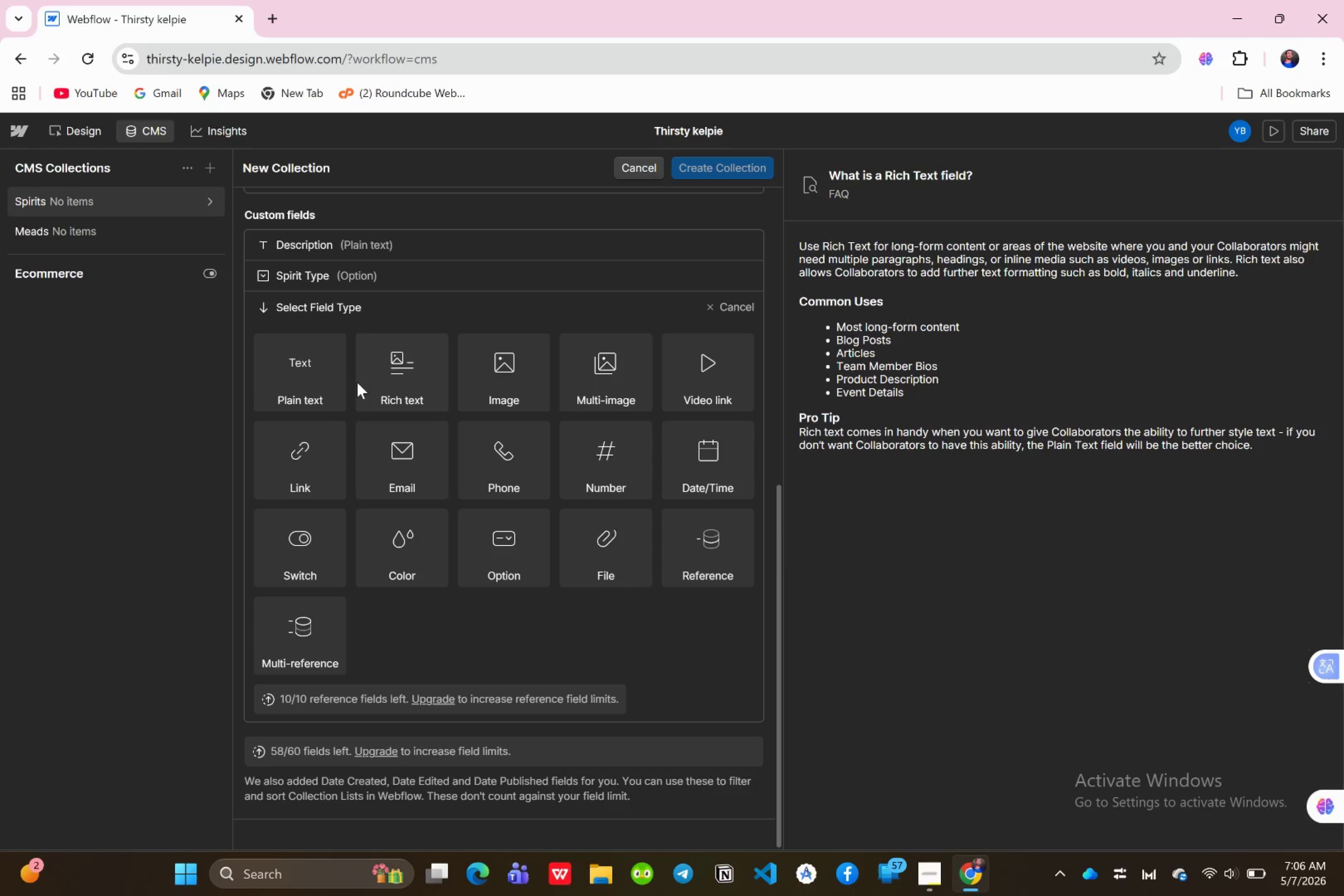 
wait(5.1)
 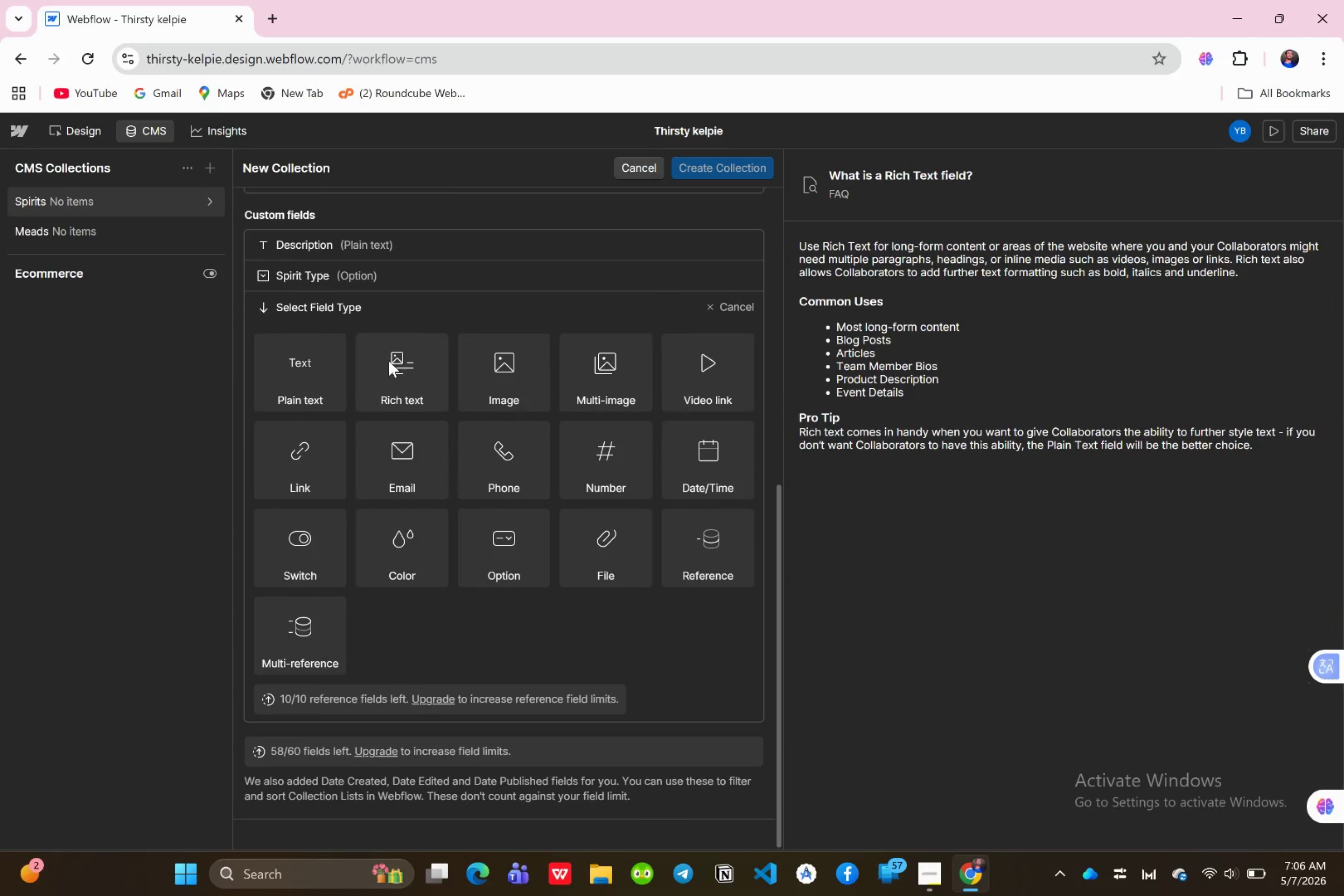 
left_click([307, 377])
 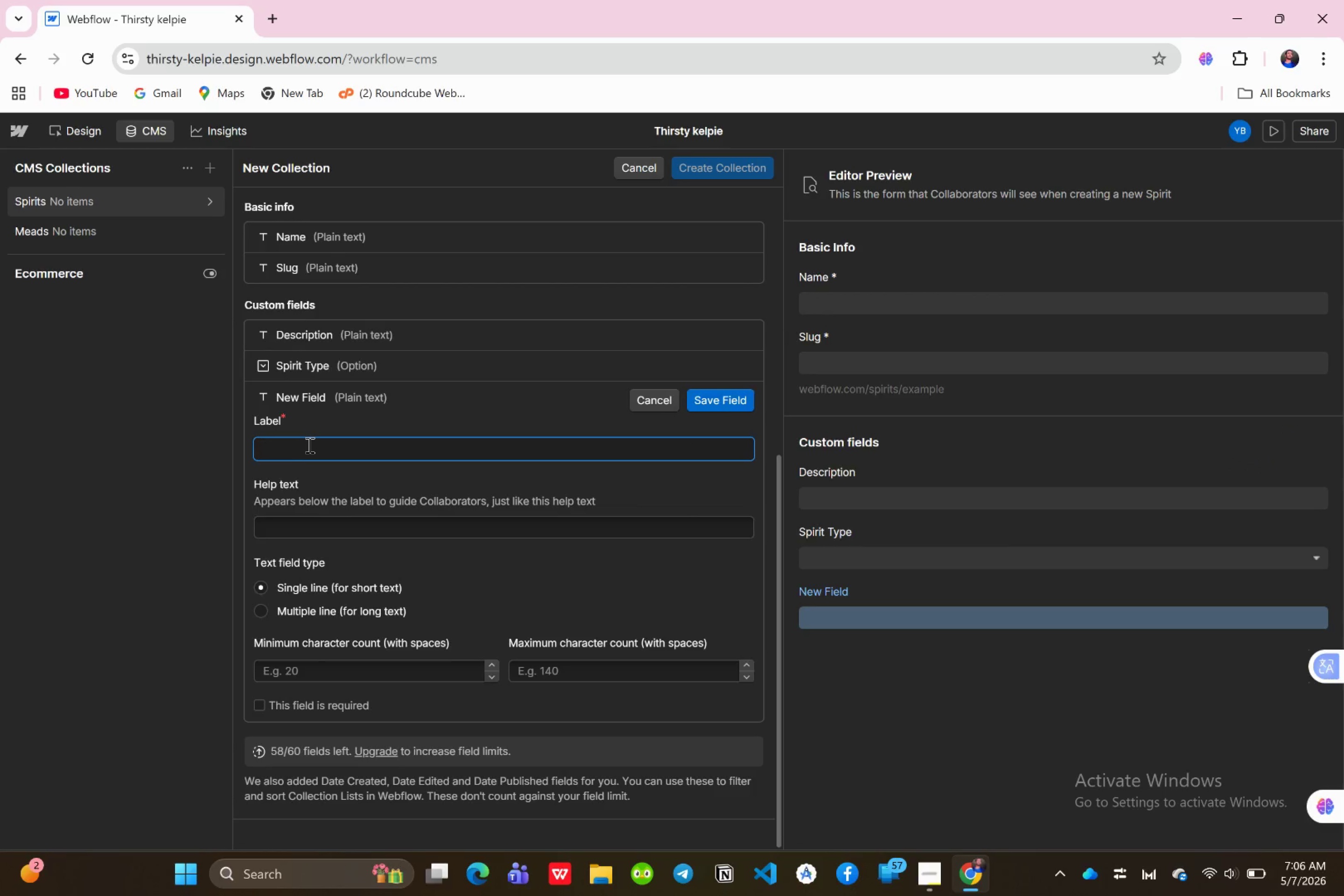 
type(ABV)
 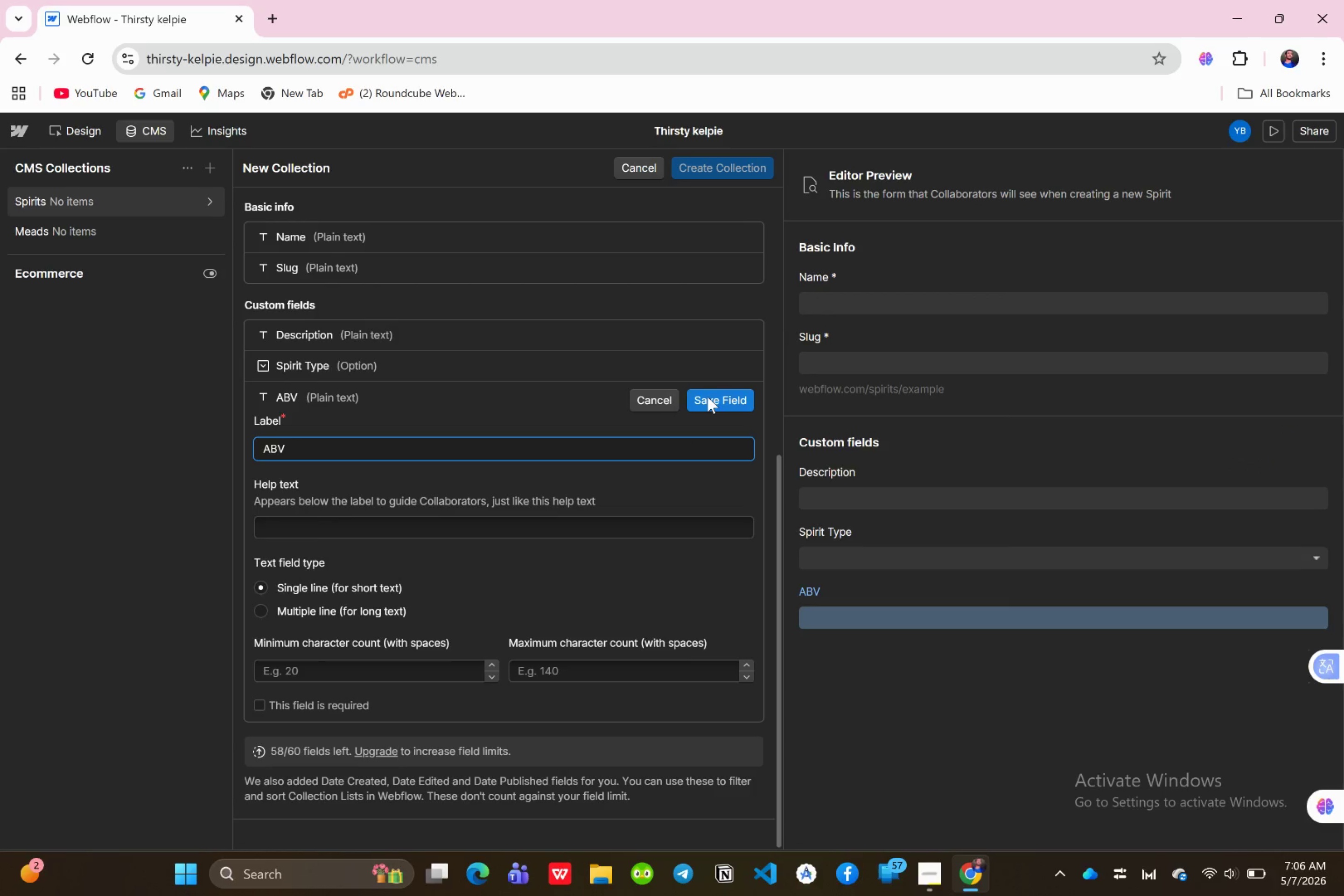 
wait(5.05)
 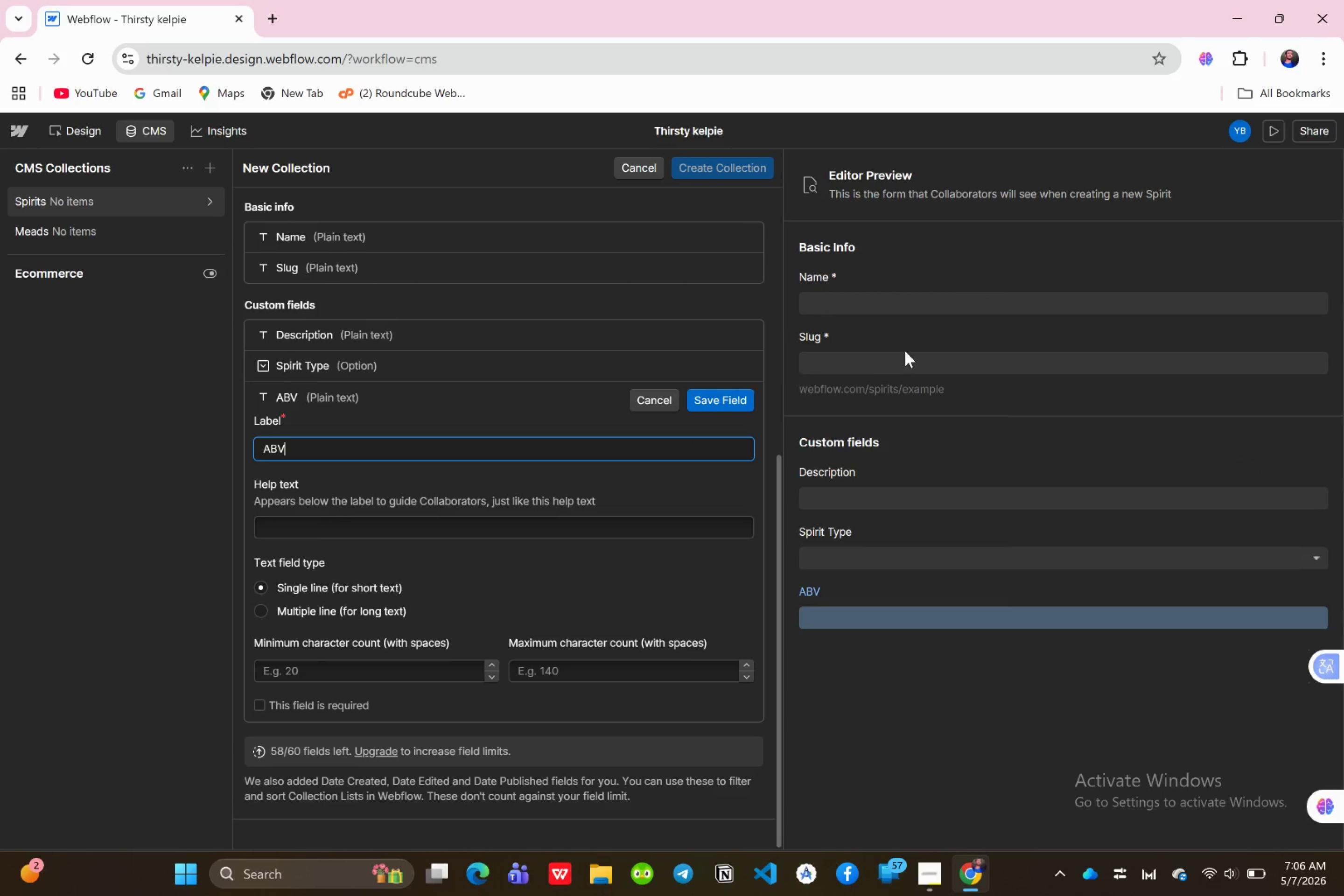 
left_click([707, 397])
 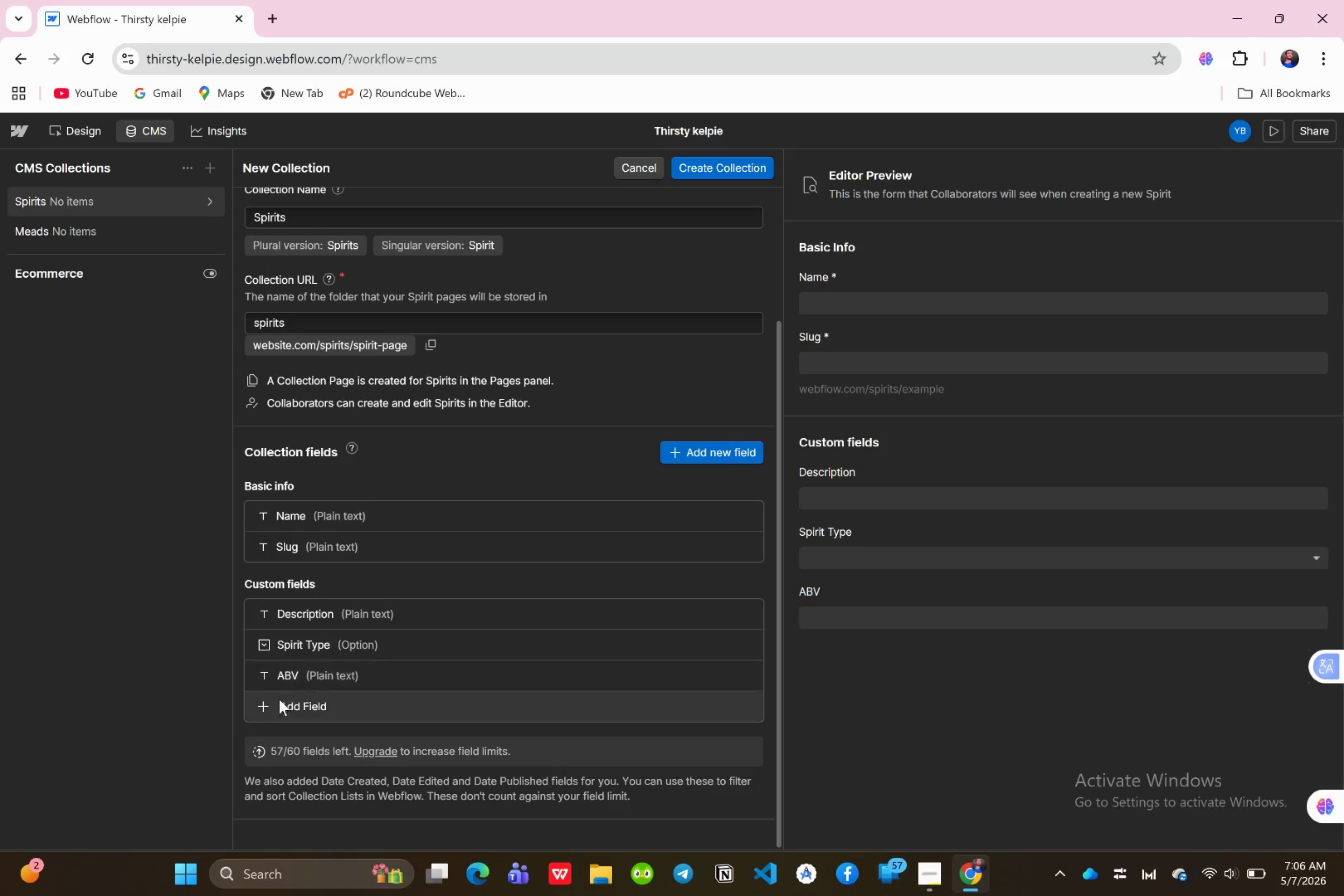 
left_click([281, 706])
 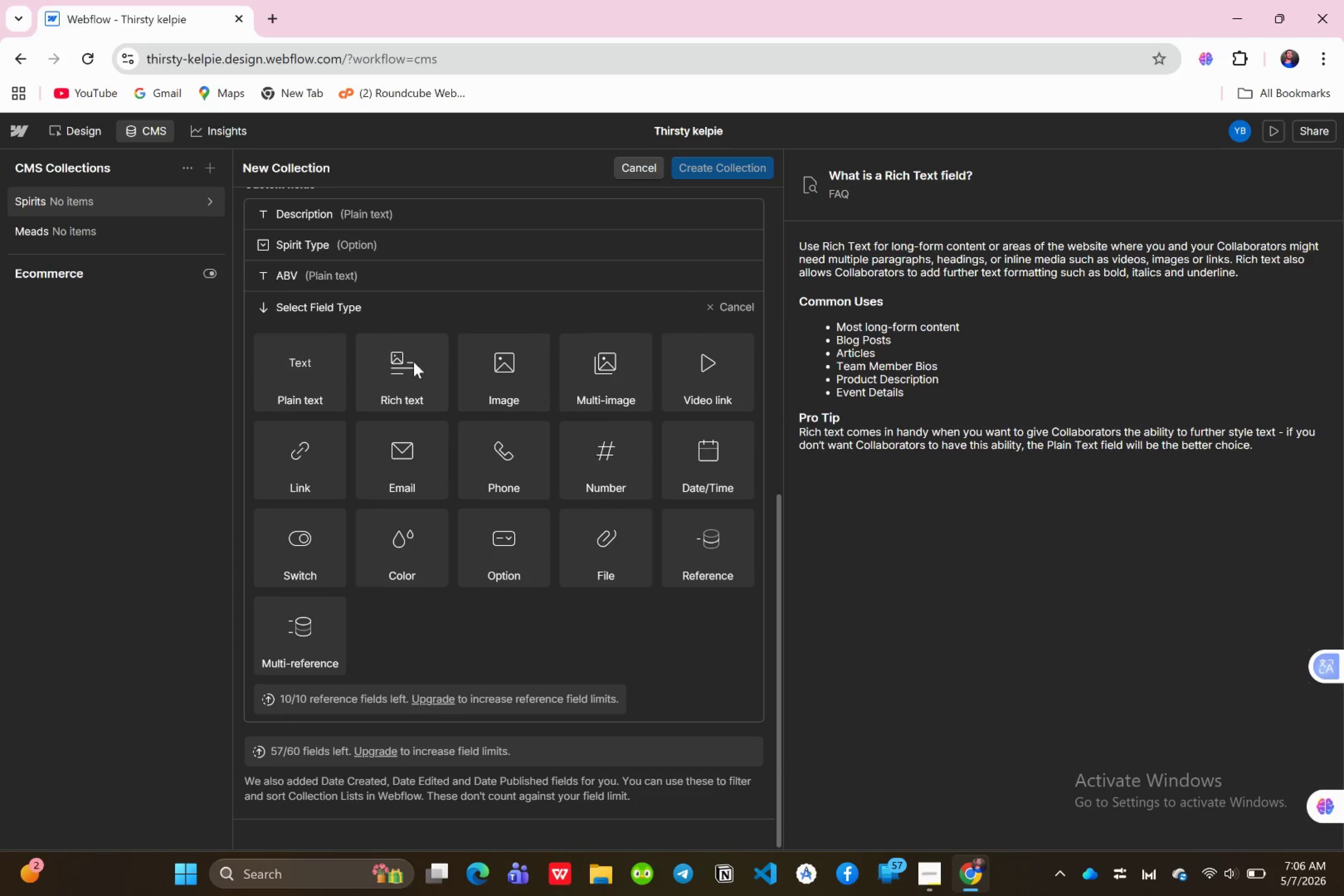 
left_click([309, 371])
 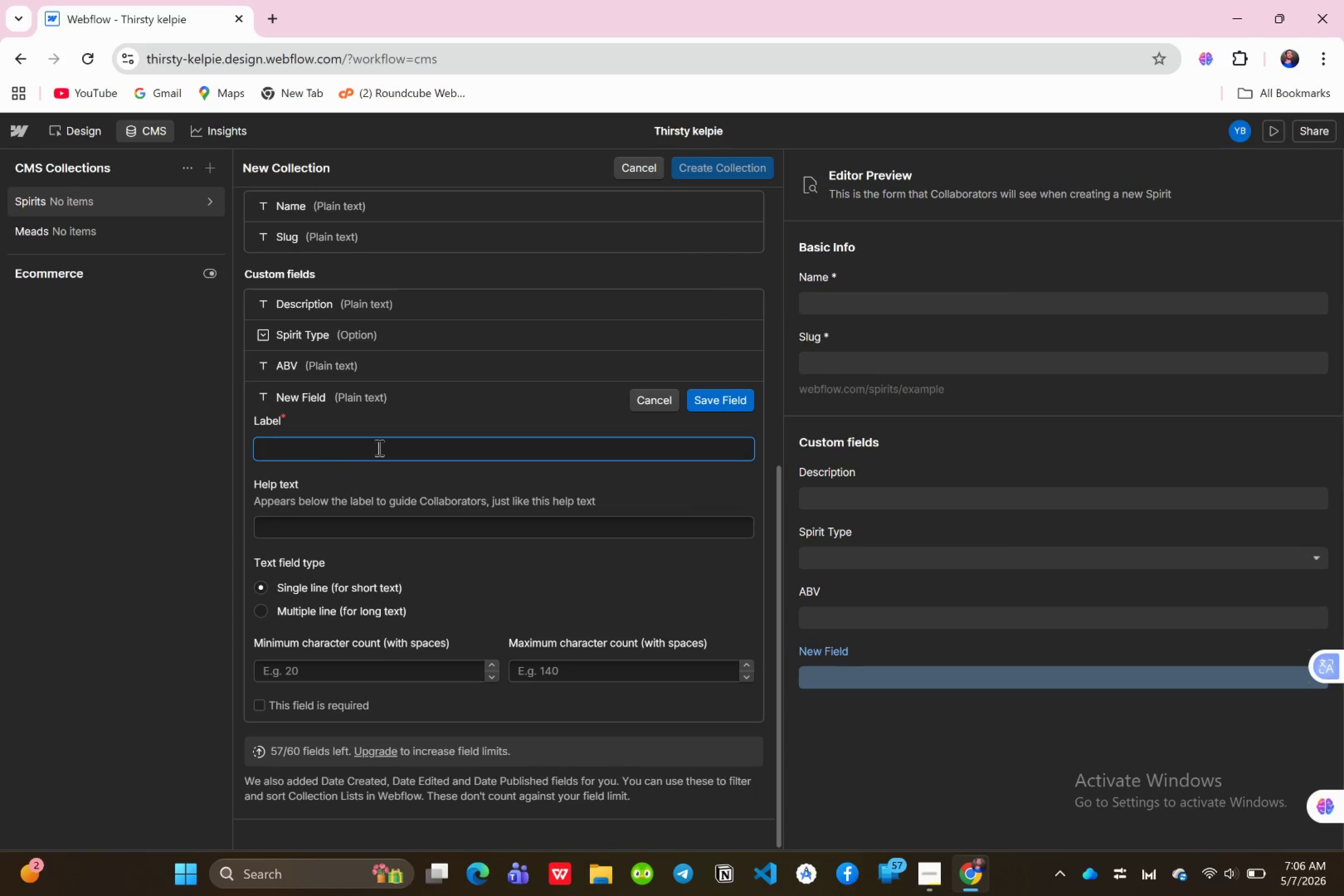 
type(Servc)
key(Backspace)
type(ice Style )
key(Backspace)
 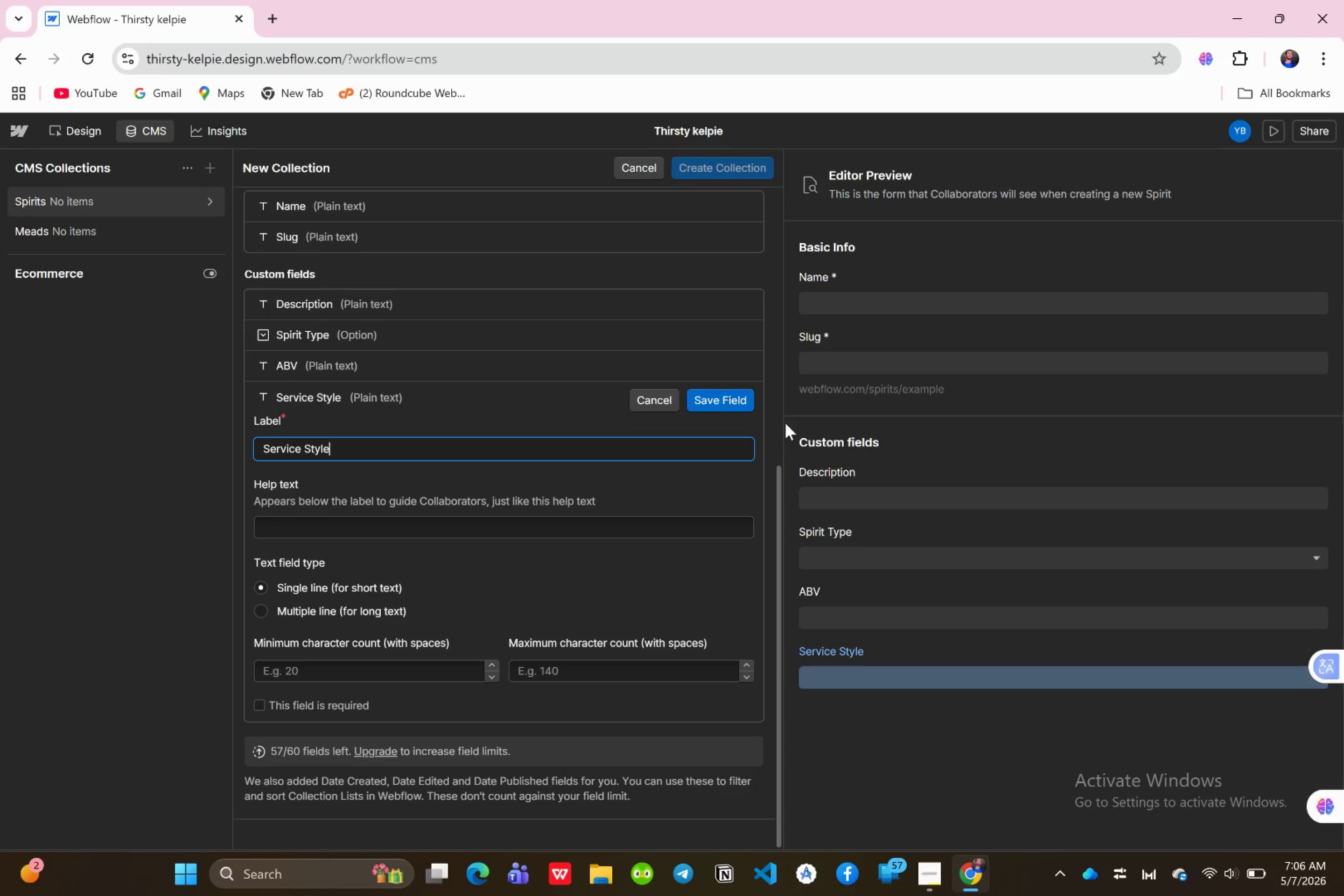 
left_click([735, 396])
 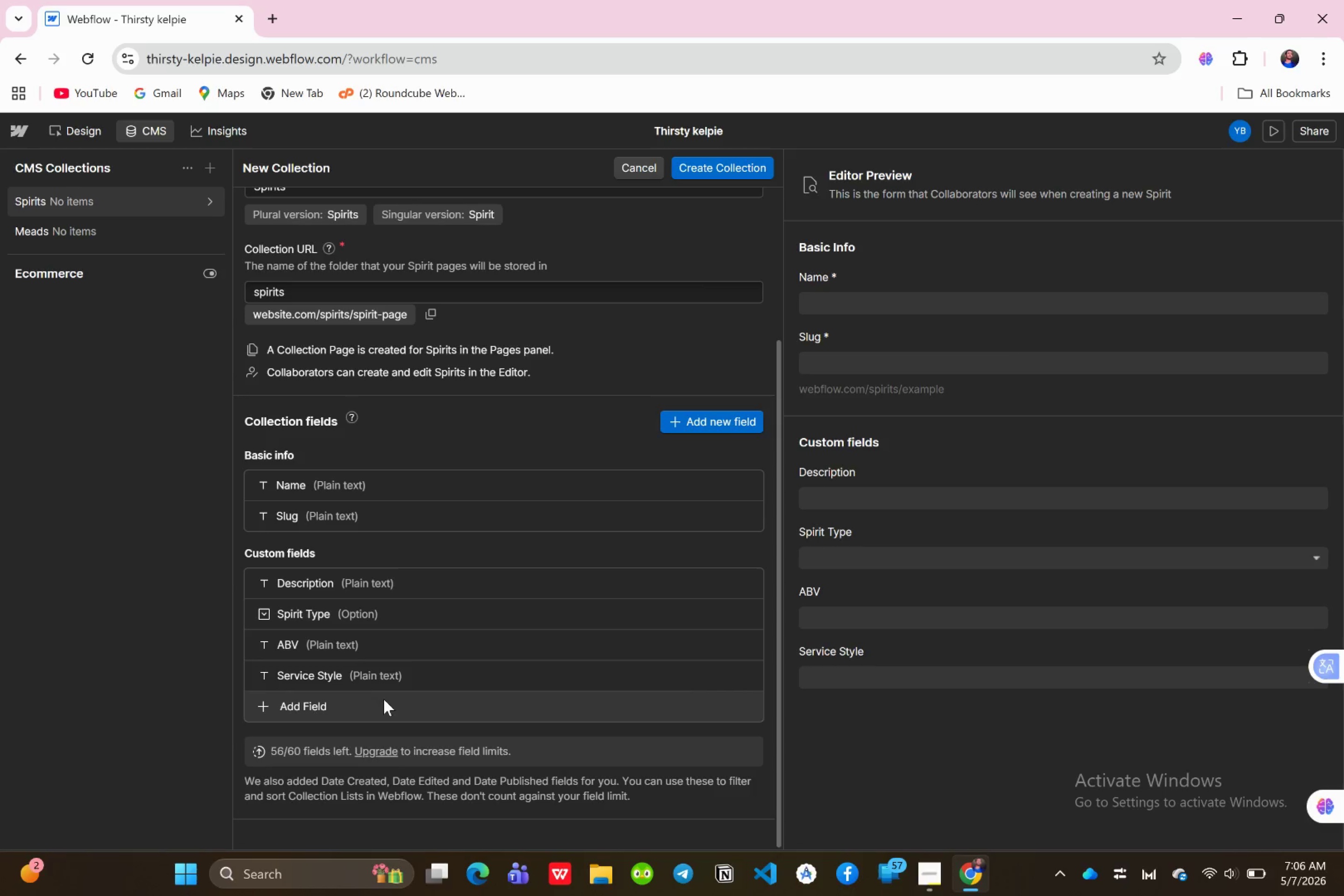 
scroll: coordinate [387, 699], scroll_direction: down, amount: 2.0
 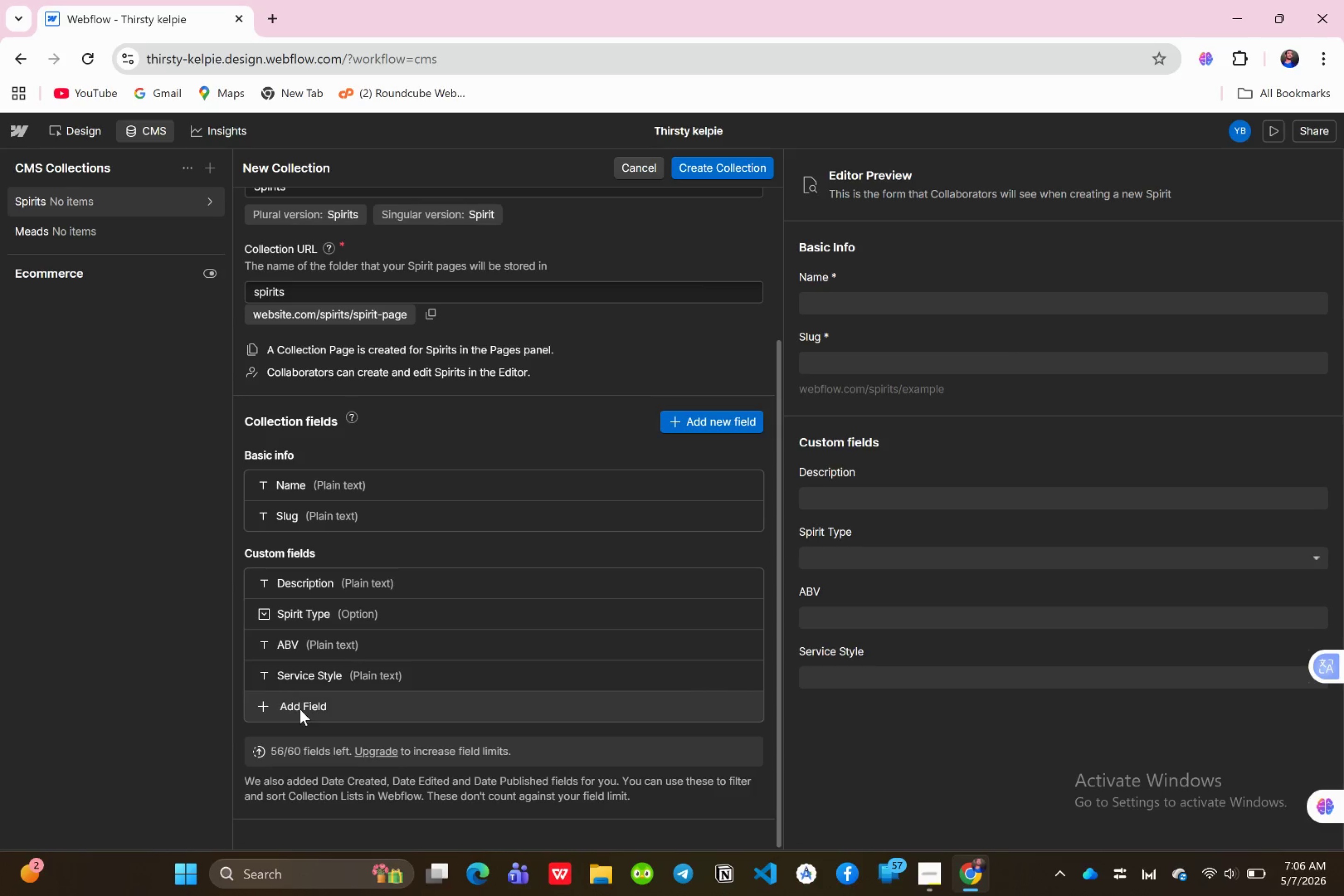 
left_click([300, 709])
 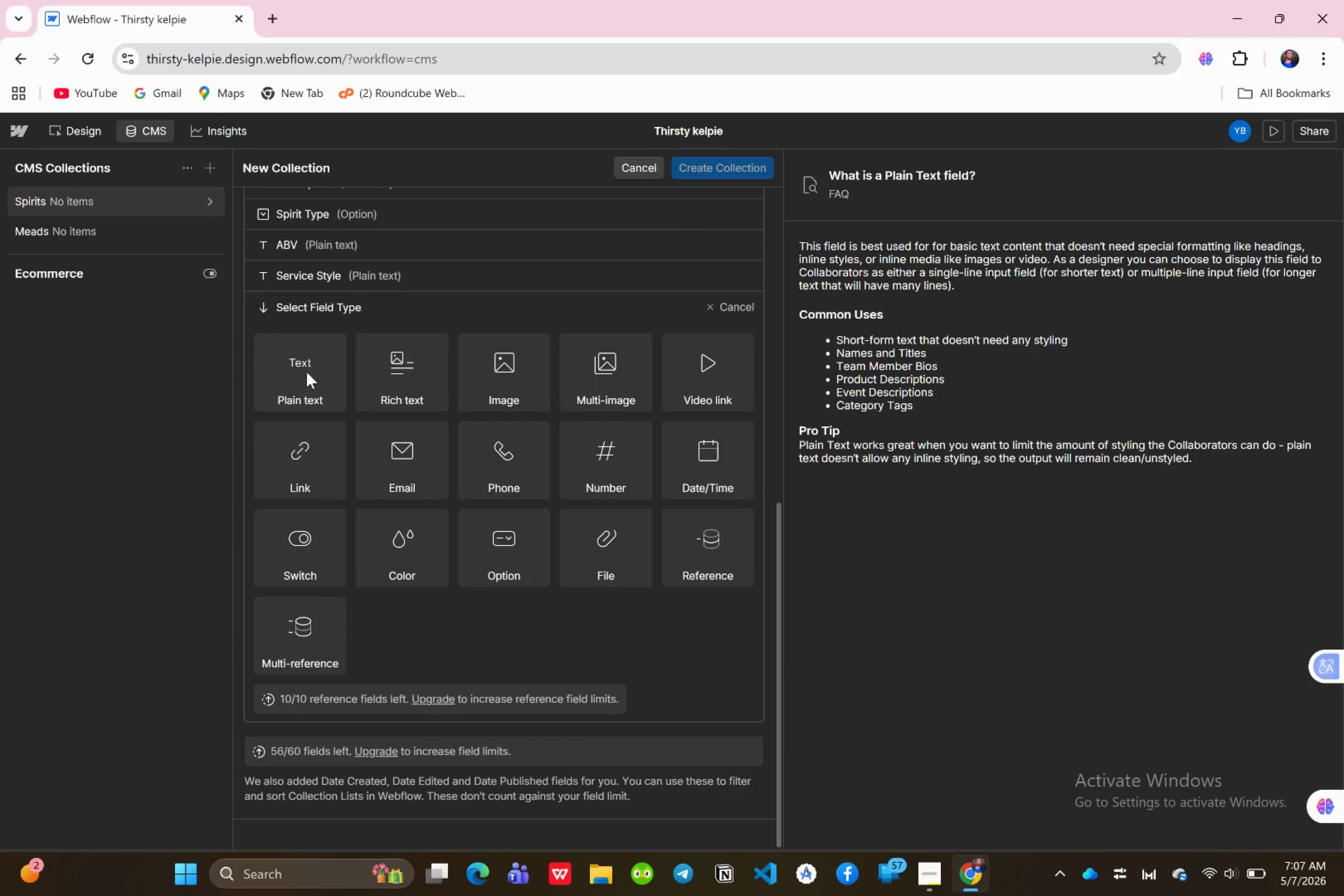 
left_click([307, 372])
 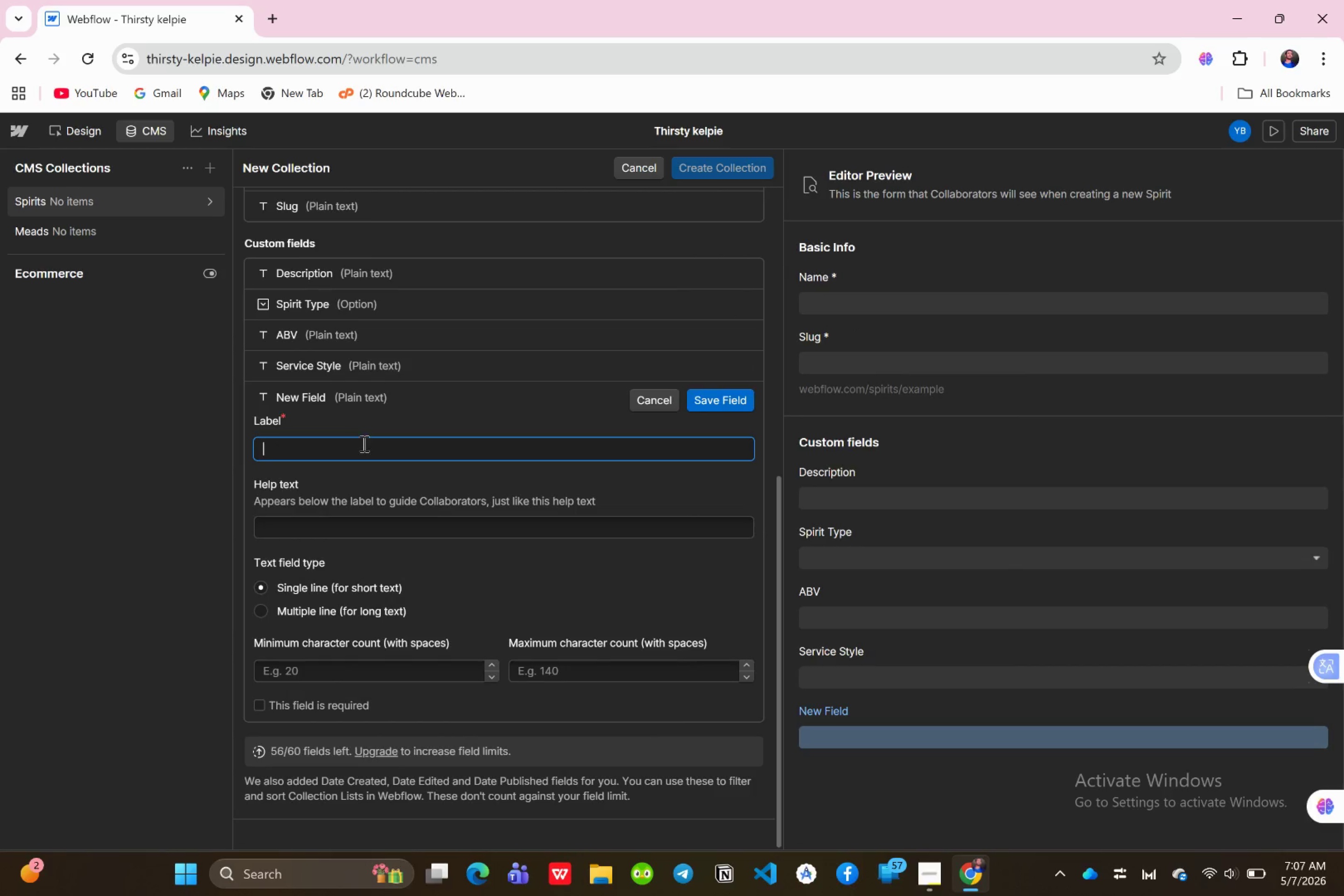 
type(Price )
key(Backspace)
 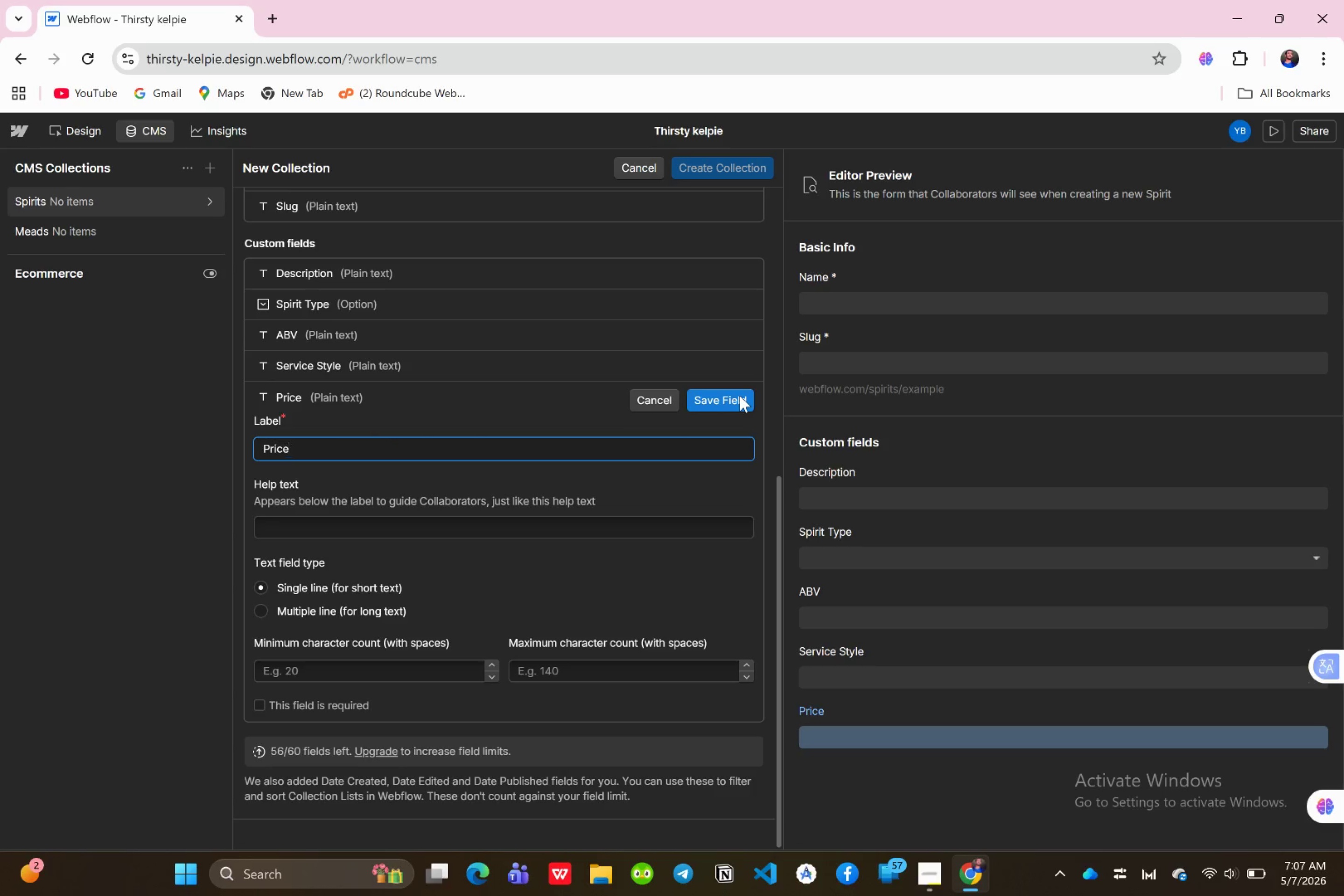 
wait(9.15)
 